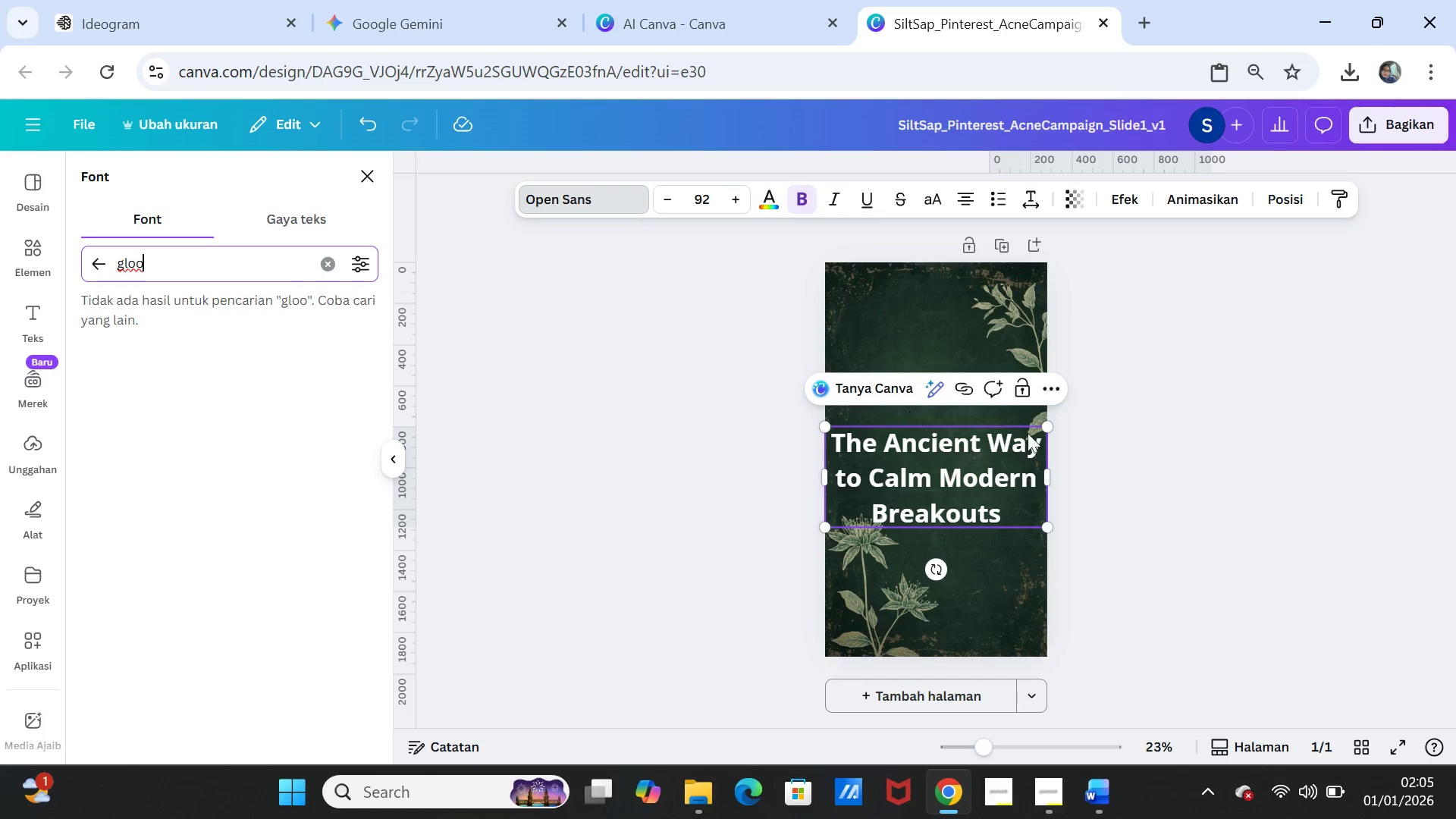 
left_click([1098, 795])
 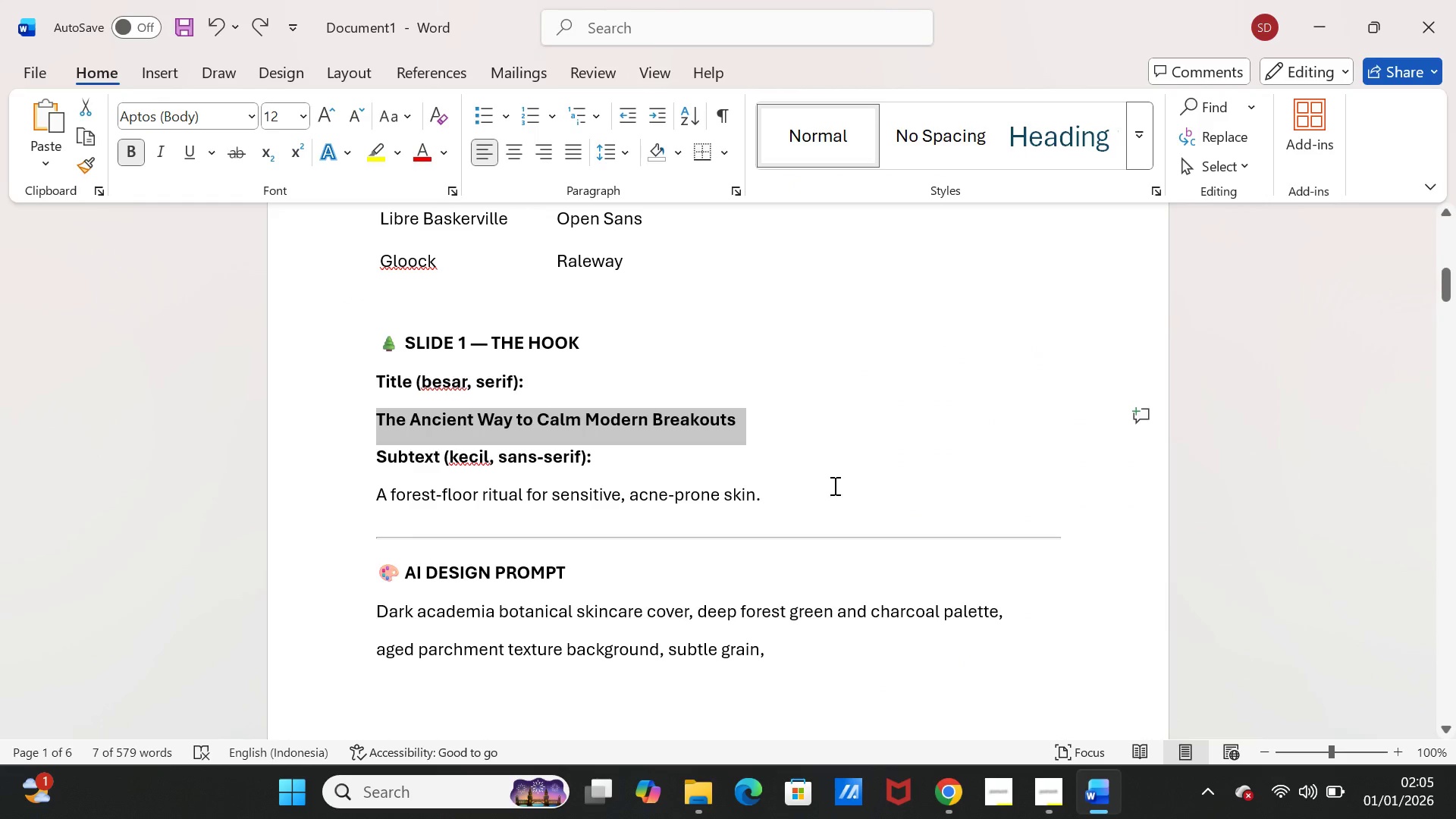 
scroll: coordinate [812, 431], scroll_direction: up, amount: 1.0
 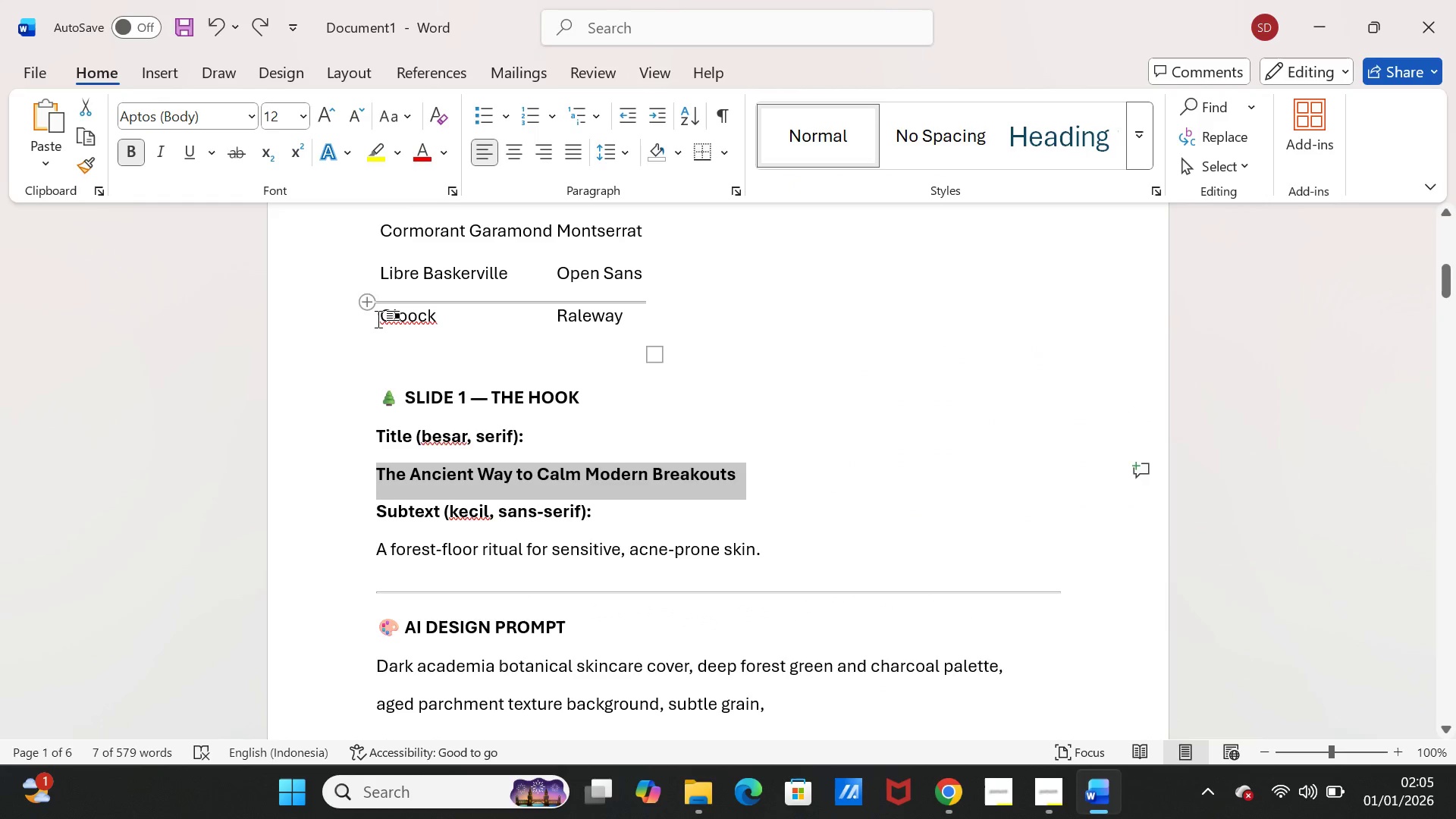 
left_click_drag(start_coordinate=[380, 321], to_coordinate=[433, 320])
 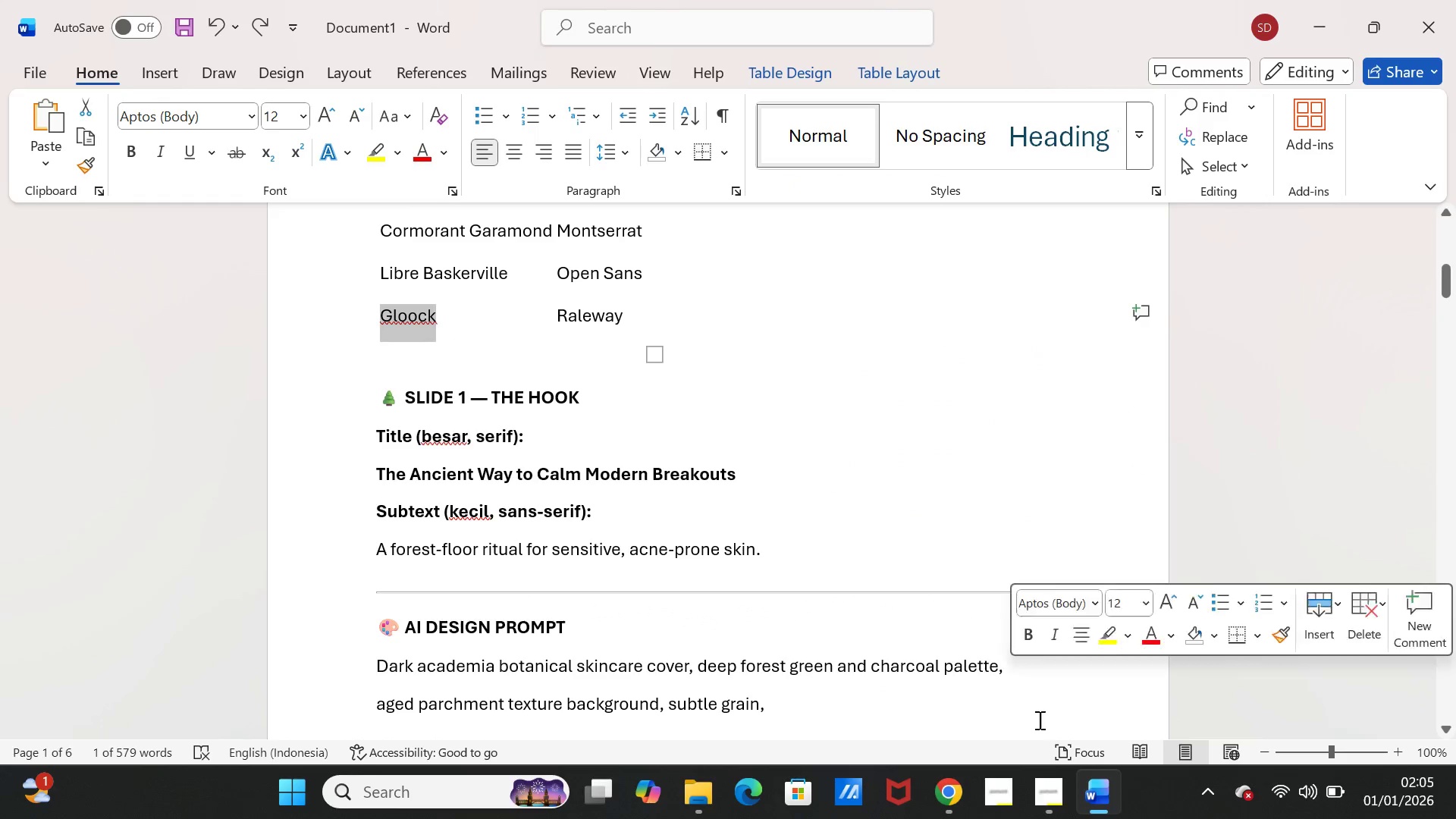 
key(Control+C)
 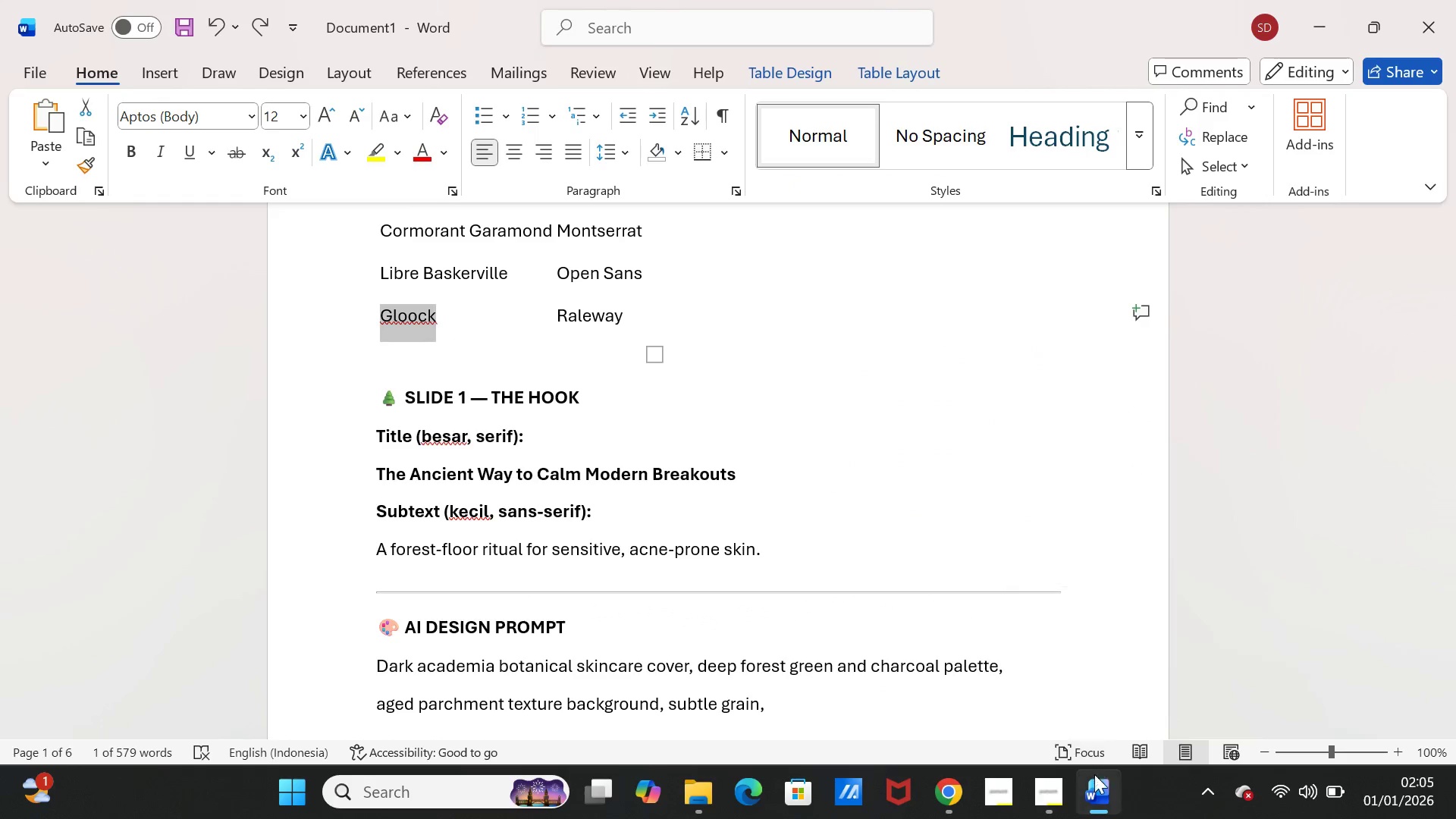 
left_click([1095, 778])
 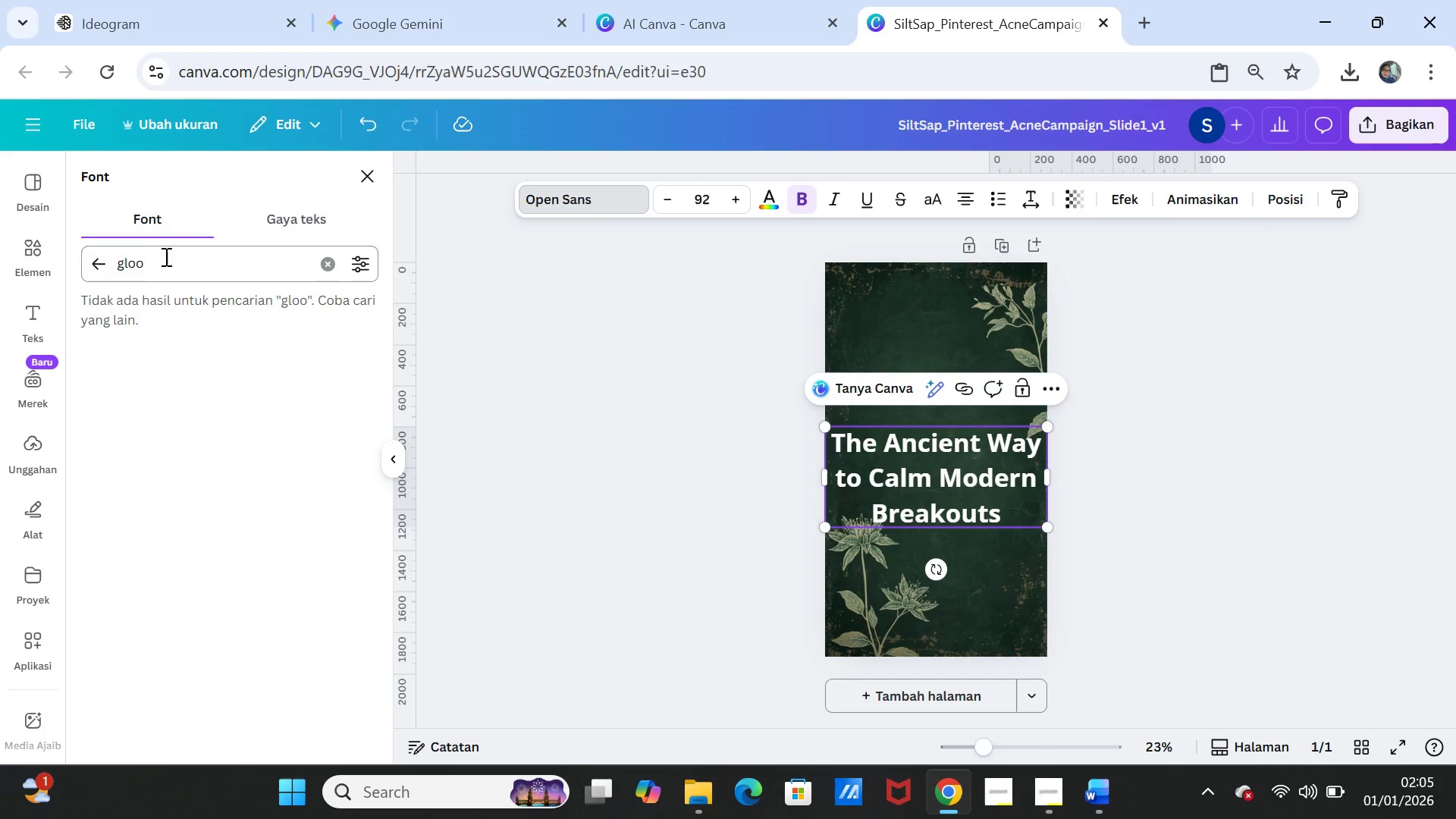 
left_click_drag(start_coordinate=[167, 265], to_coordinate=[116, 264])
 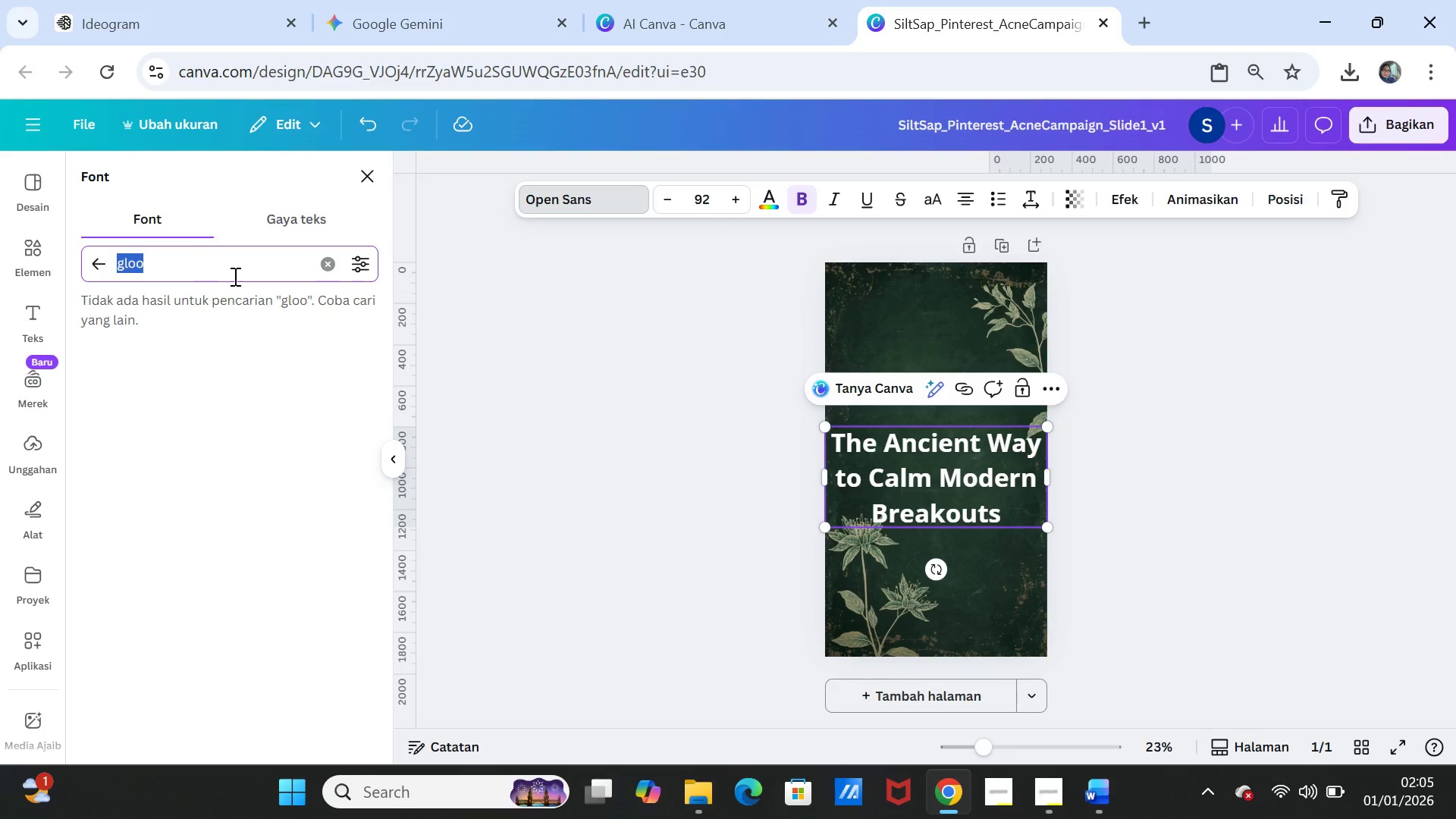 
key(Control+ControlLeft)
 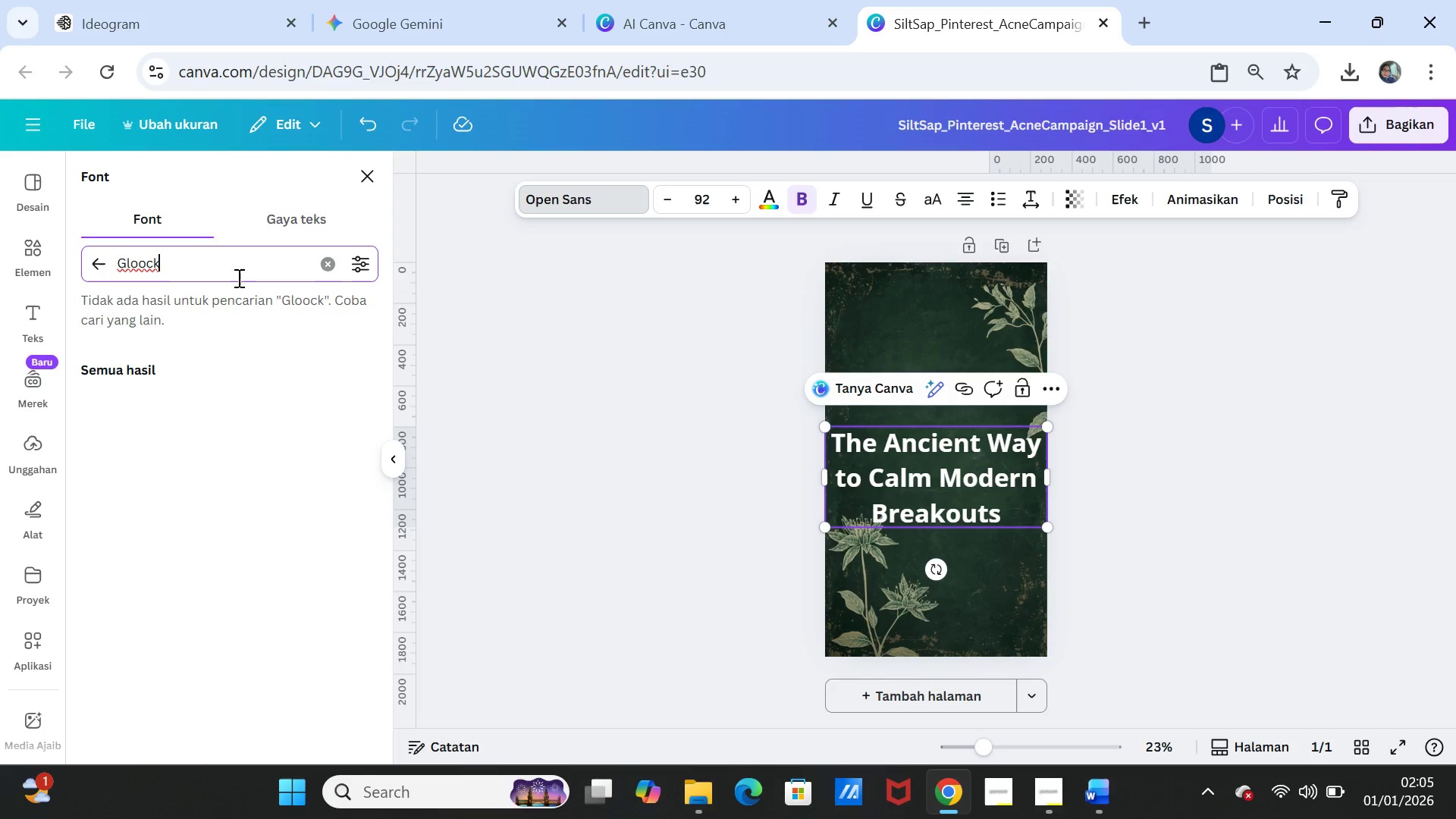 
key(Control+V)
 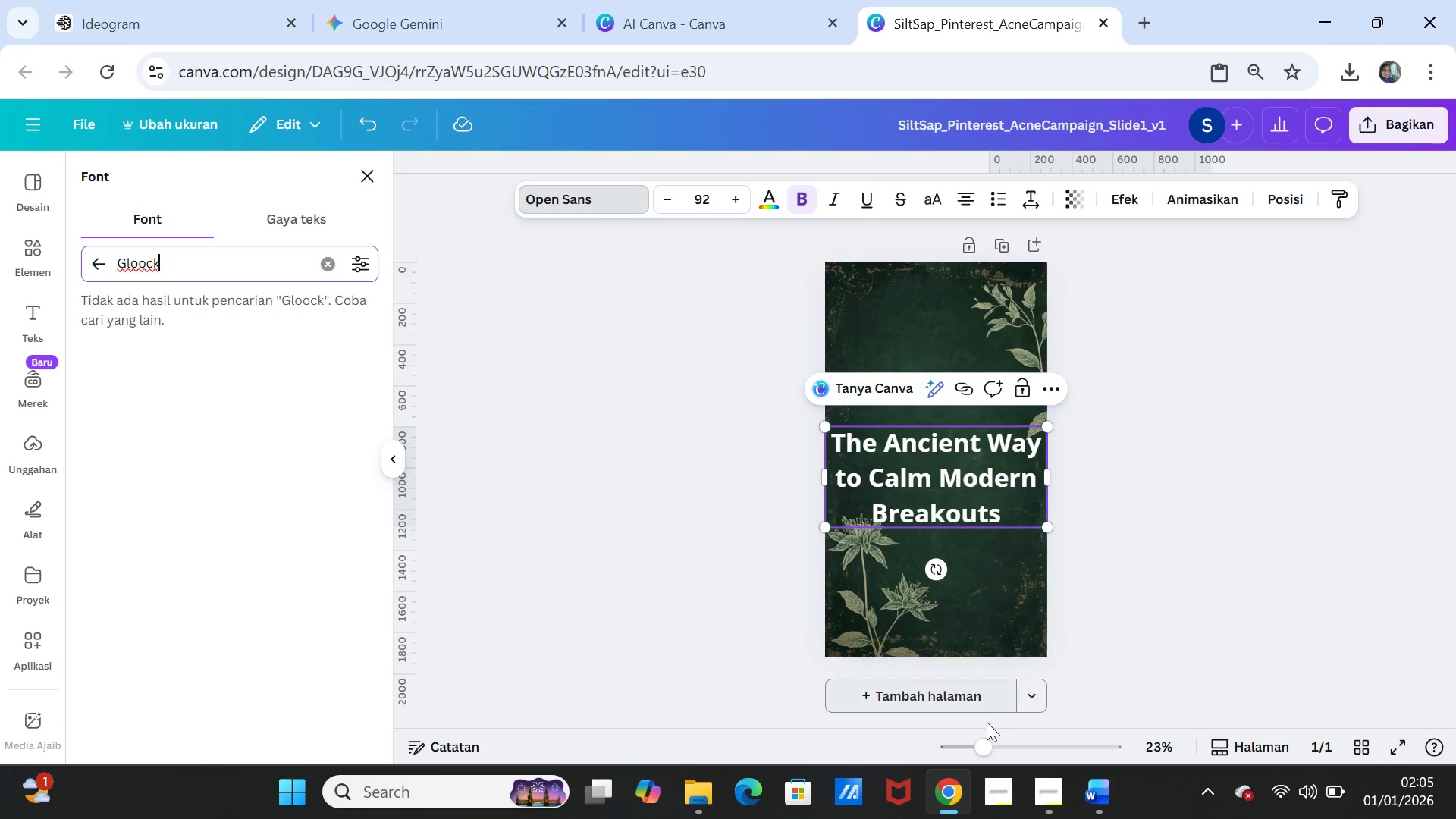 
left_click([1095, 793])
 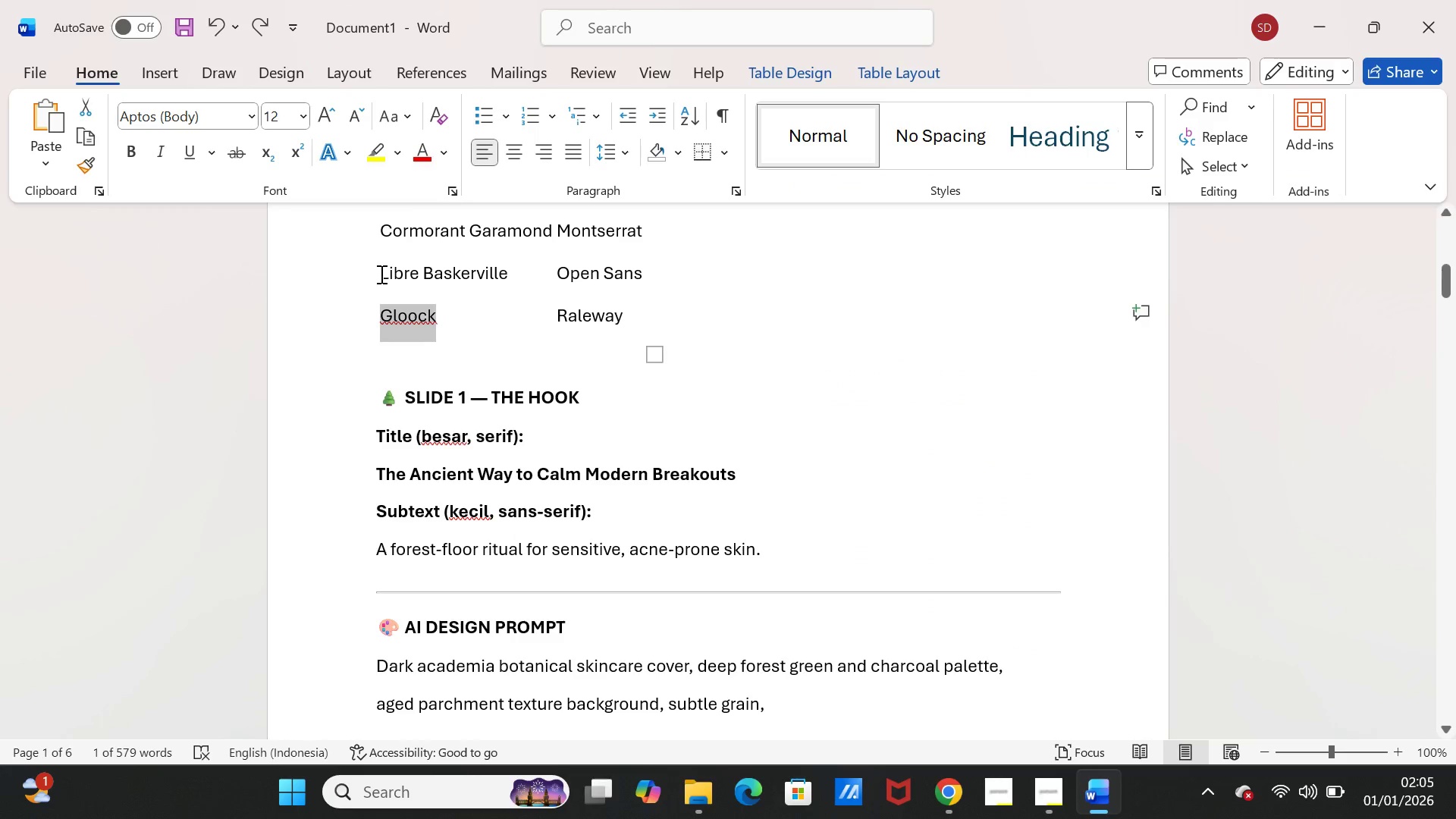 
left_click_drag(start_coordinate=[380, 274], to_coordinate=[475, 276])
 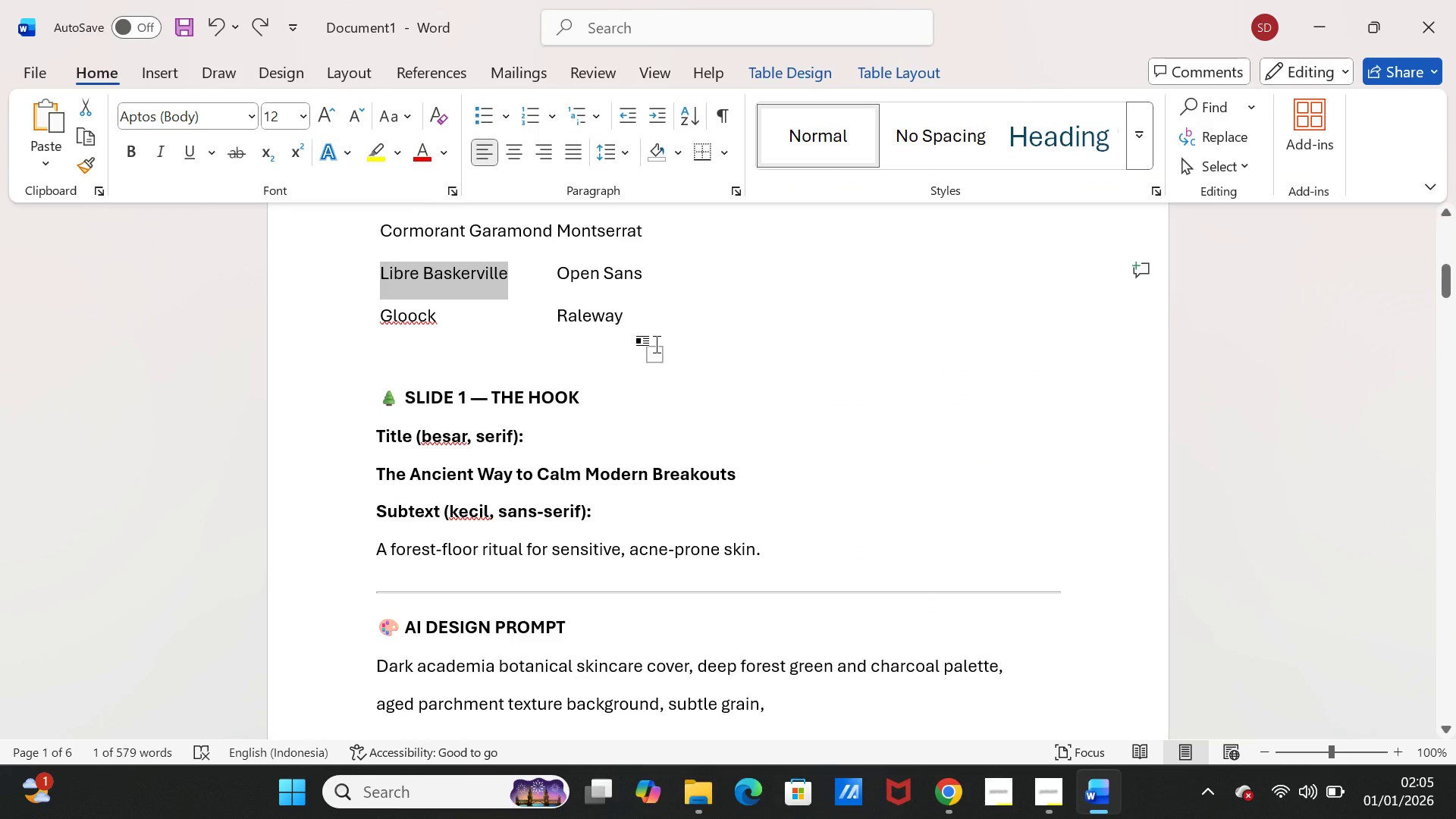 
key(Control+ControlLeft)
 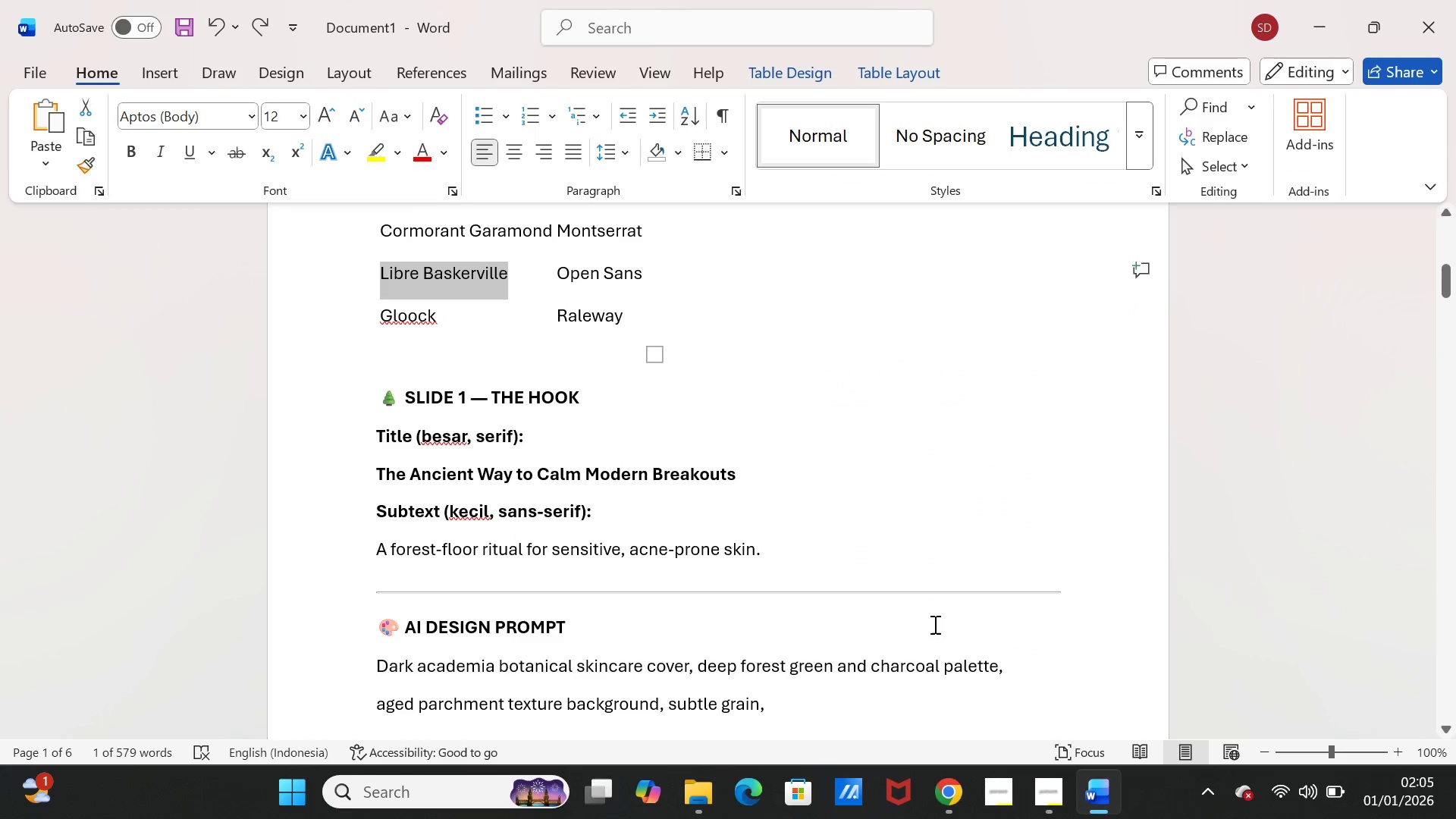 
key(Control+C)
 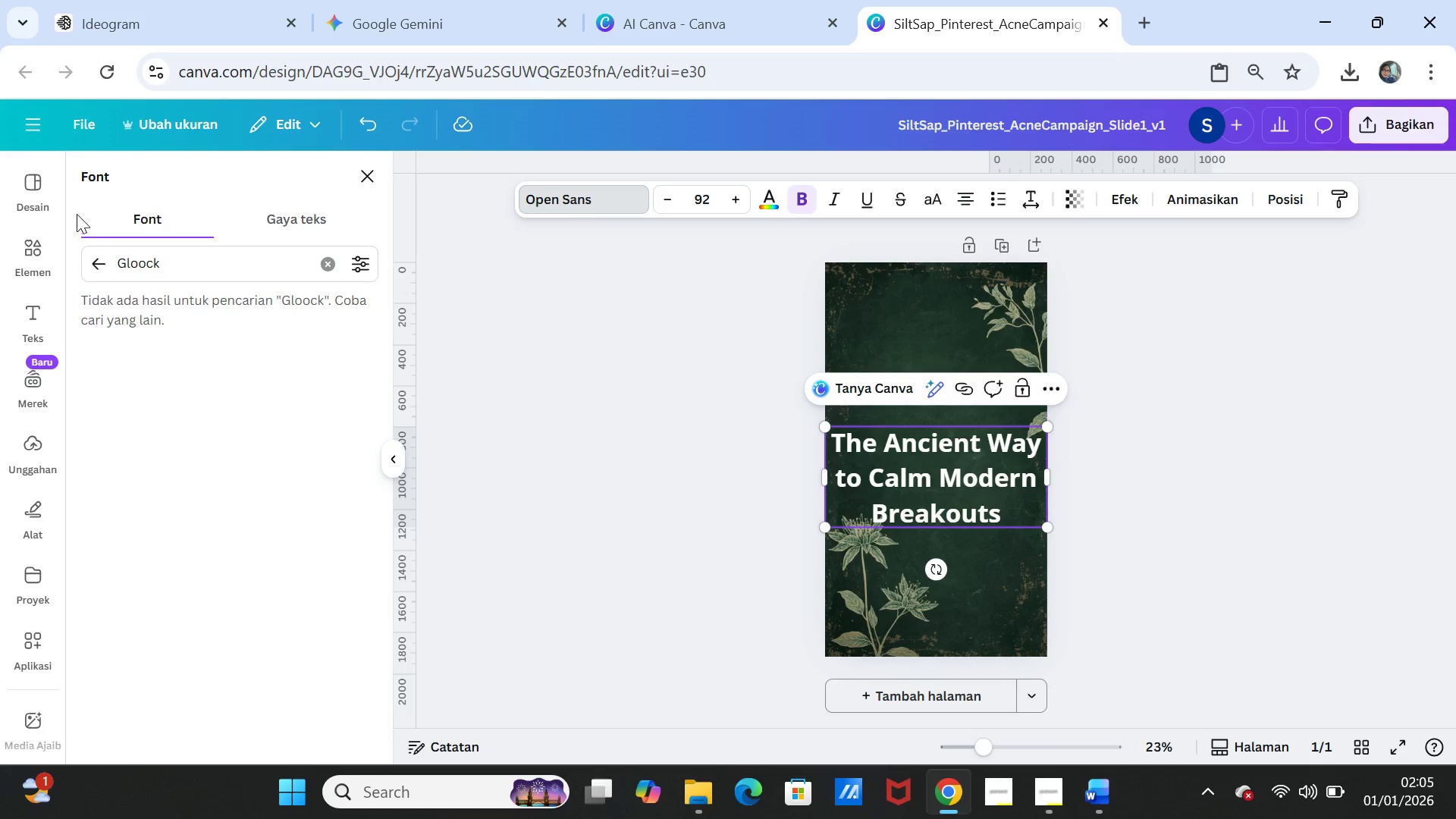 
left_click_drag(start_coordinate=[222, 264], to_coordinate=[118, 253])
 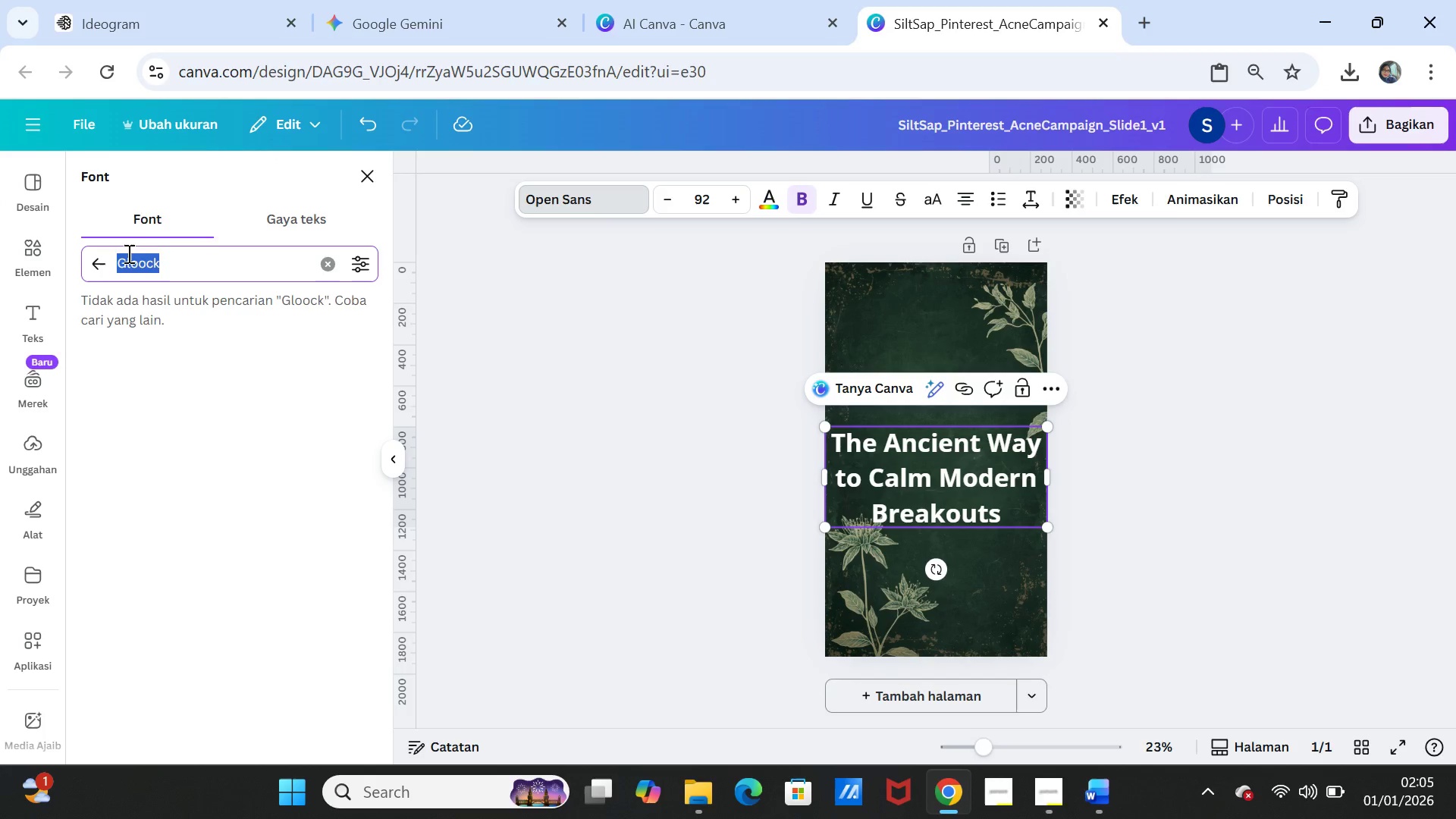 
key(Control+ControlLeft)
 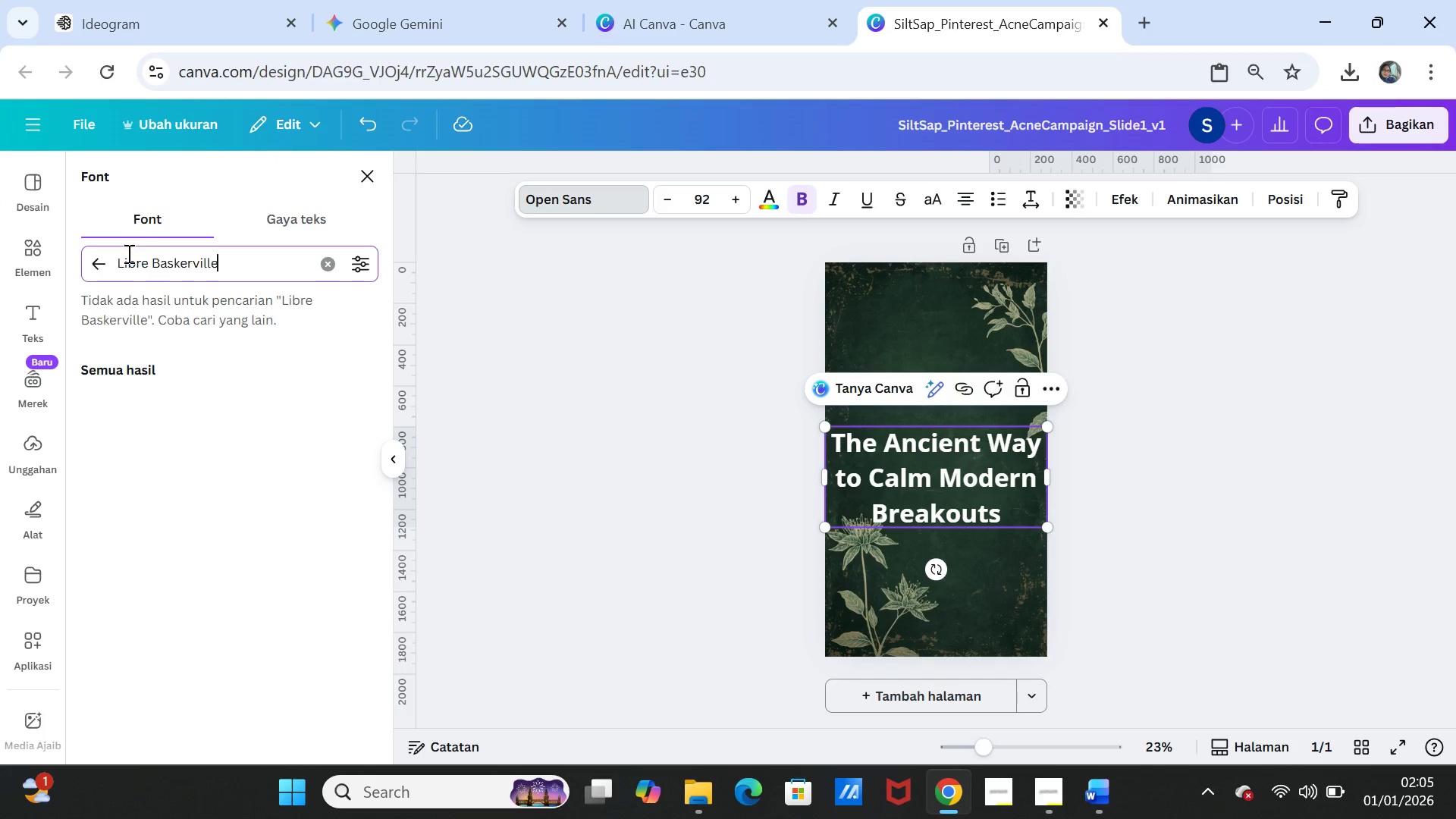 
key(Control+V)
 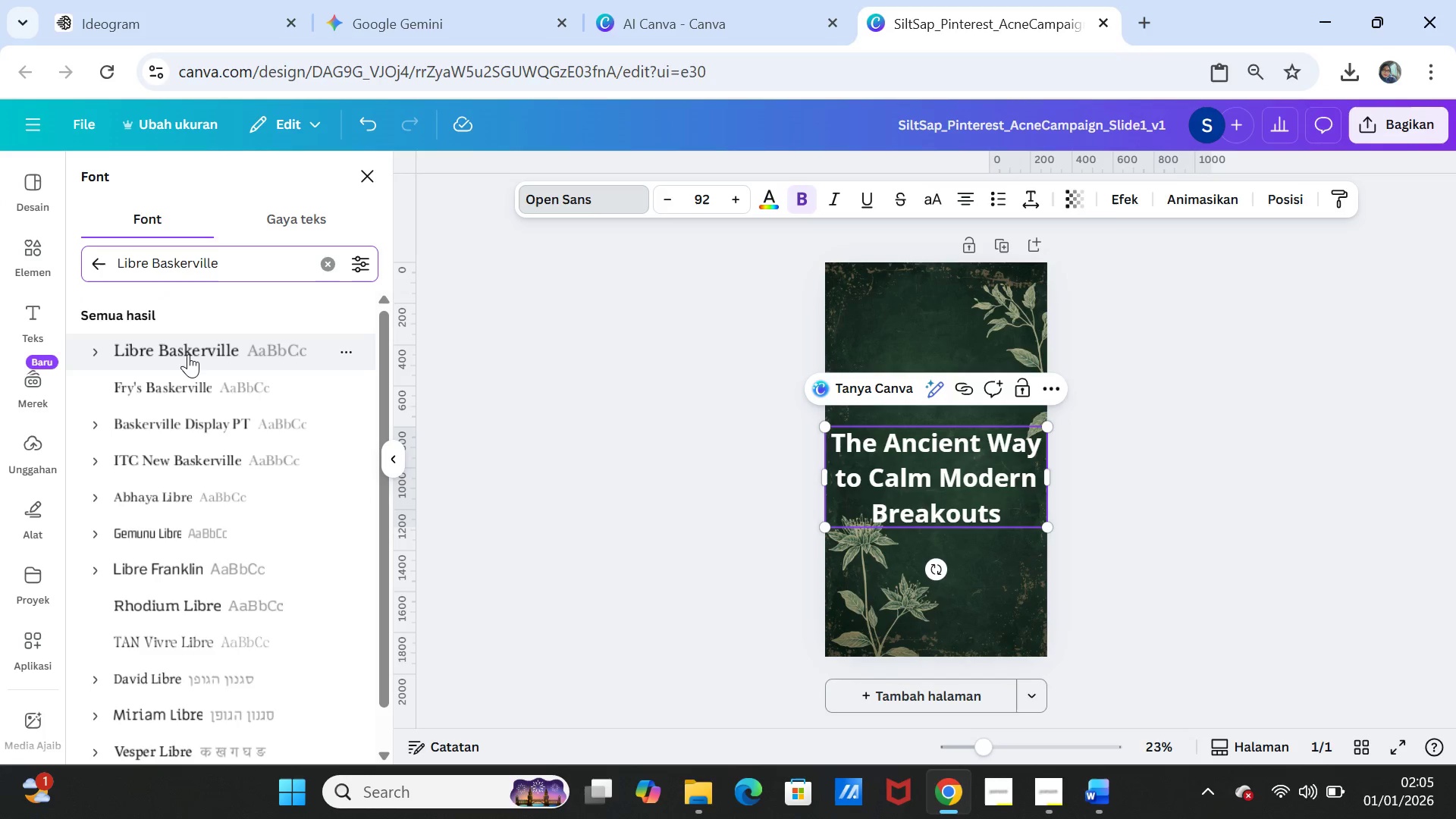 
left_click([188, 355])
 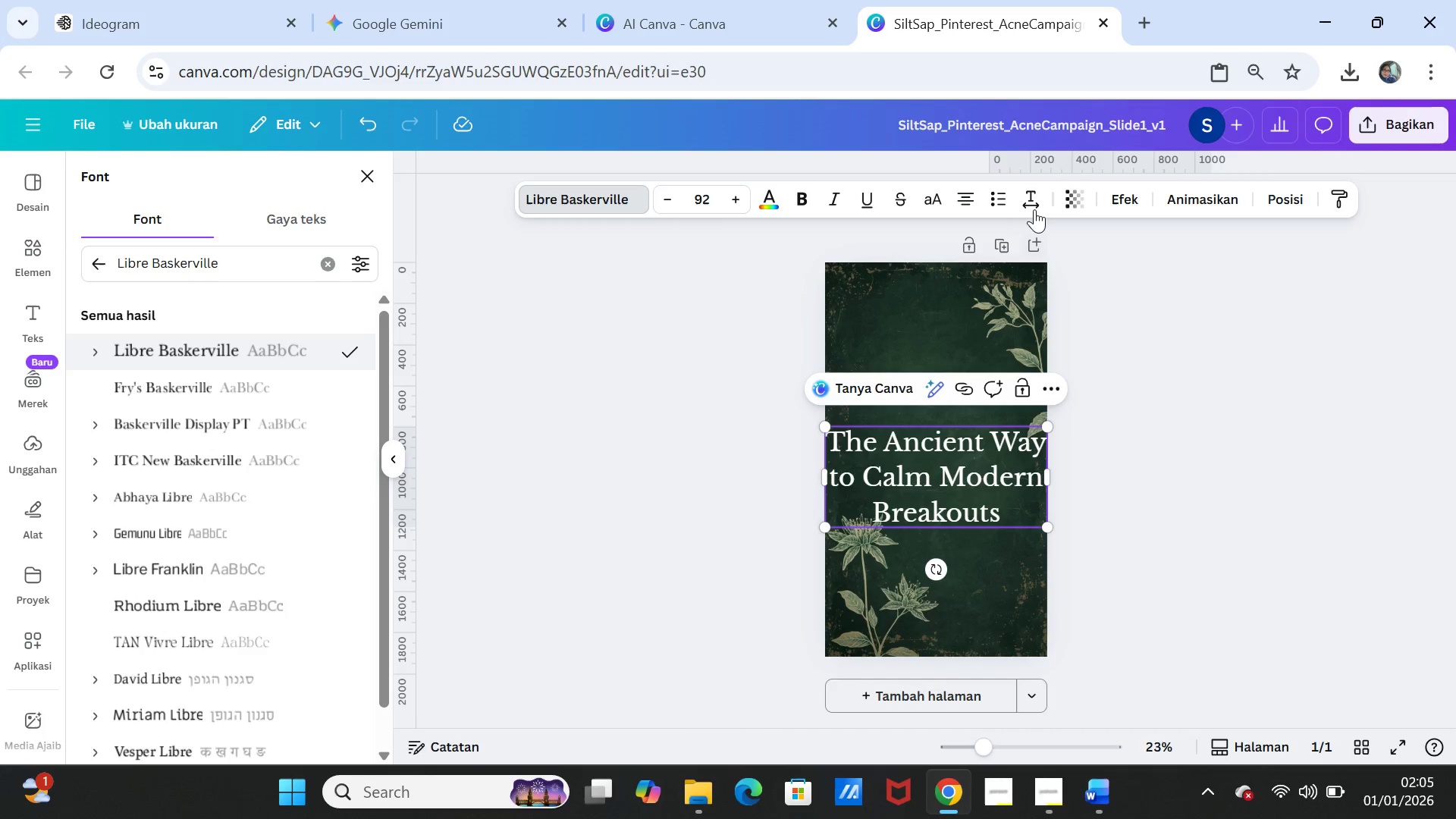 
wait(5.19)
 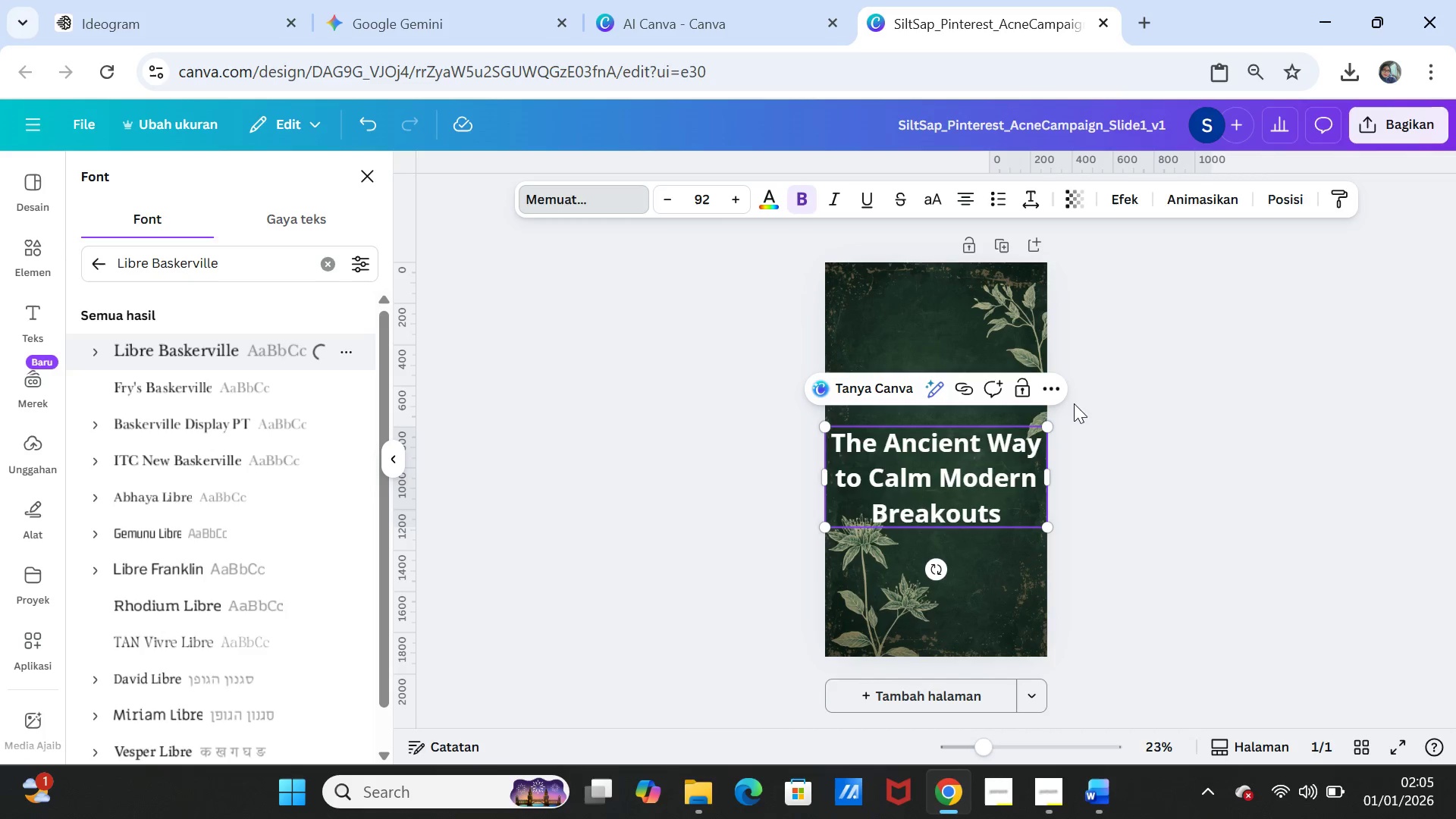 
left_click([1099, 454])
 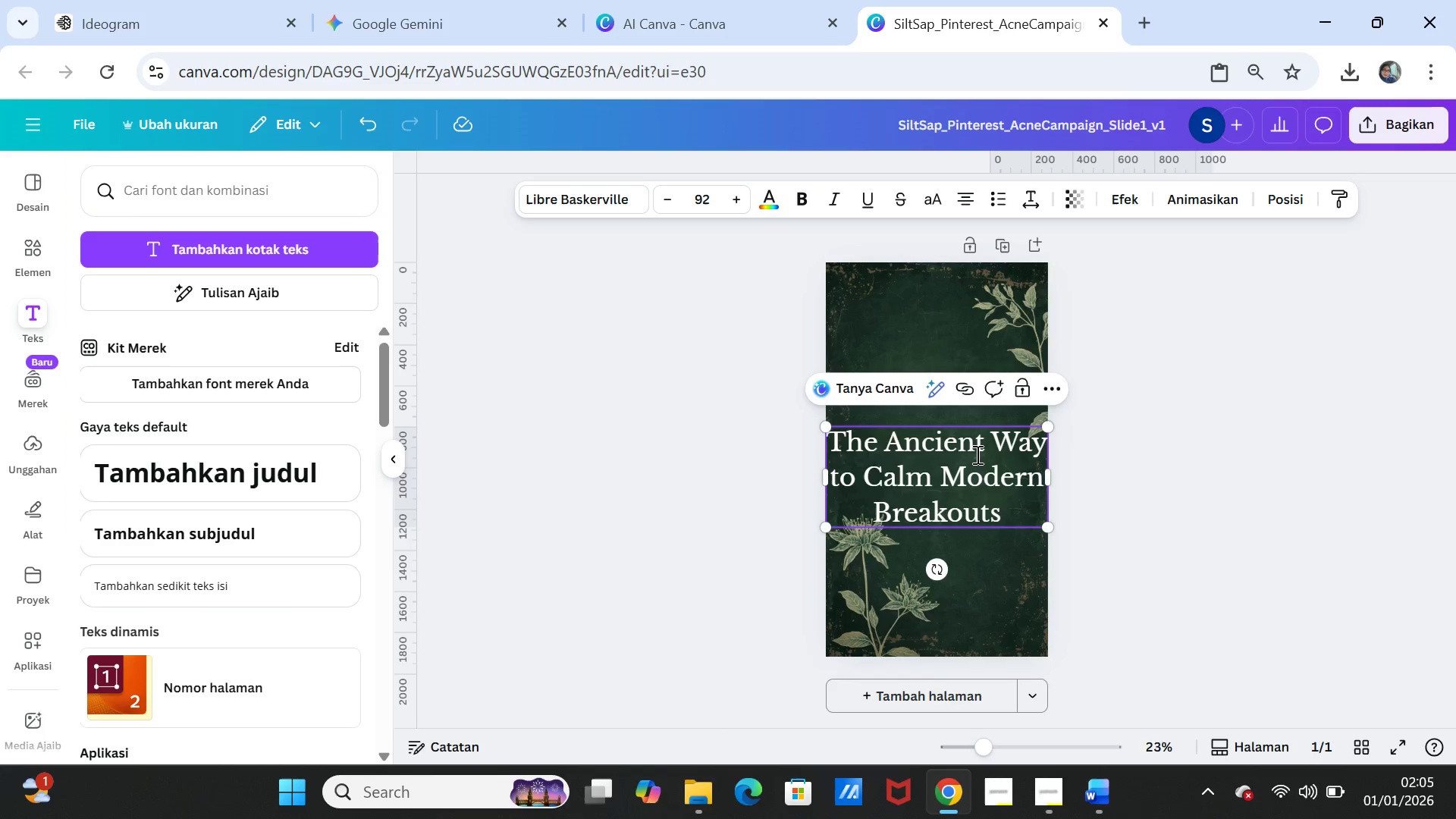 
left_click([976, 454])
 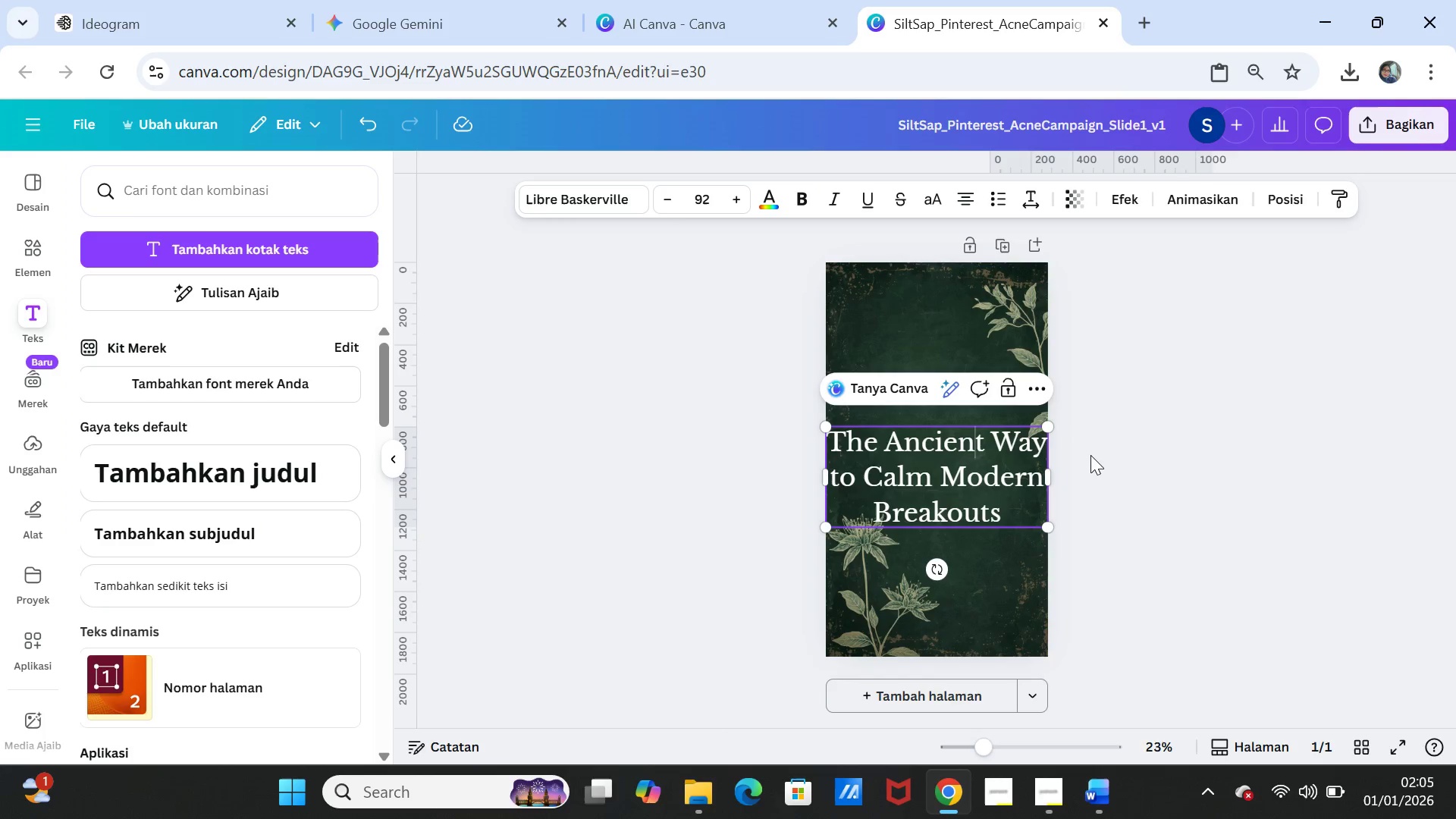 
left_click([1094, 455])
 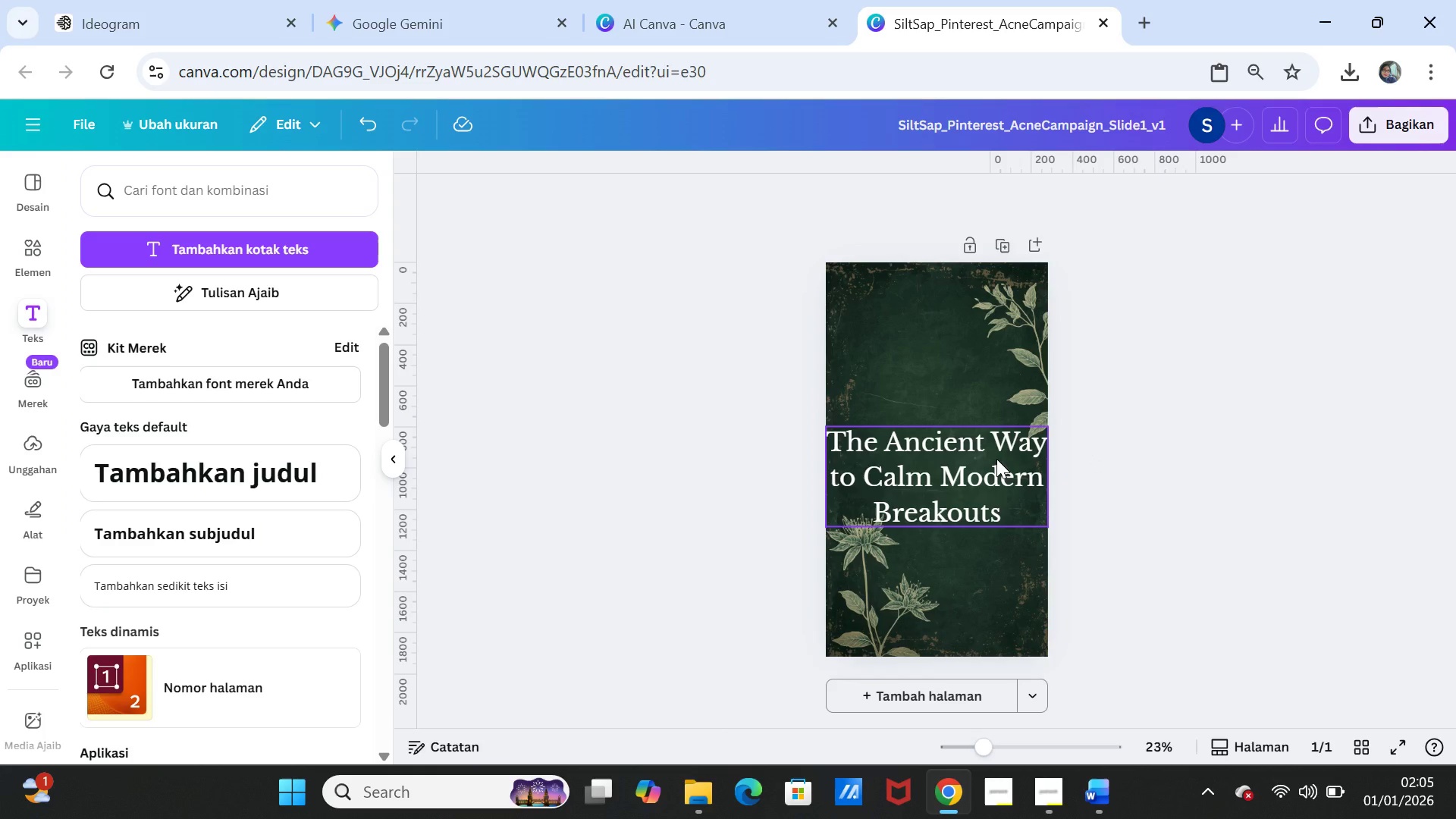 
left_click([996, 459])
 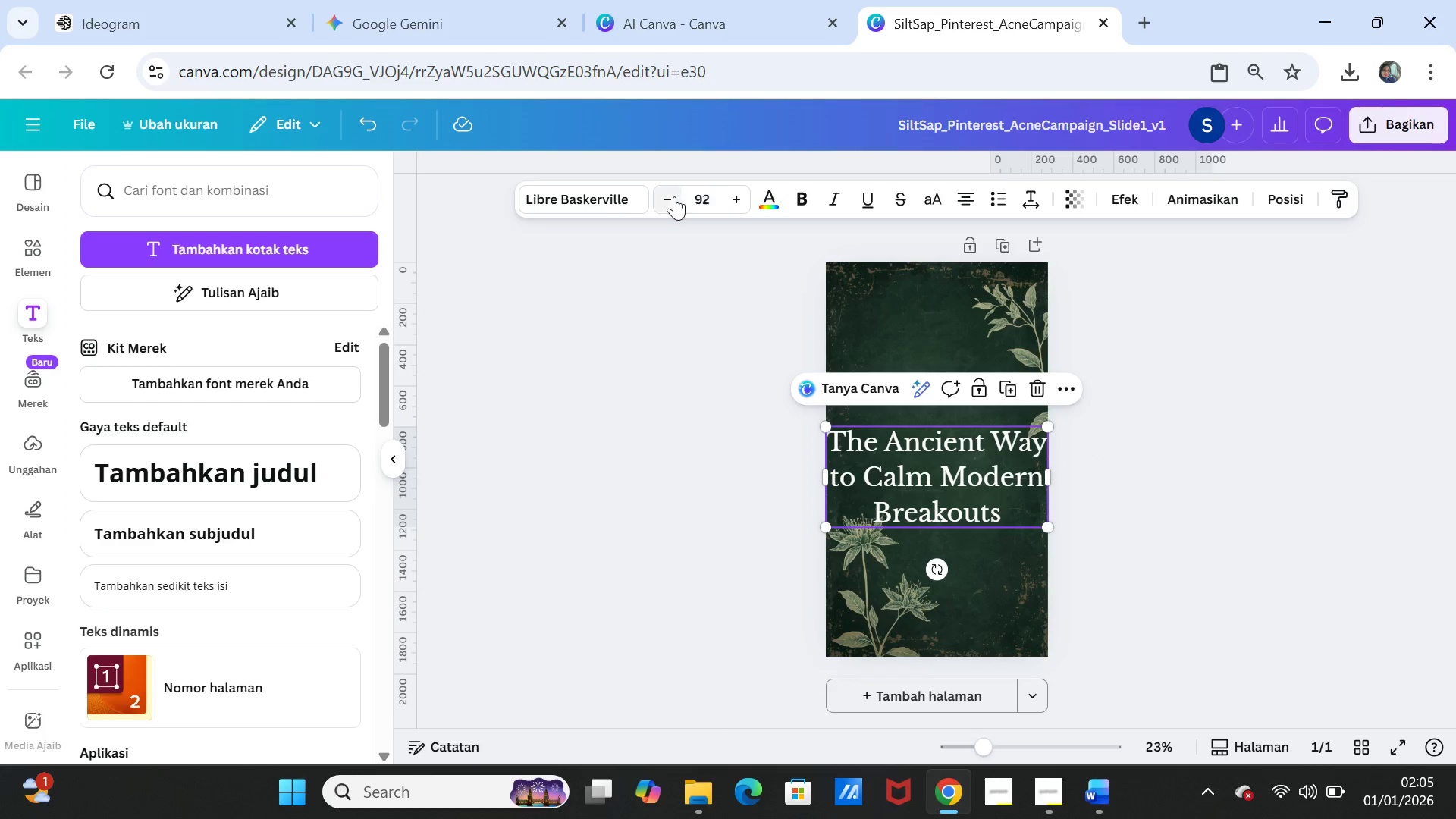 
double_click([673, 197])
 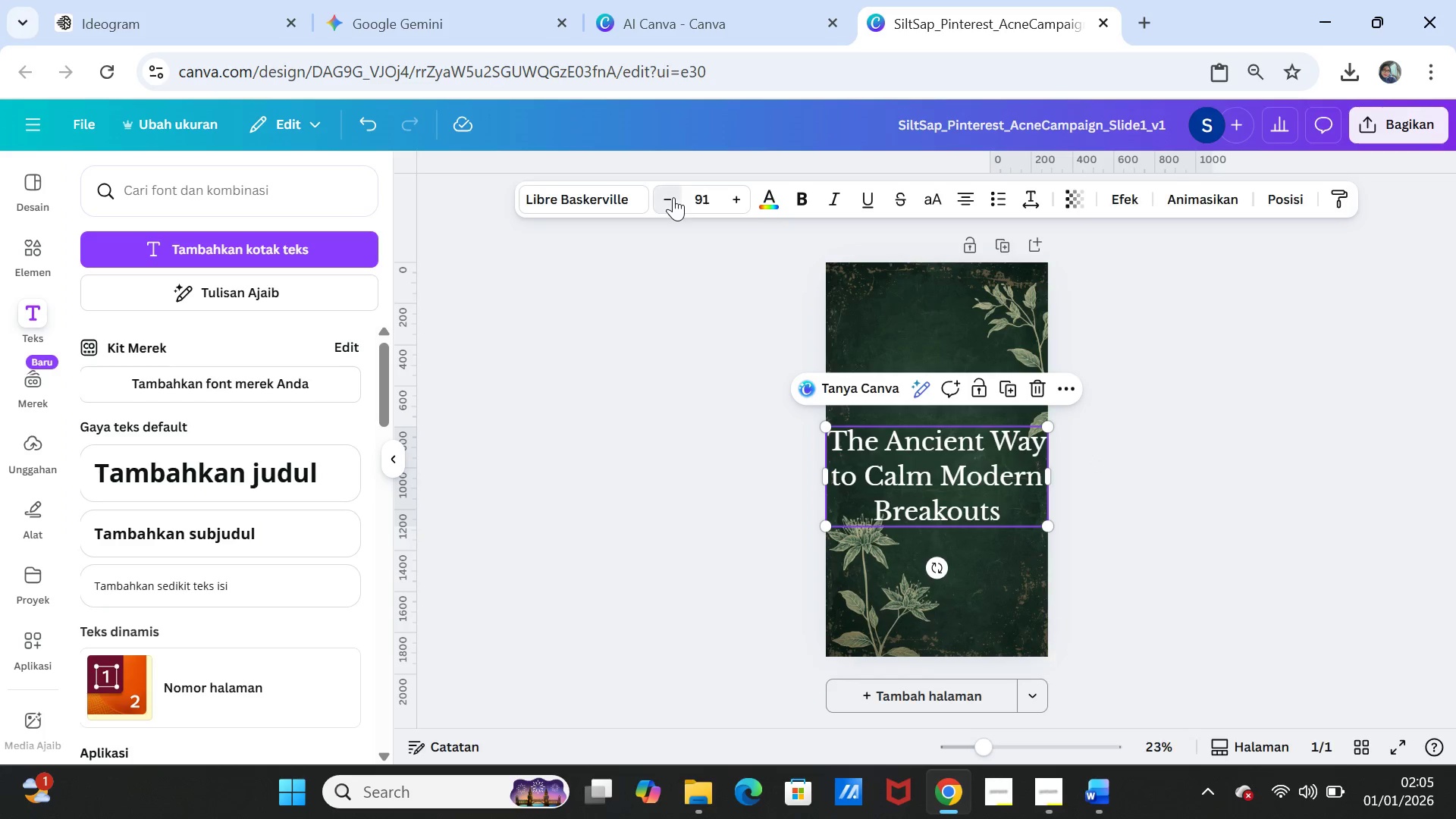 
triple_click([673, 197])
 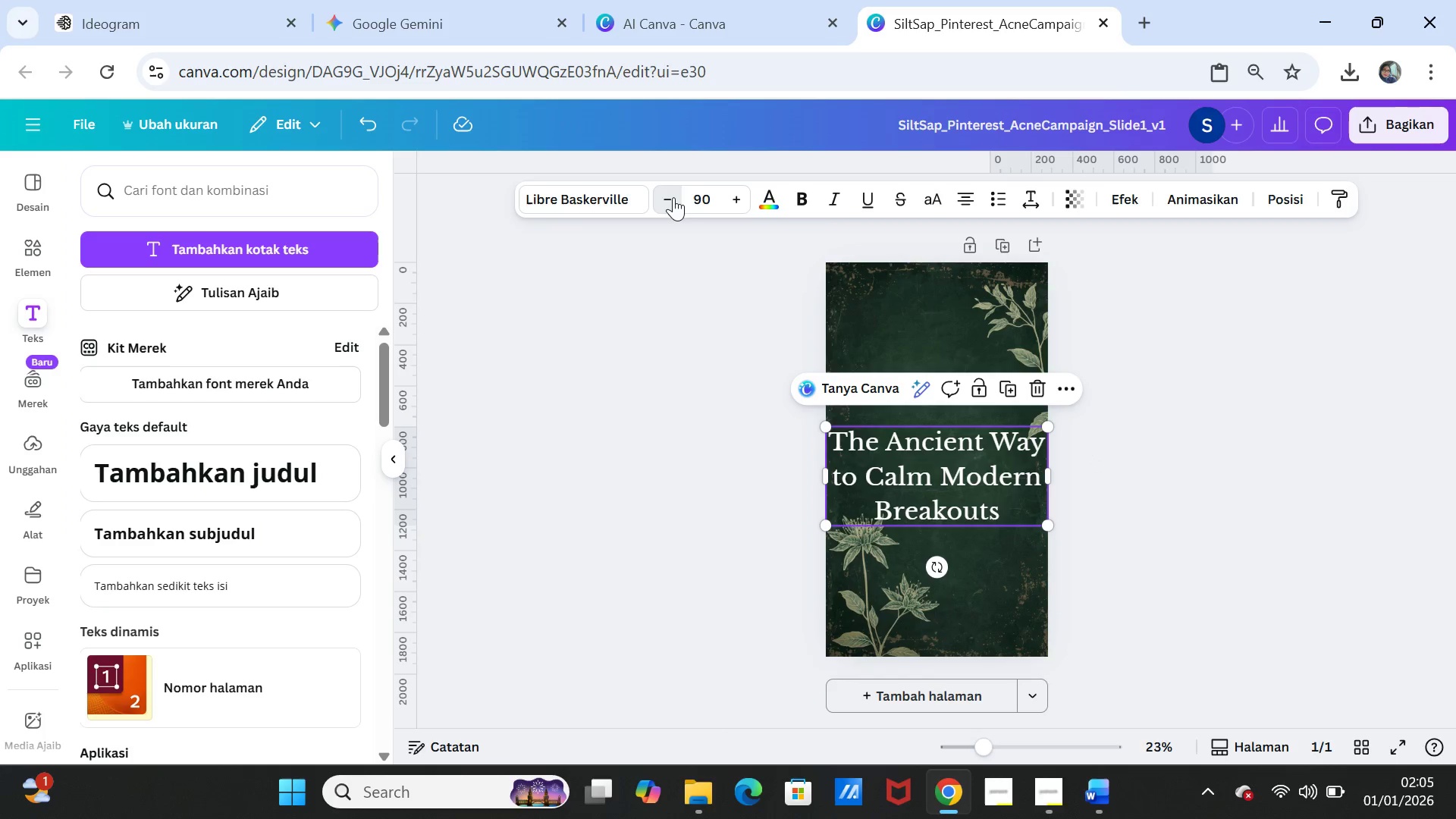 
triple_click([673, 197])
 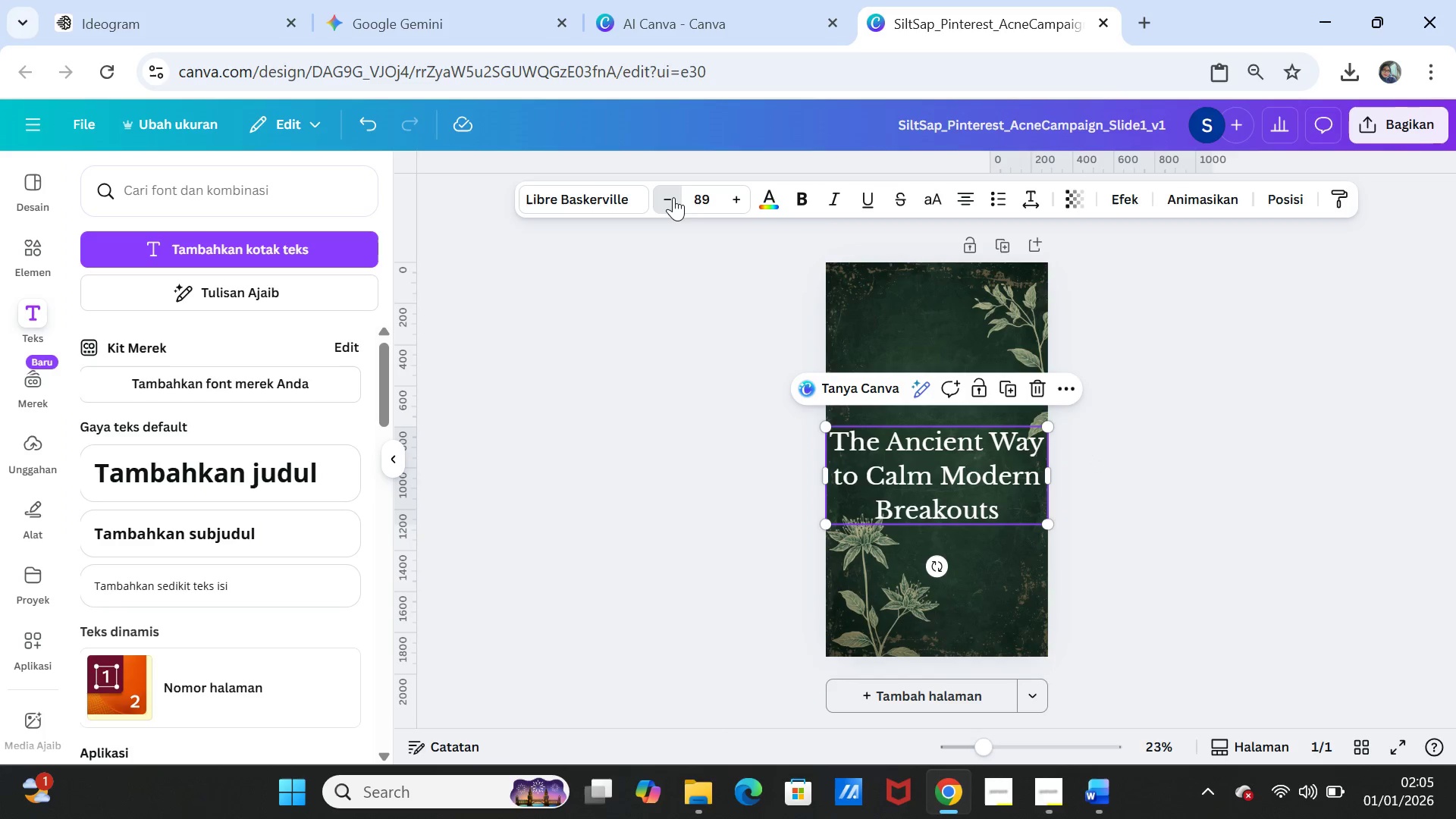 
triple_click([673, 197])
 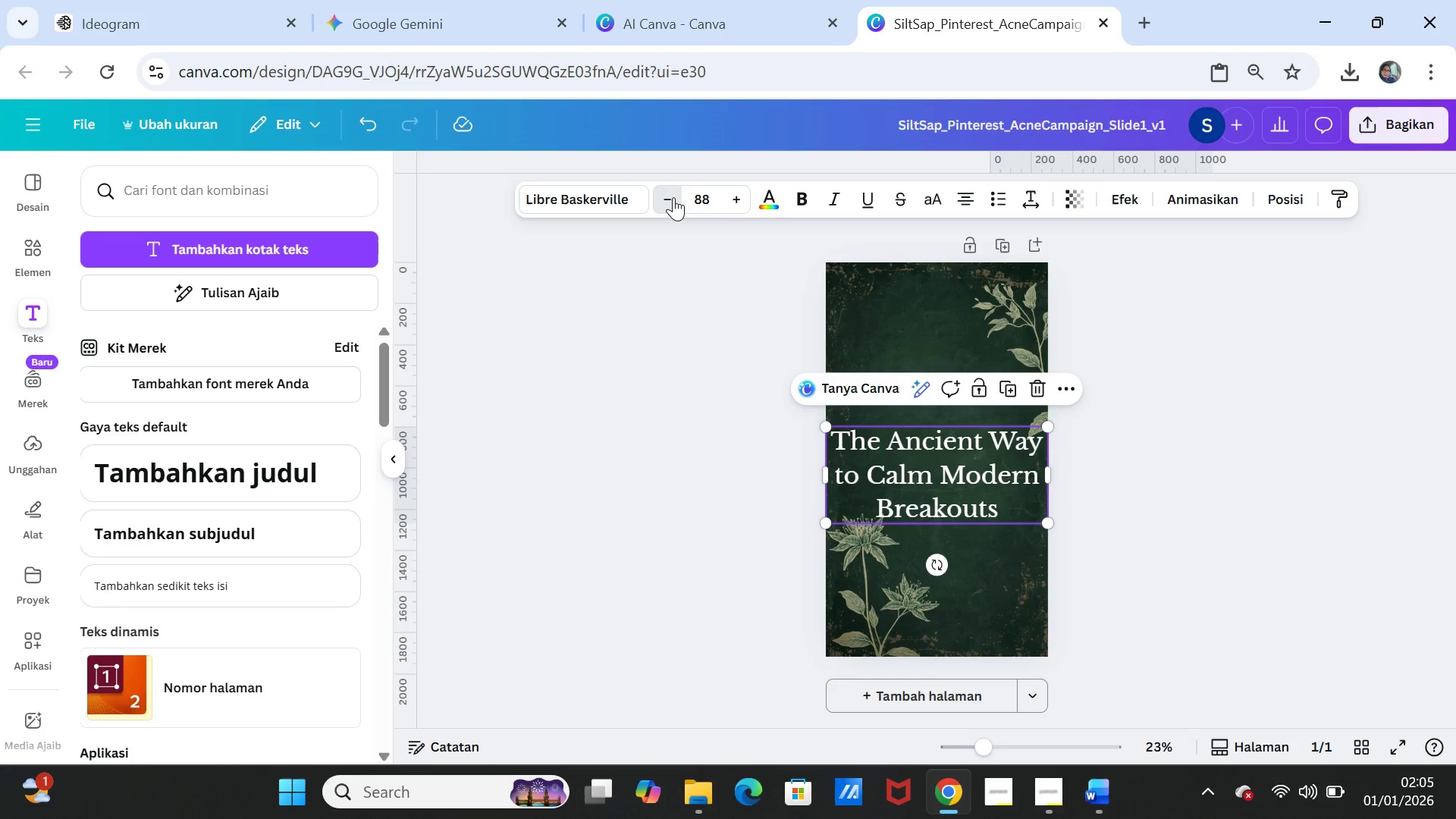 
triple_click([673, 197])
 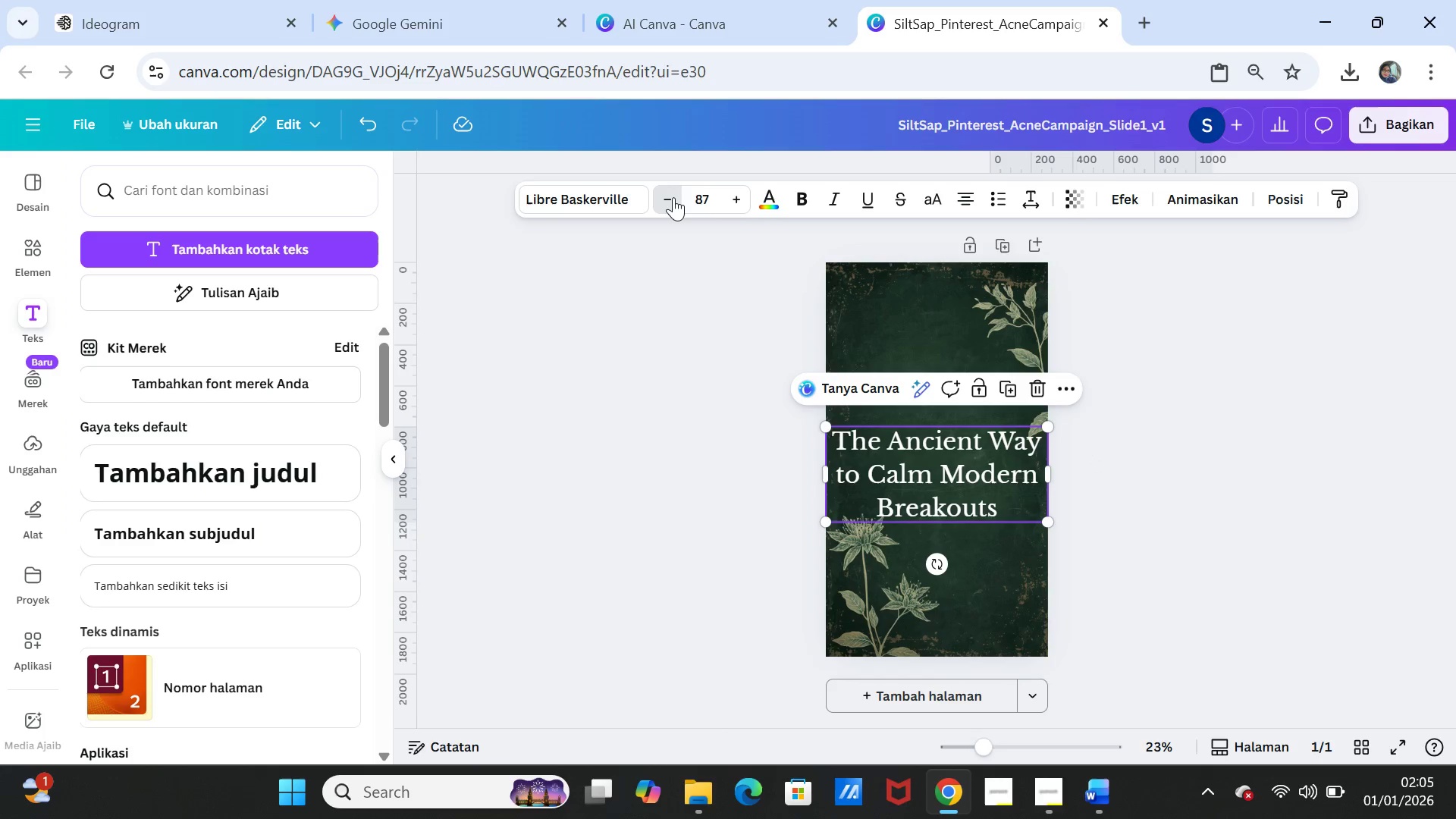 
triple_click([673, 197])
 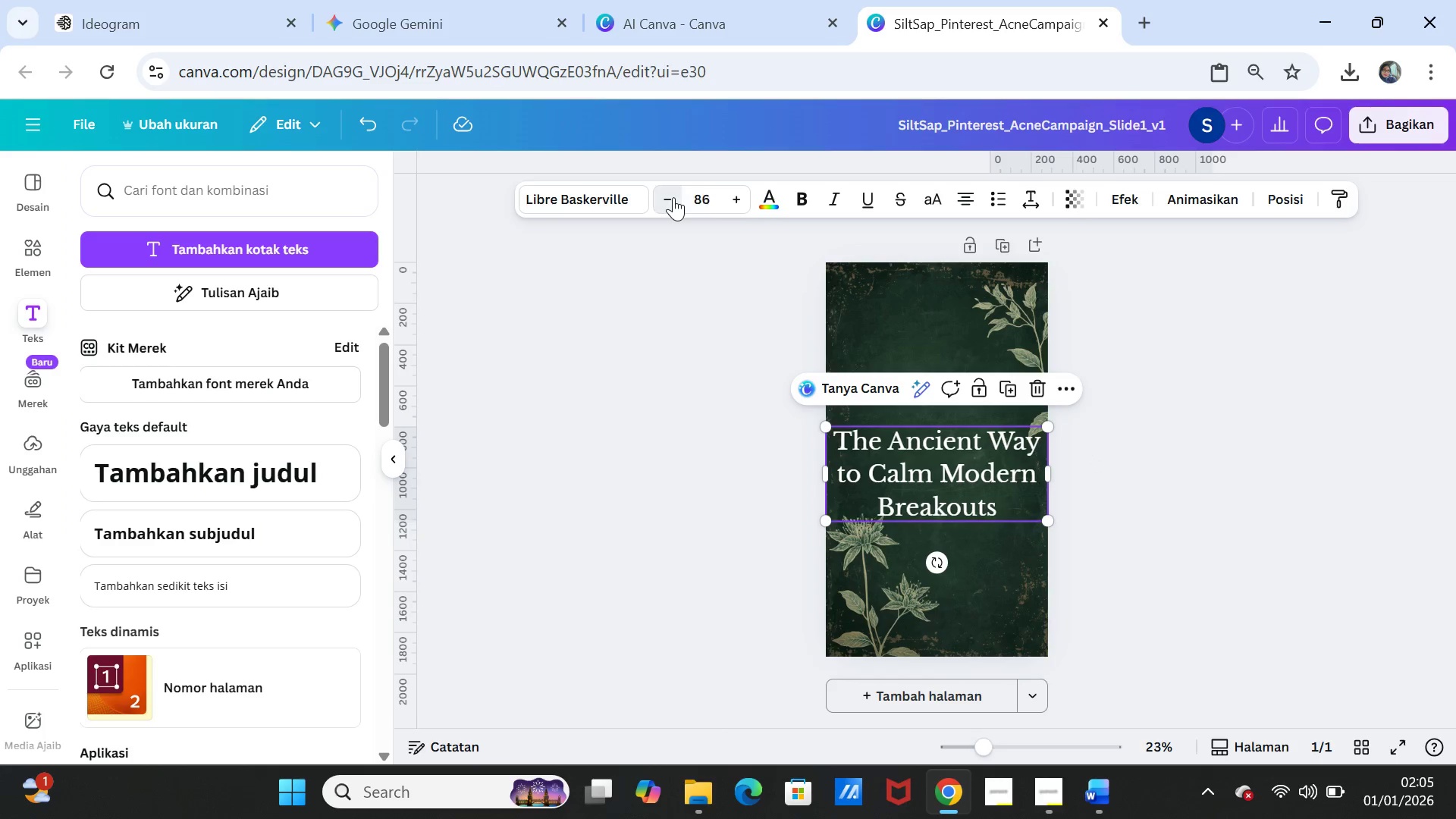 
triple_click([673, 197])
 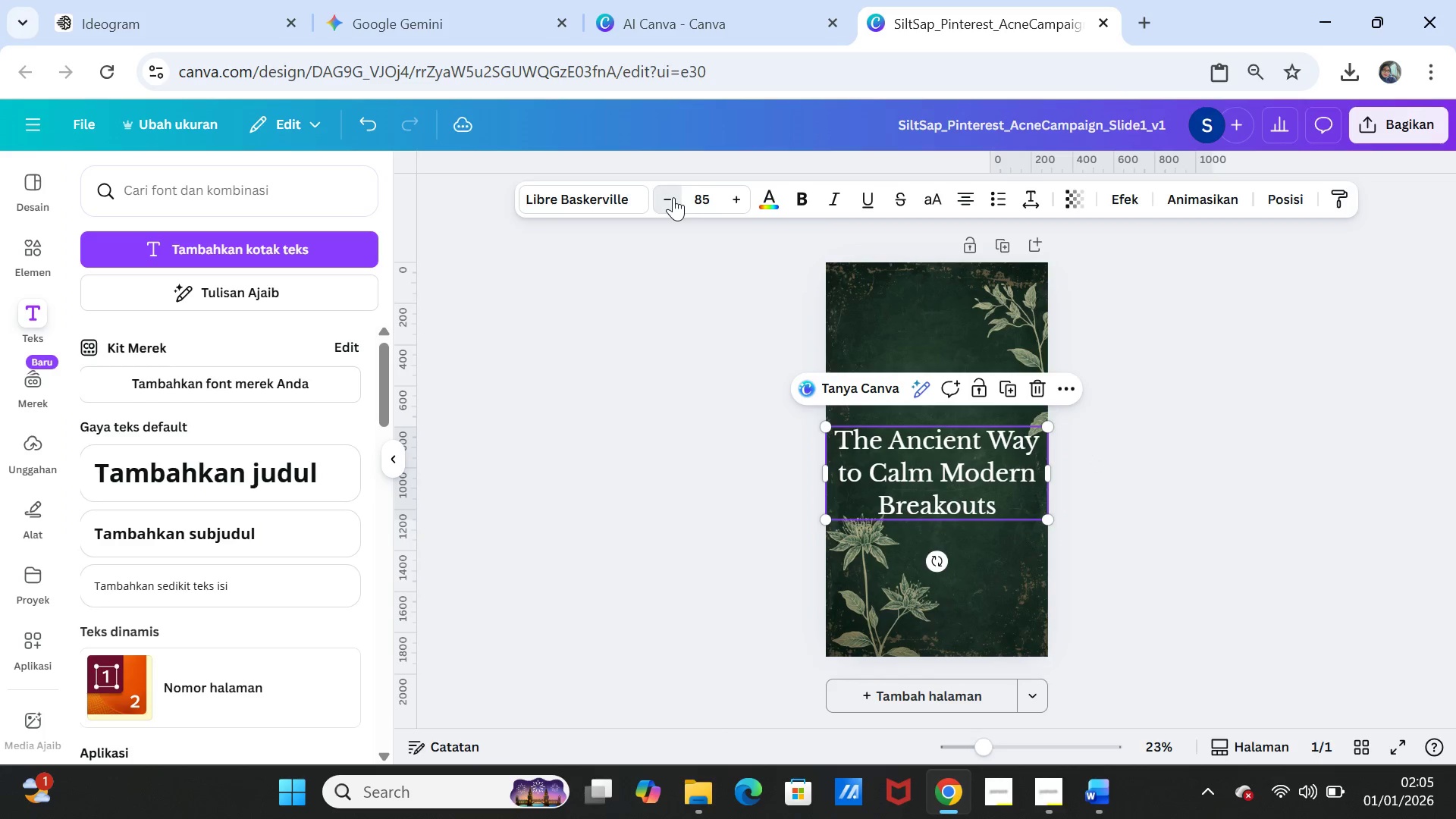 
triple_click([673, 197])
 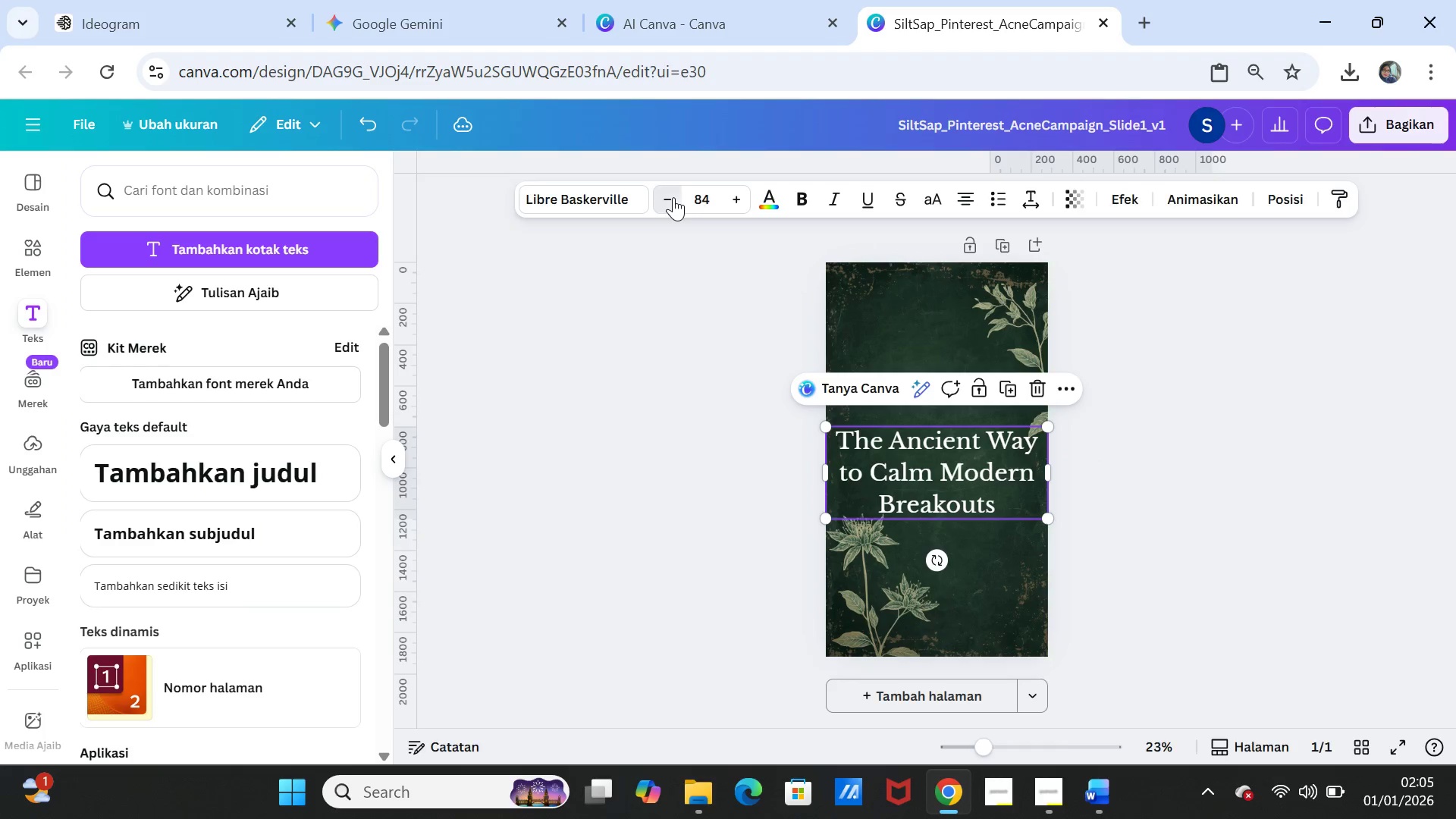 
triple_click([673, 197])
 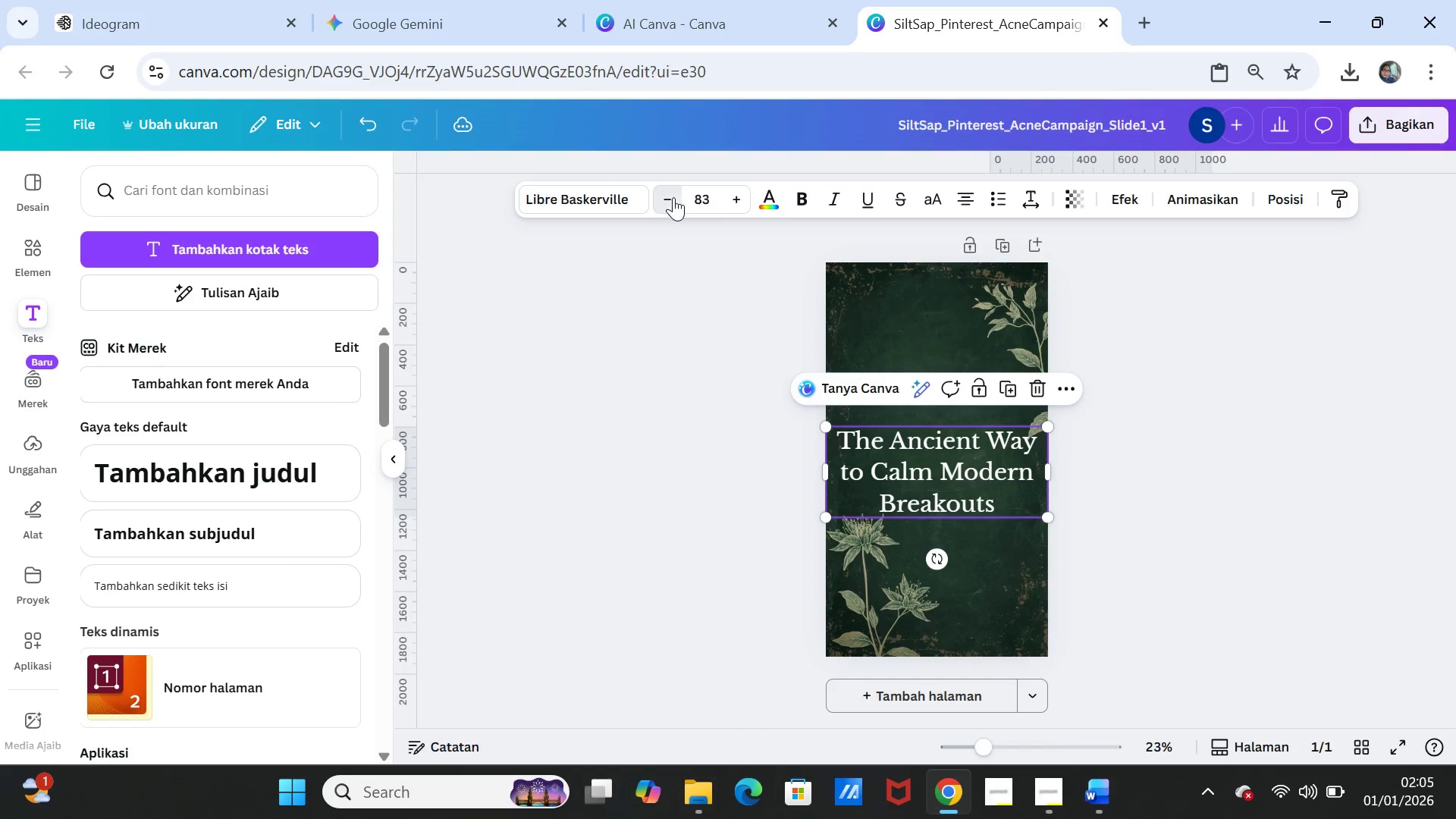 
triple_click([673, 197])
 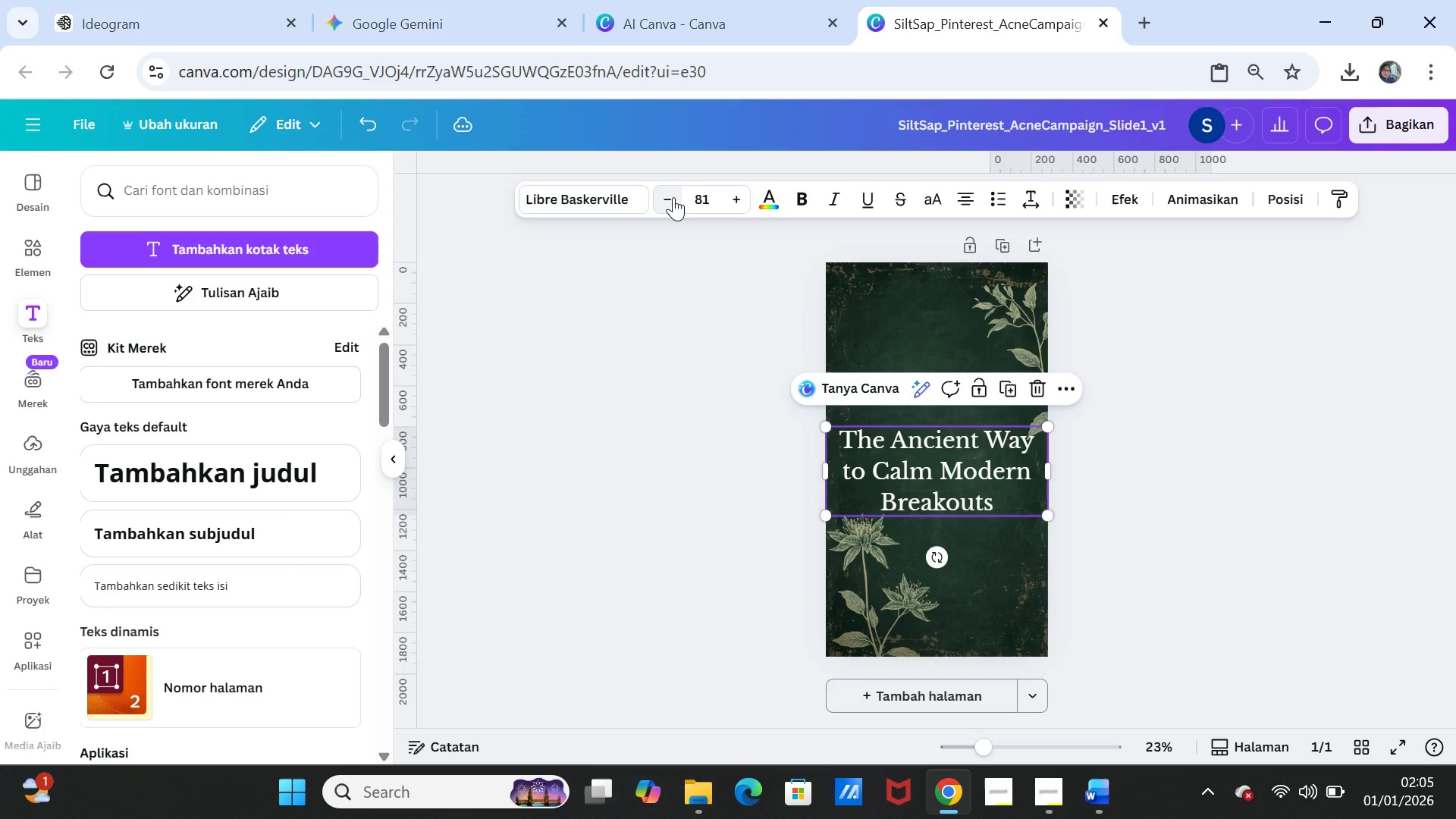 
left_click([673, 197])
 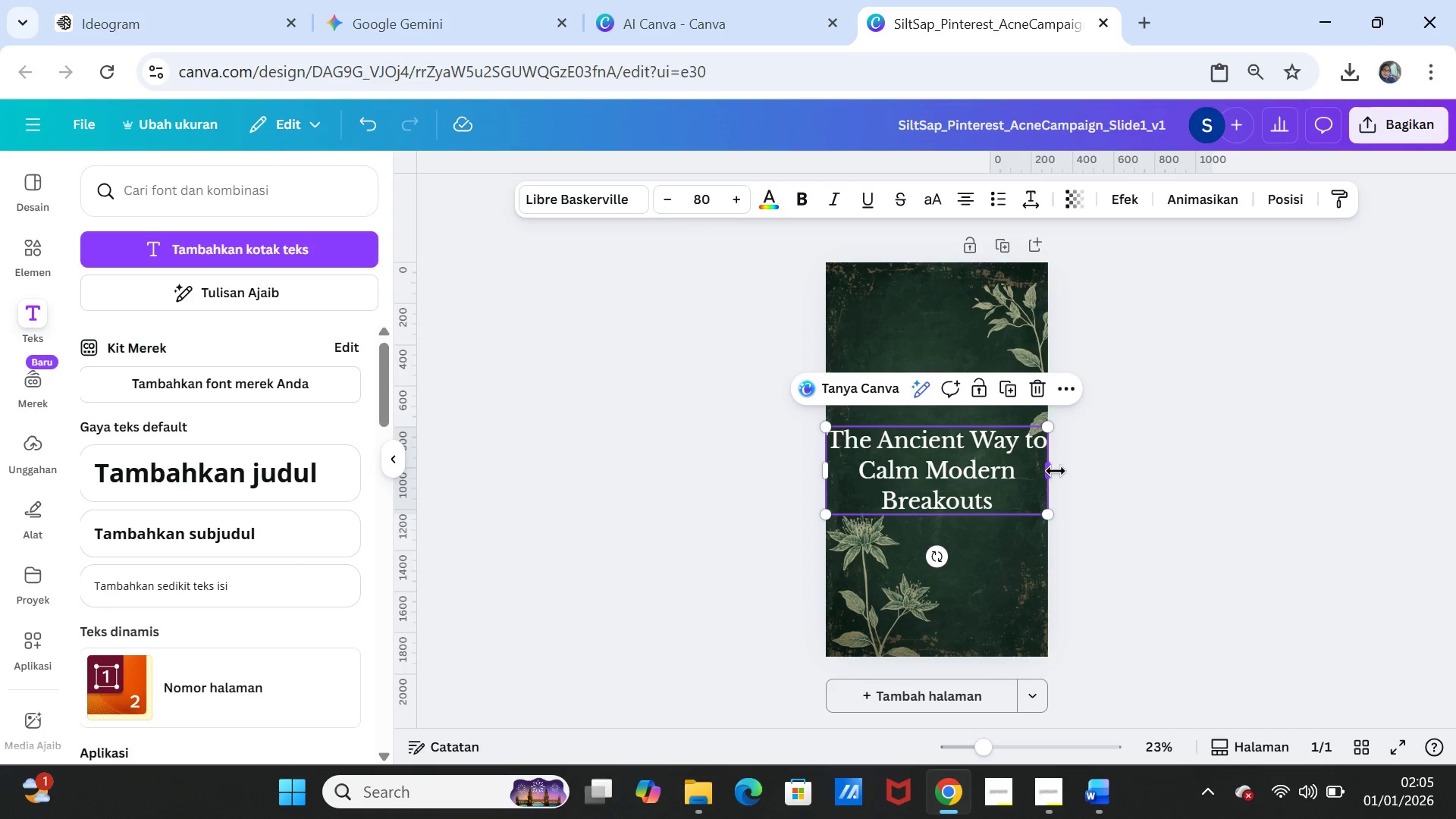 
left_click_drag(start_coordinate=[1053, 471], to_coordinate=[1029, 466])
 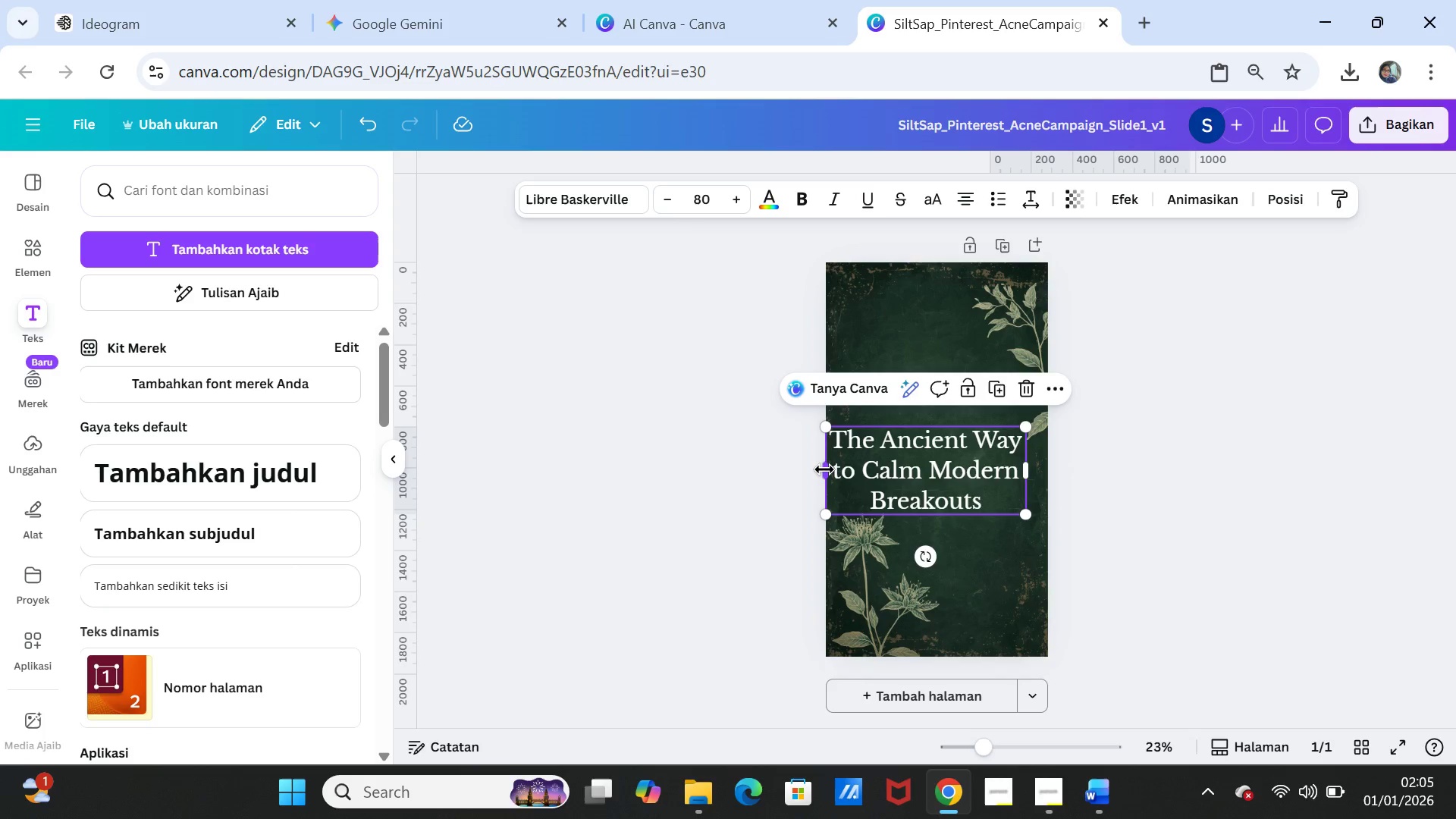 
left_click_drag(start_coordinate=[824, 469], to_coordinate=[849, 470])
 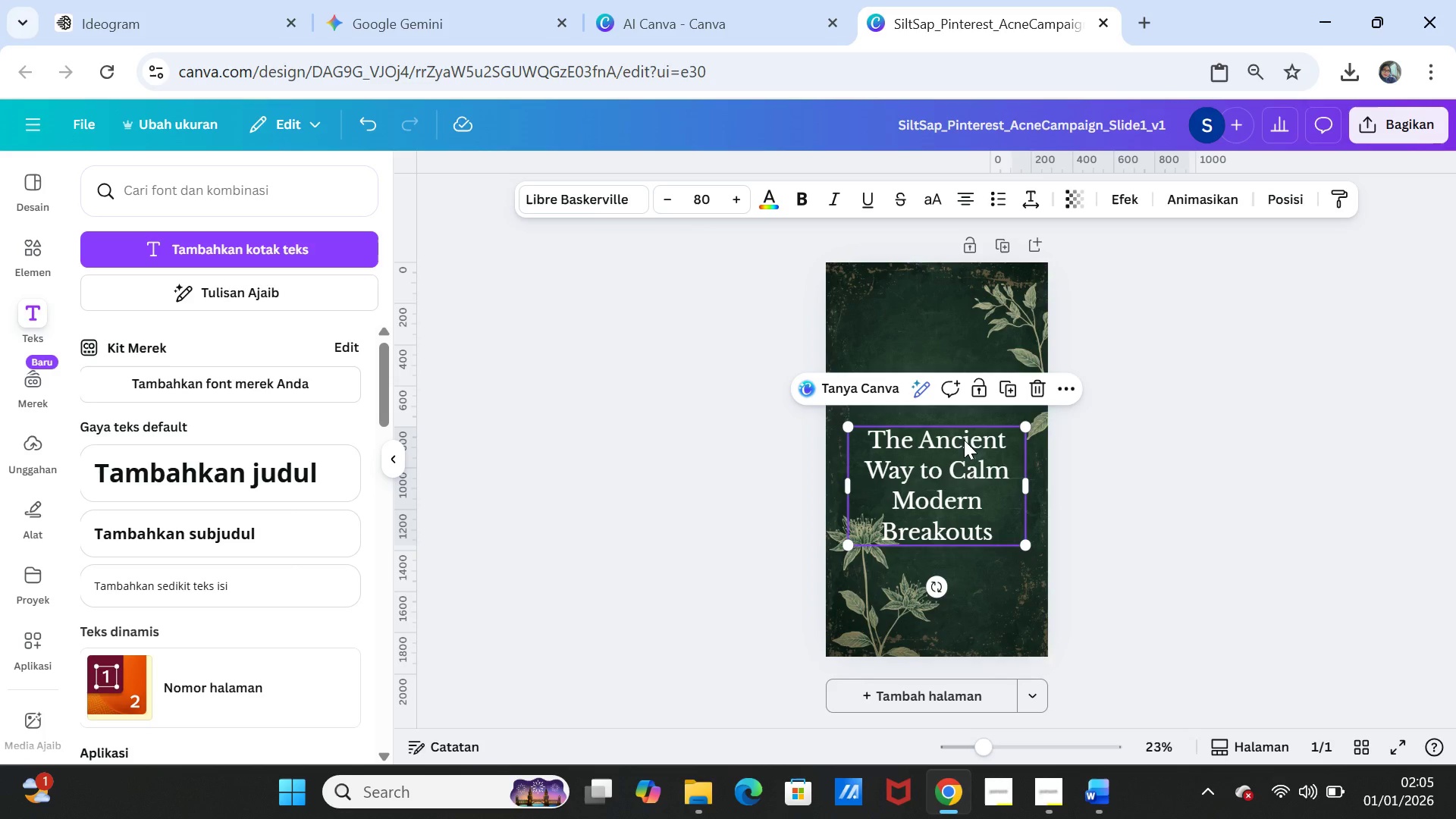 
left_click([962, 440])
 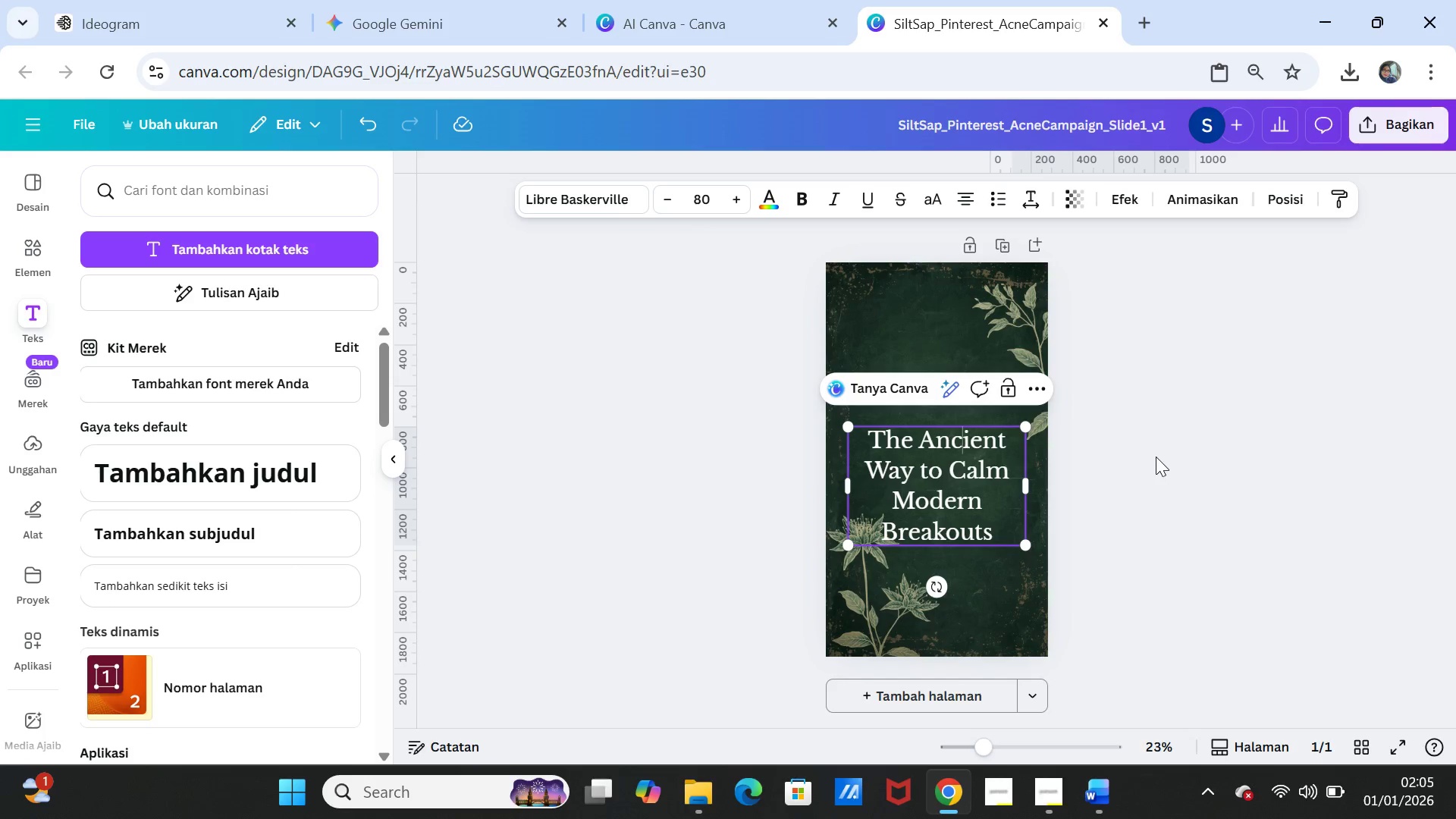 
left_click([1156, 457])
 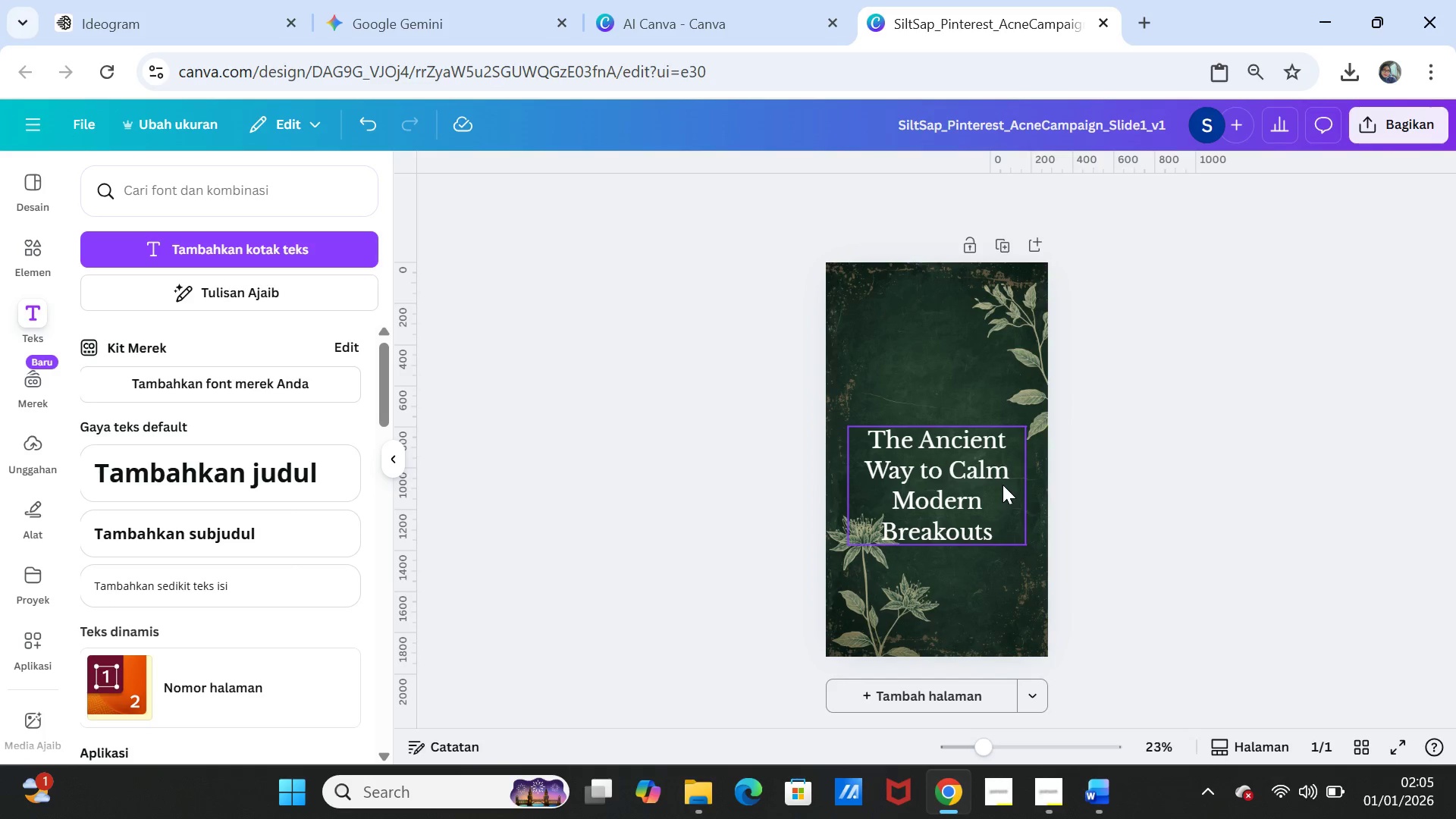 
left_click_drag(start_coordinate=[1003, 485], to_coordinate=[1003, 375])
 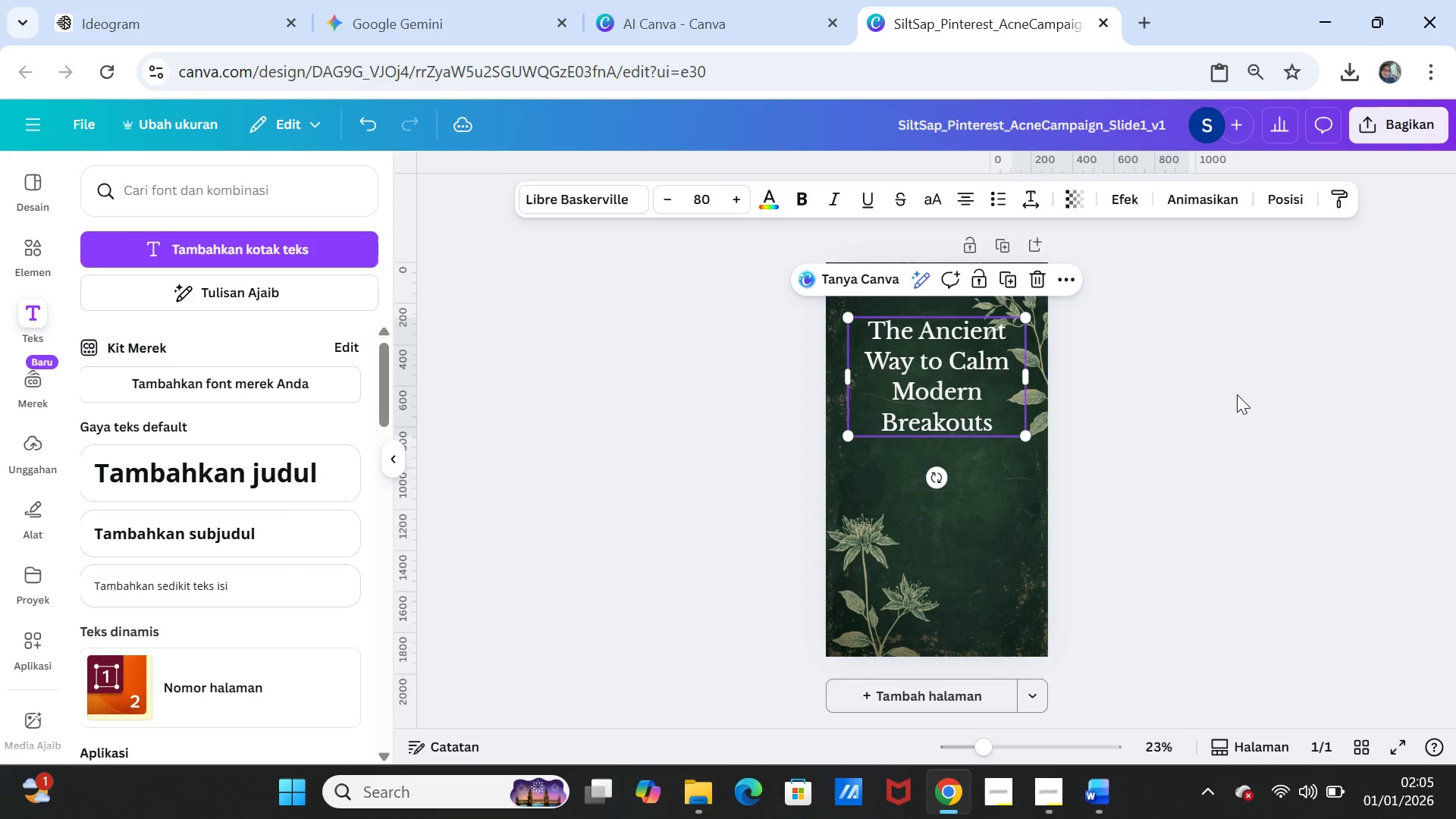 
left_click([1237, 394])
 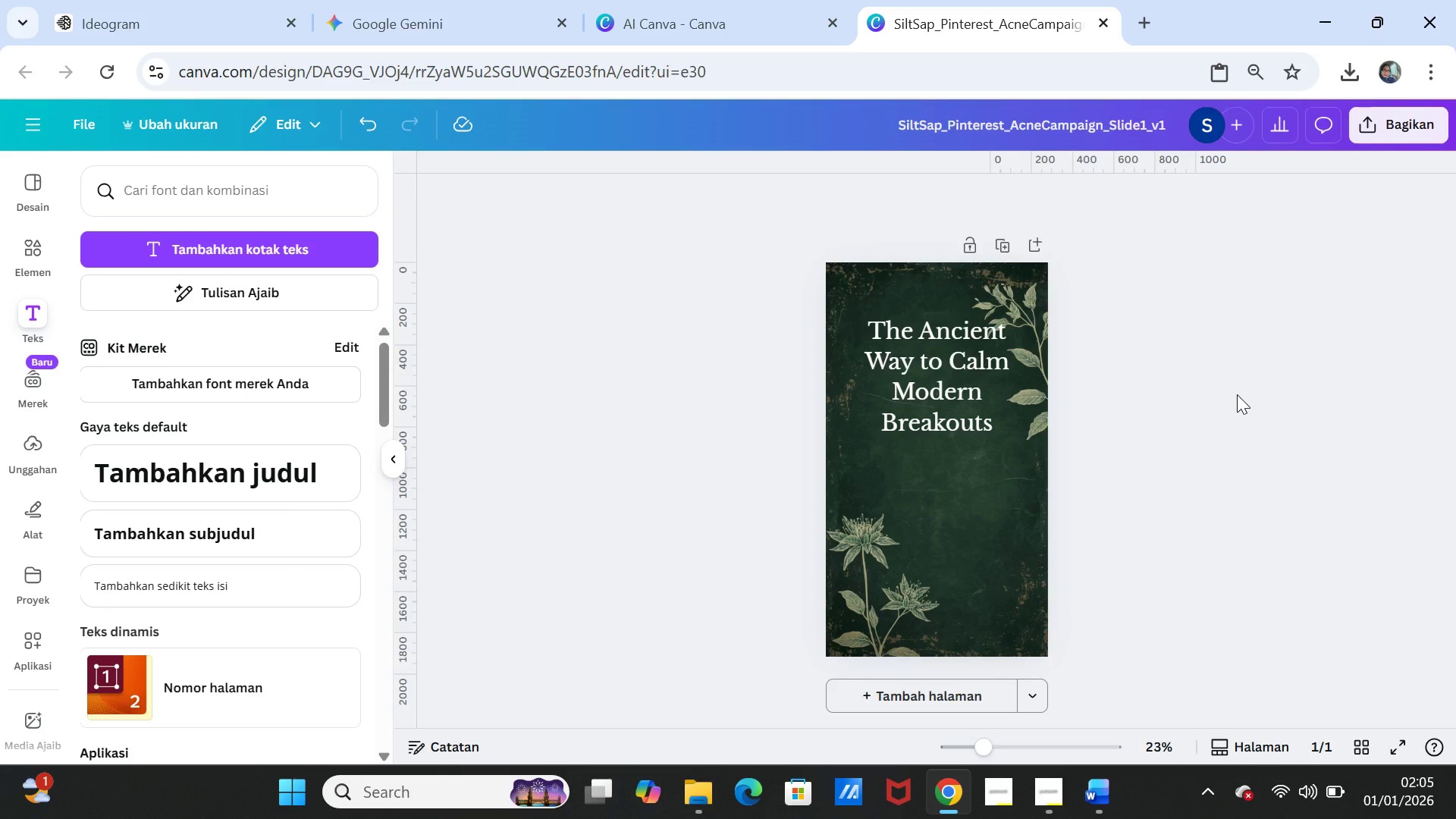 
left_click([1099, 779])
 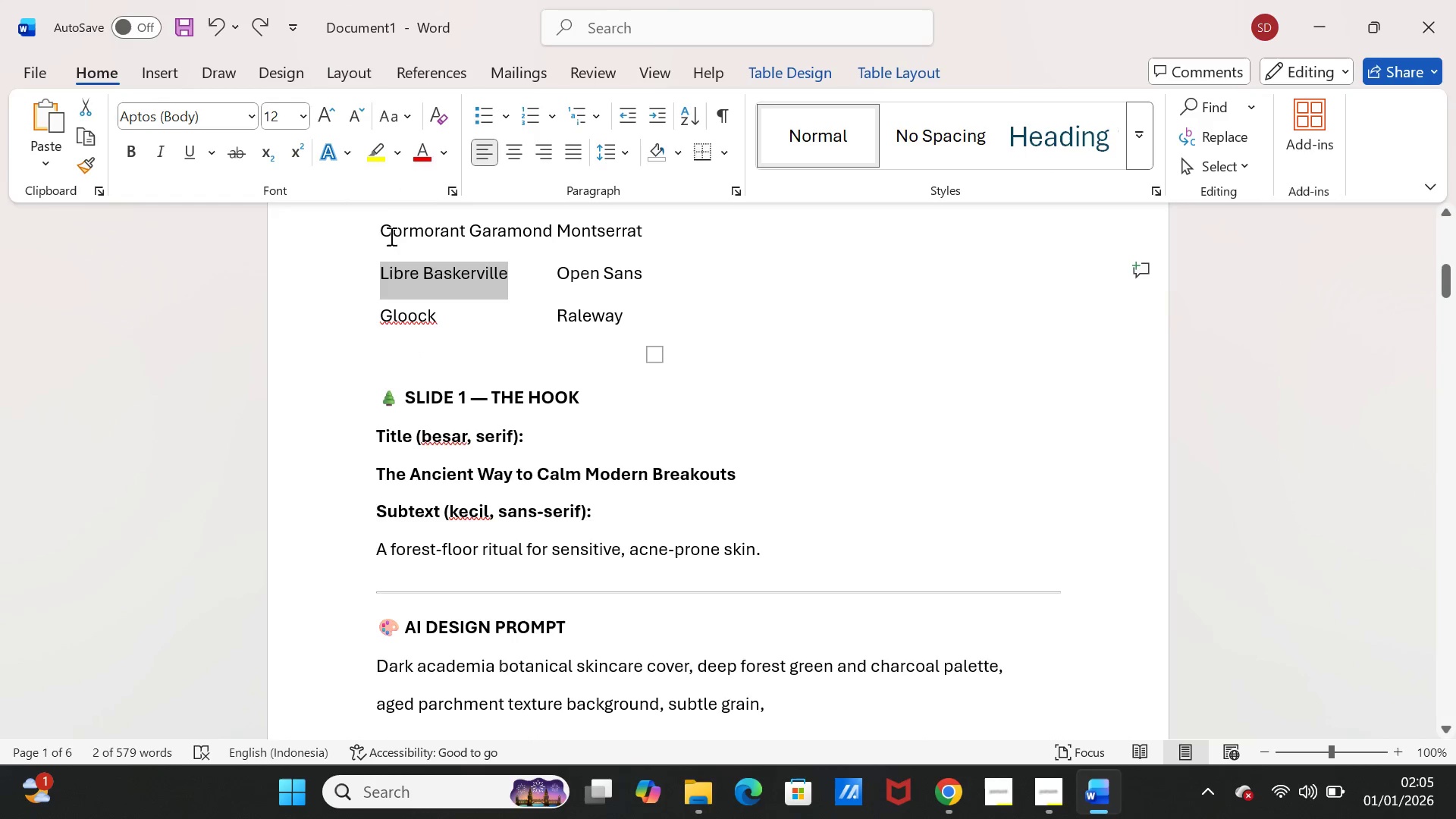 
left_click_drag(start_coordinate=[381, 231], to_coordinate=[523, 232])
 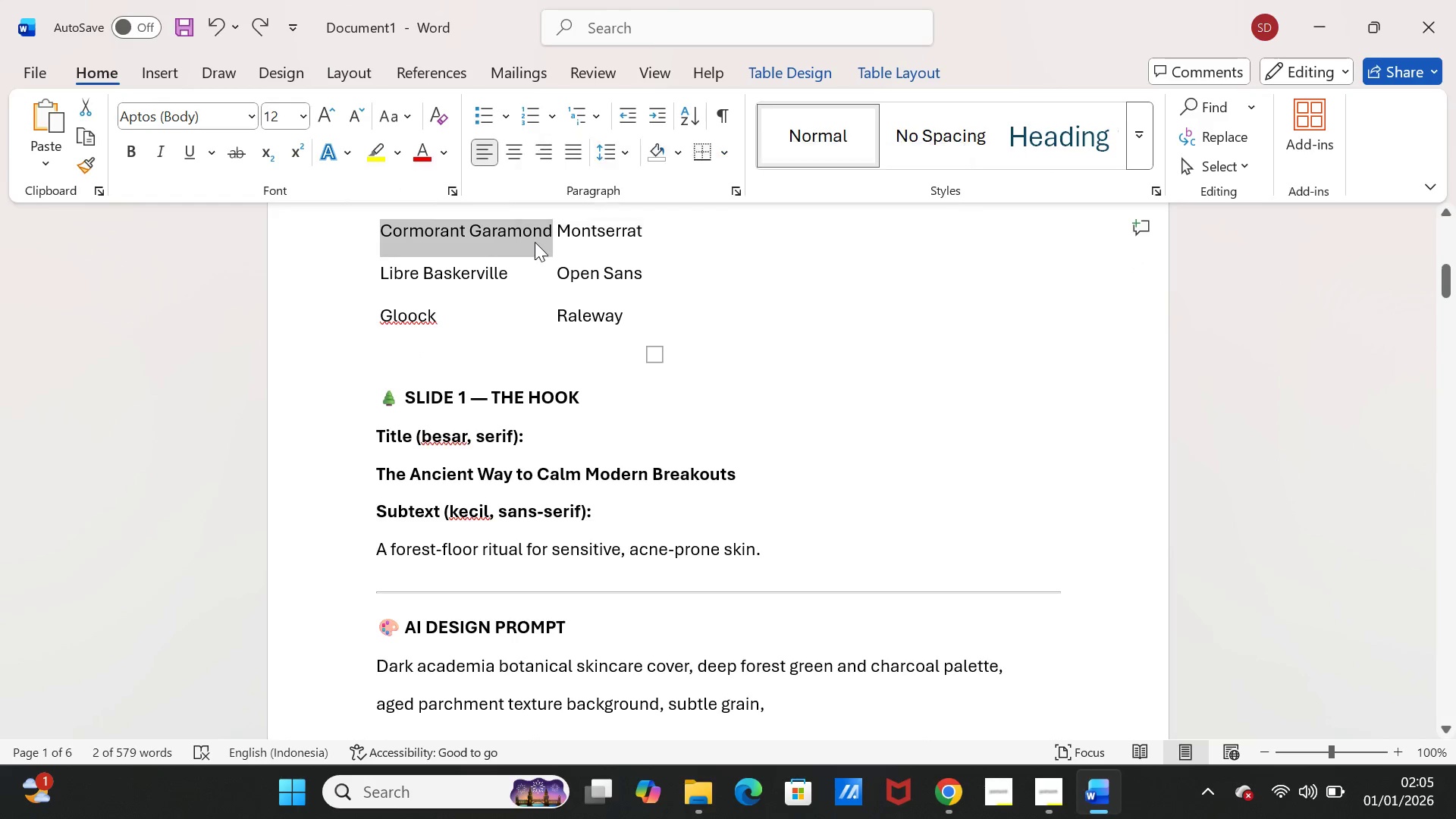 
key(Control+C)
 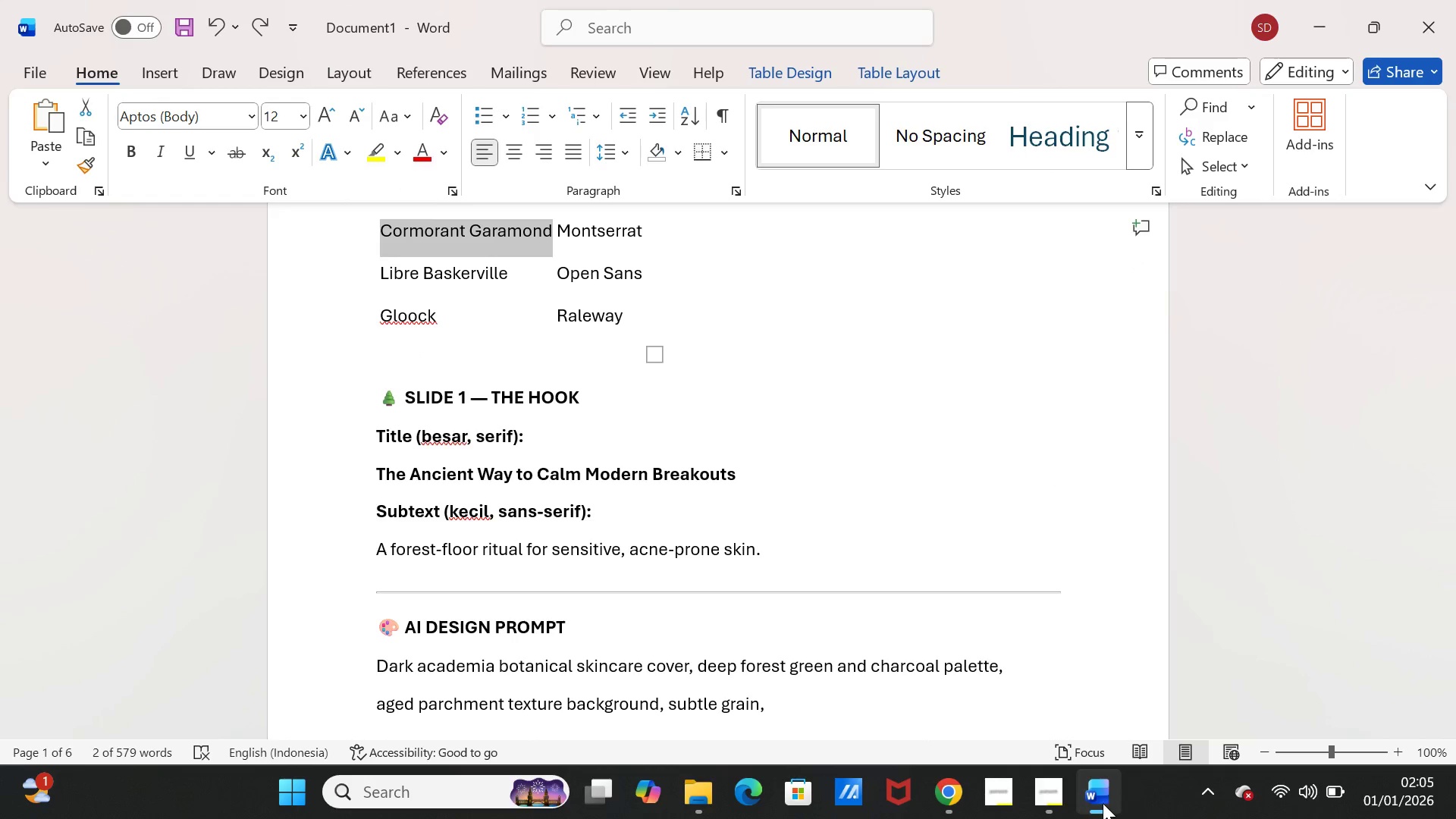 
left_click([1103, 803])
 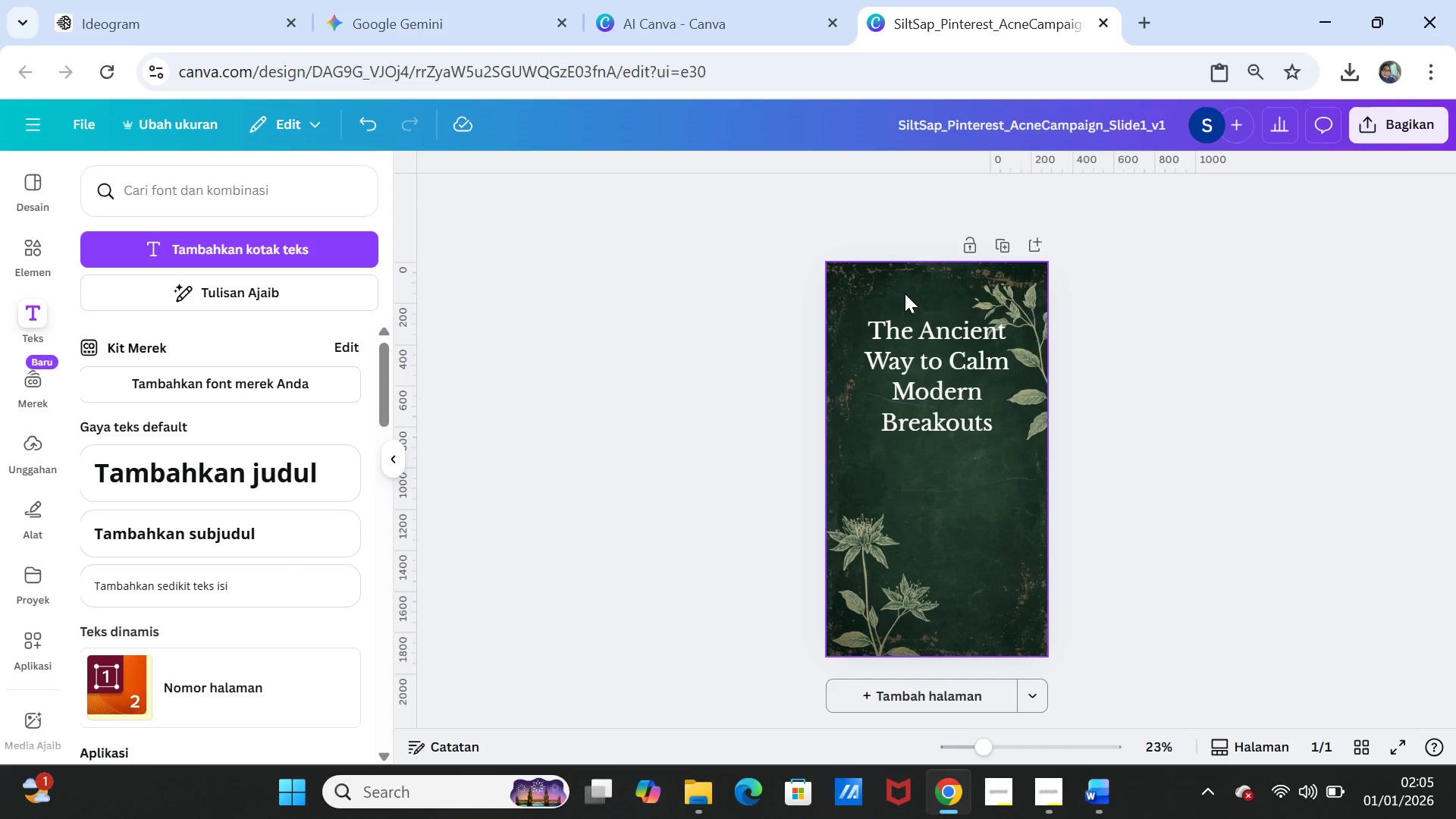 
left_click([921, 340])
 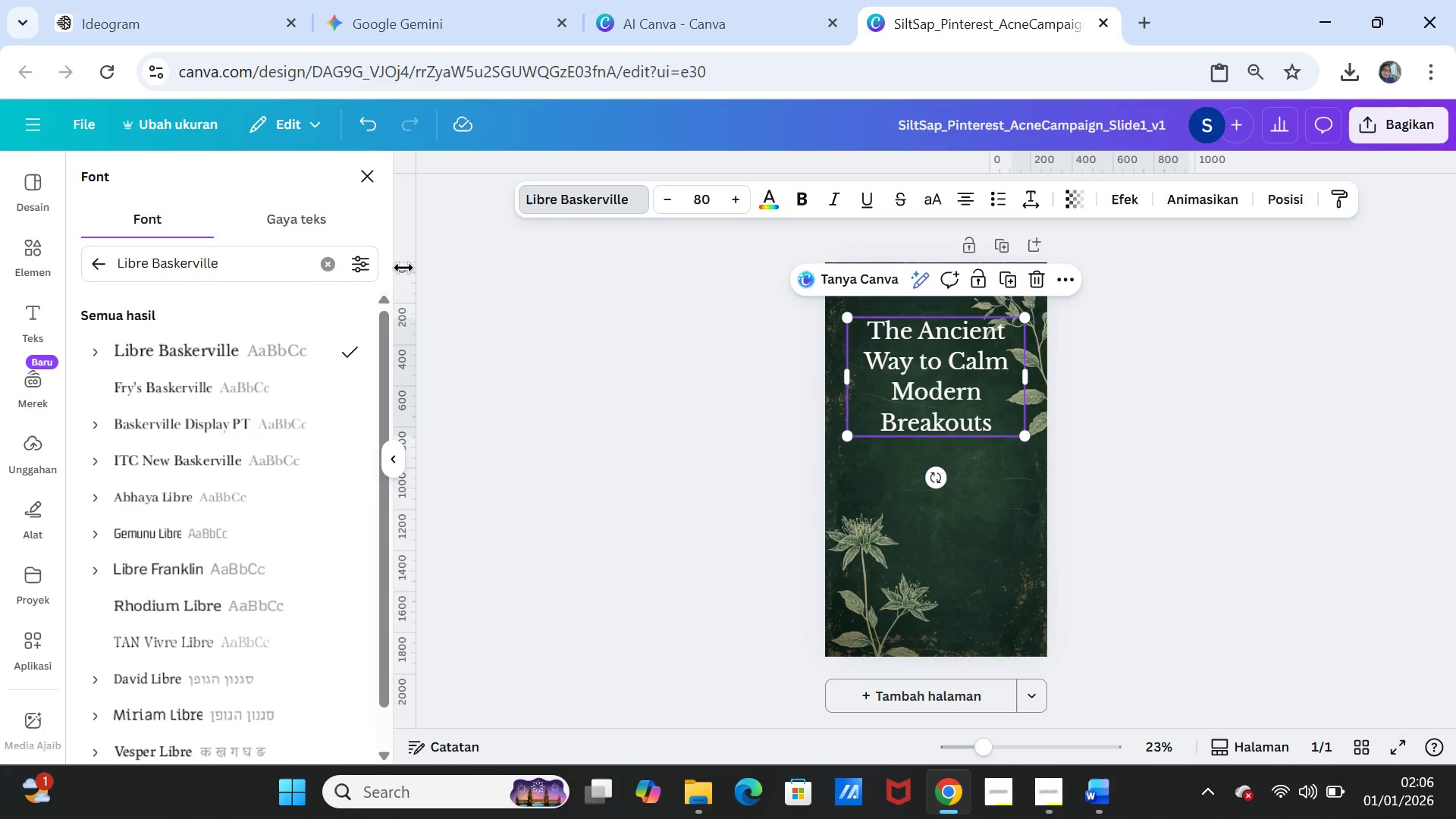 
left_click([328, 265])
 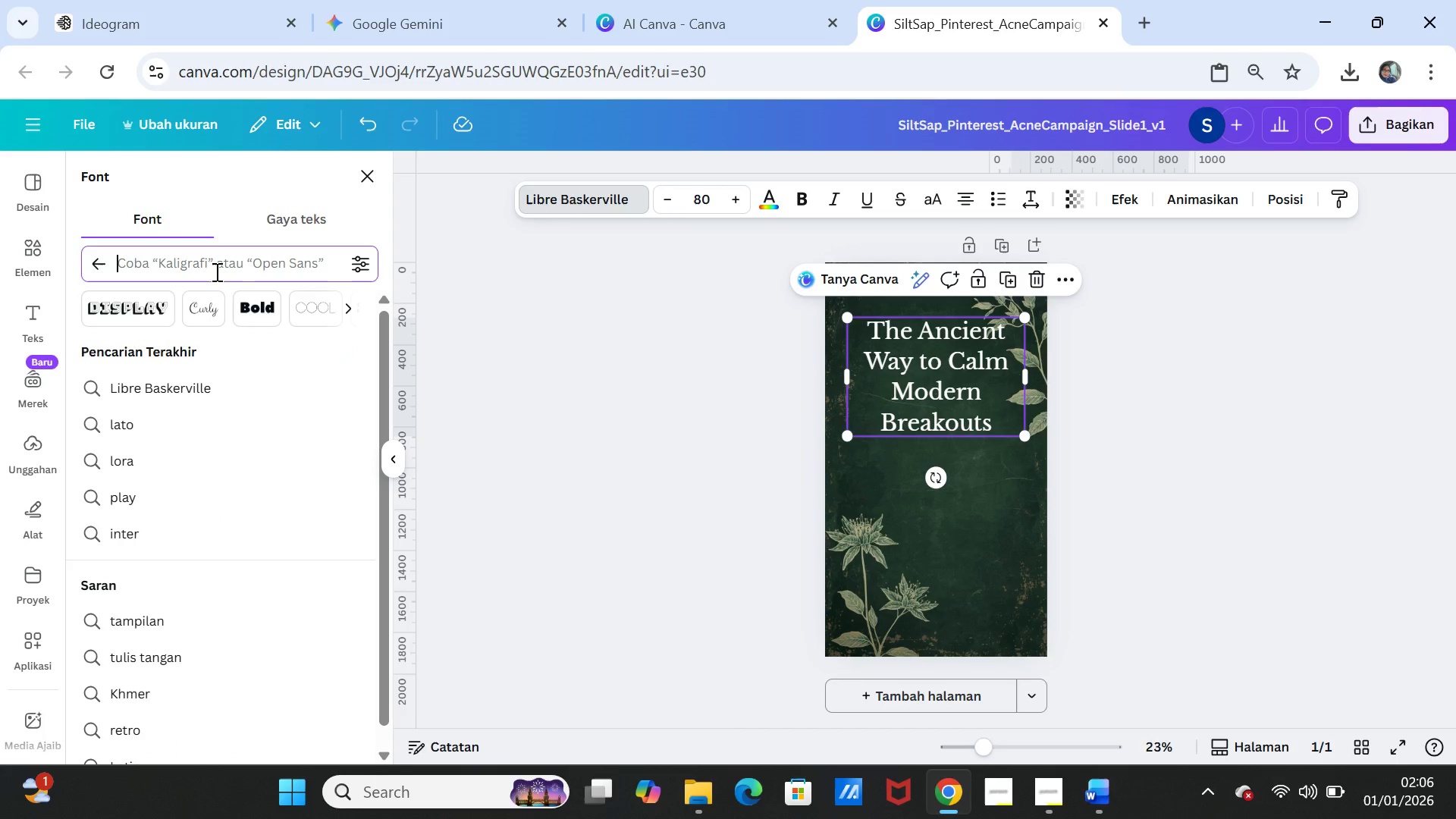 
key(Control+V)
 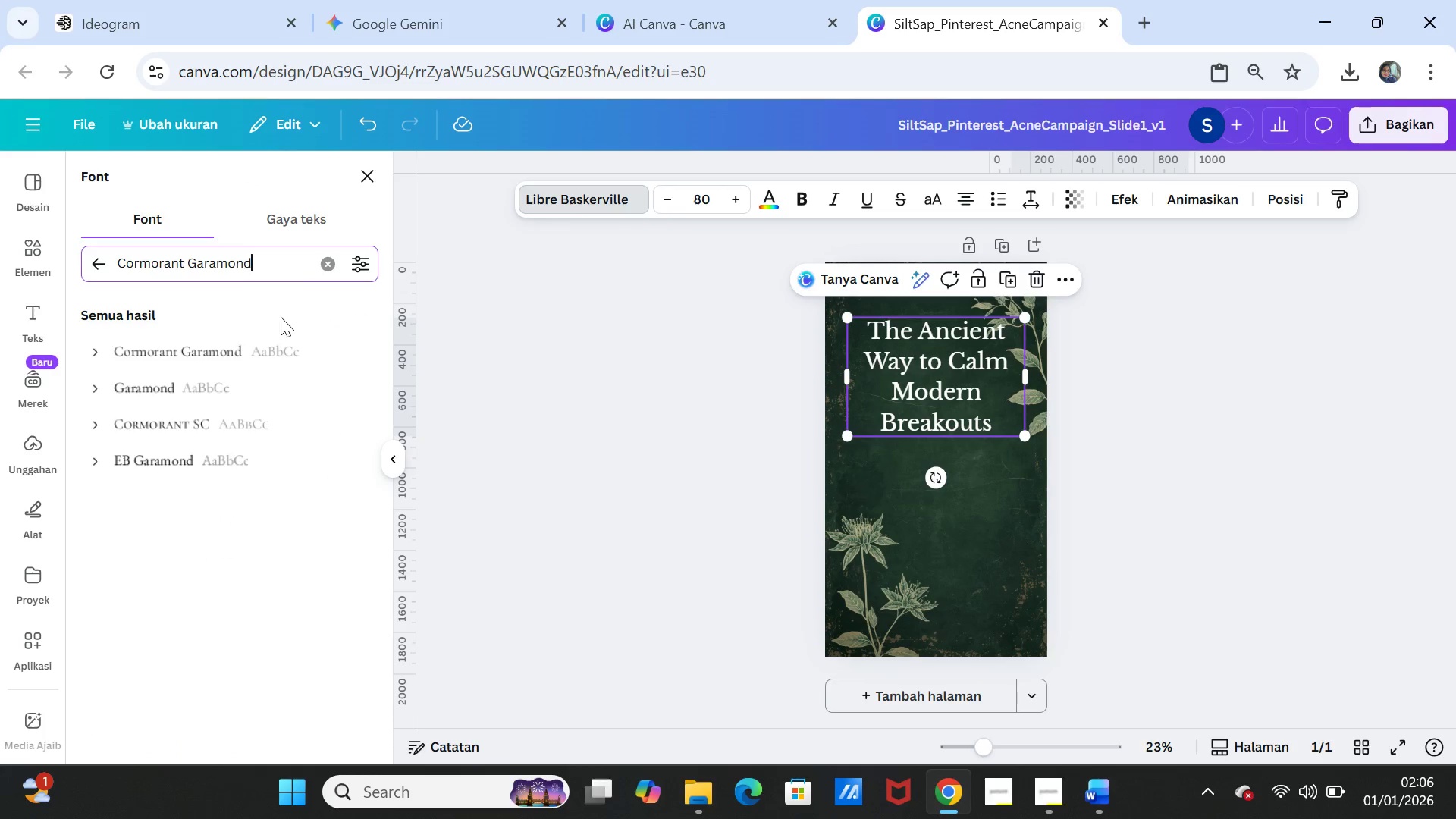 
left_click([229, 344])
 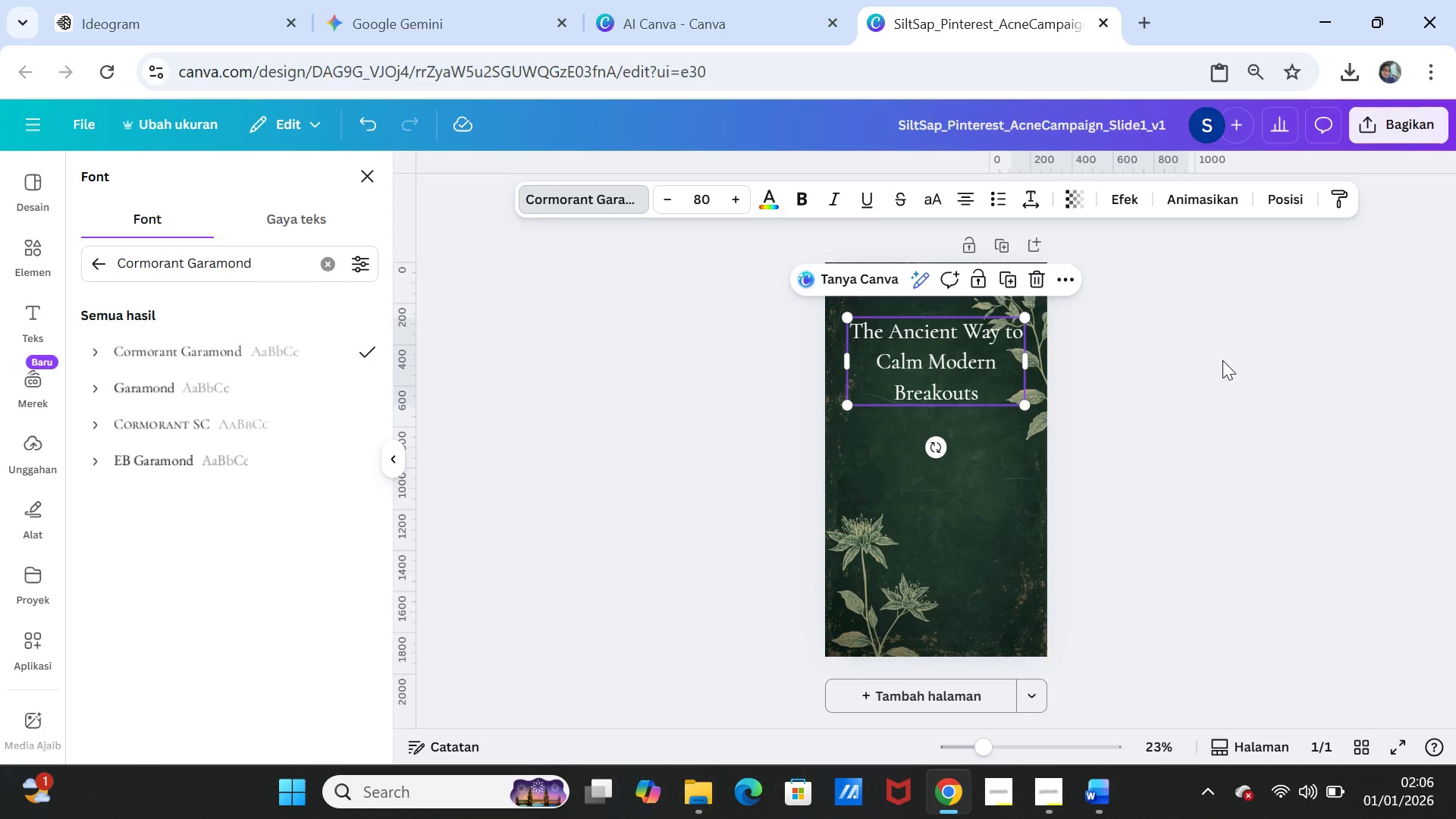 
left_click([1188, 399])
 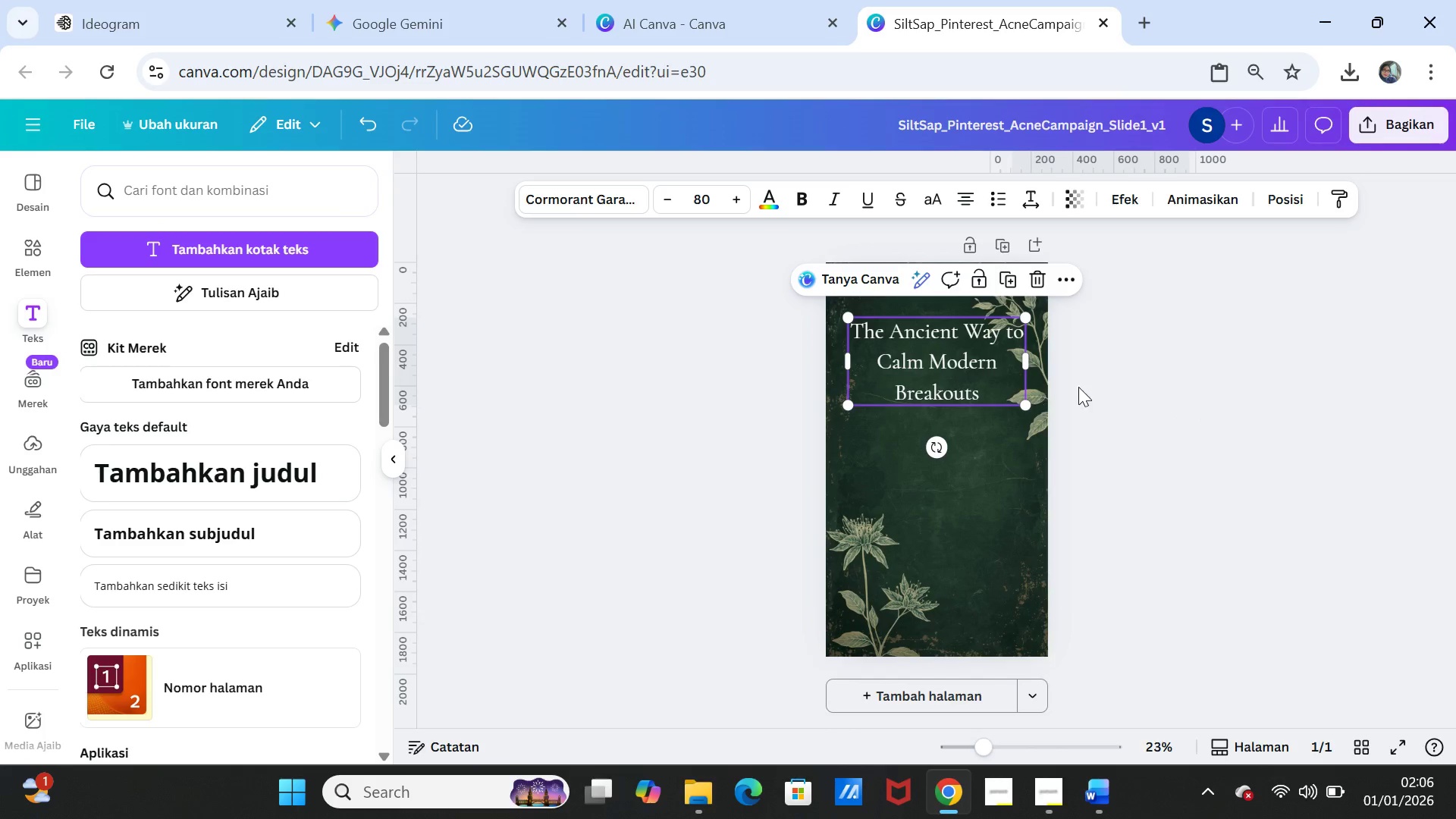 
left_click([1095, 391])
 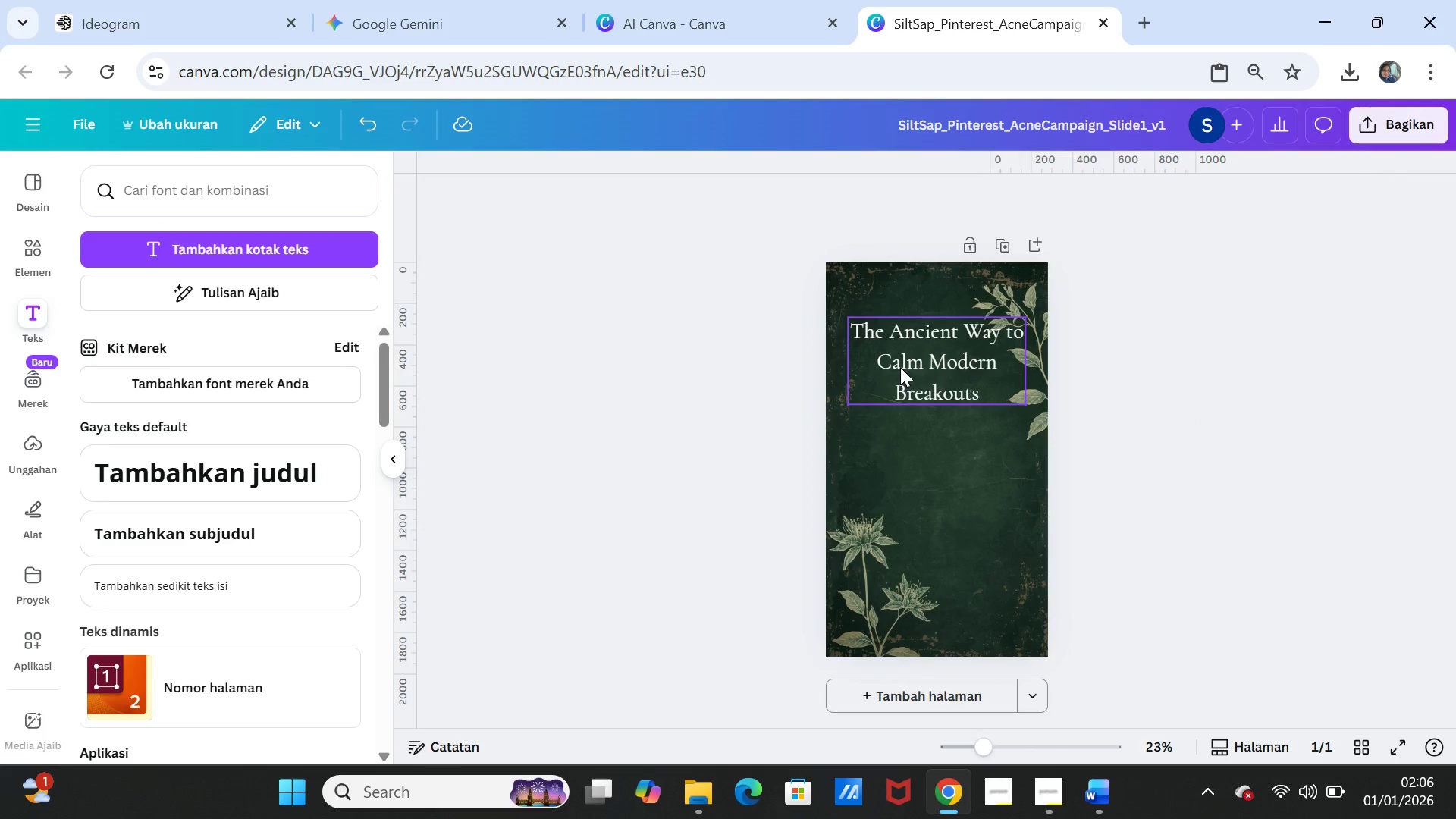 
left_click_drag(start_coordinate=[900, 366], to_coordinate=[896, 357])
 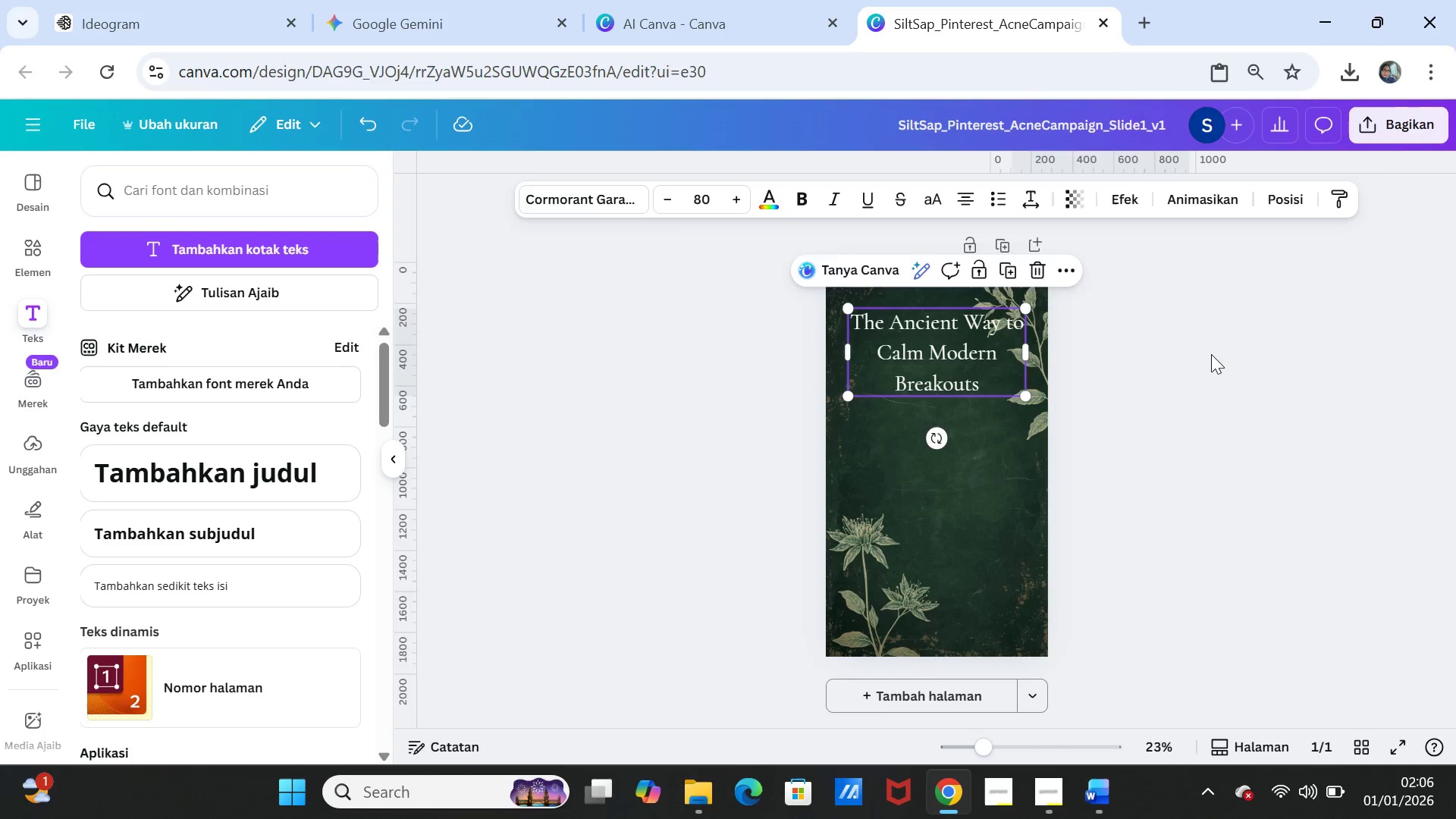 
left_click([1211, 354])
 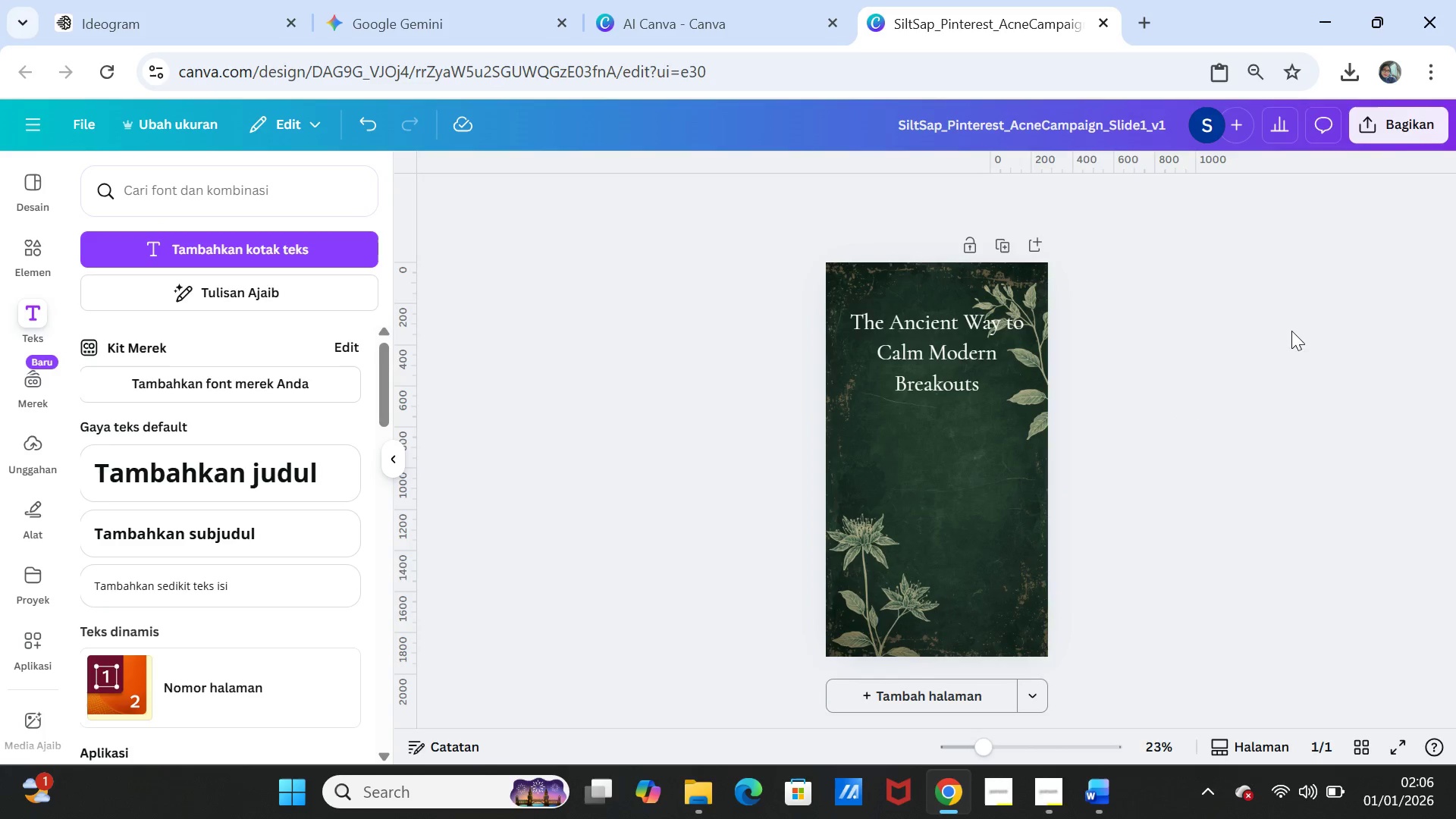 
wait(5.78)
 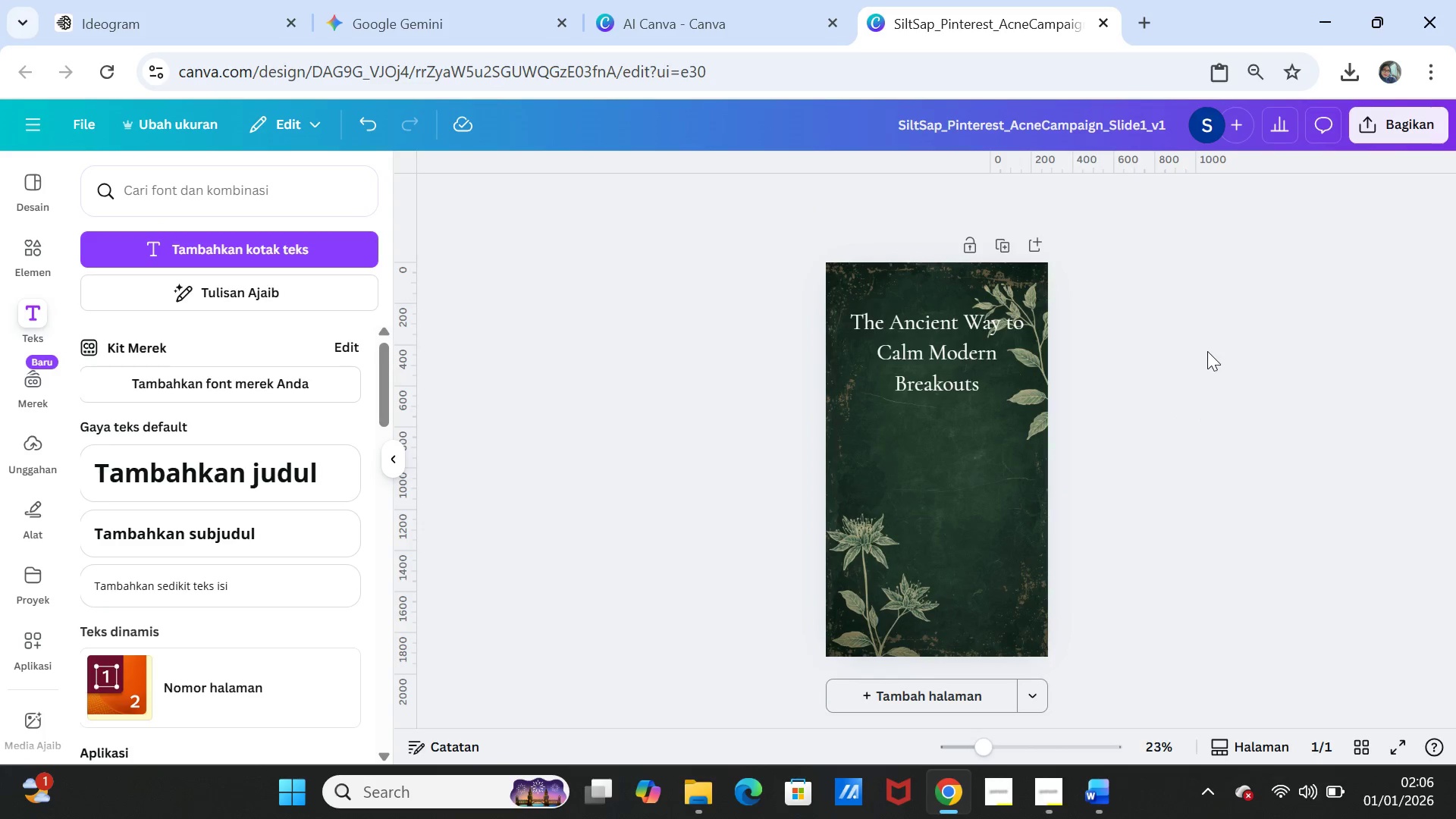 
left_click([988, 337])
 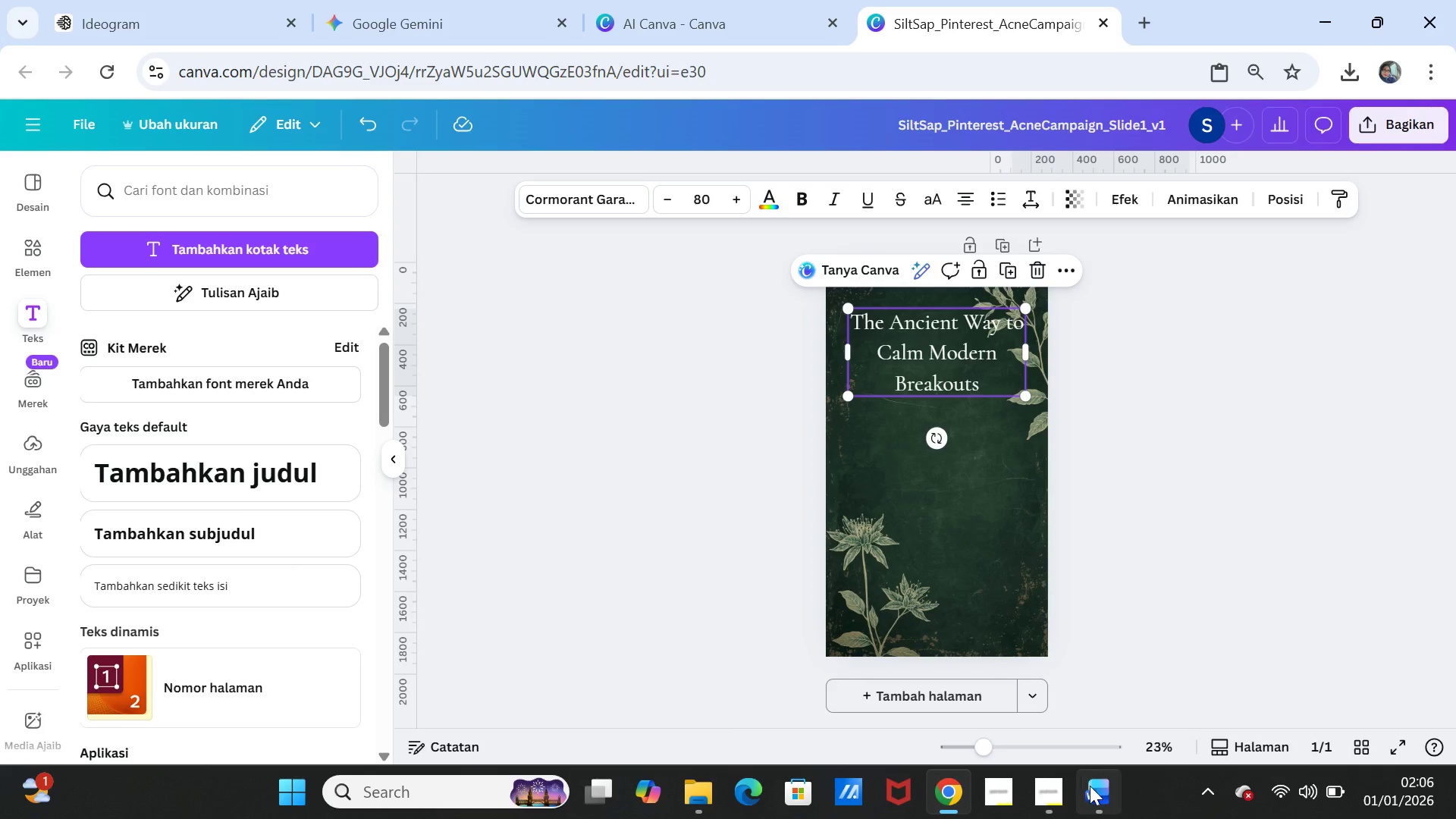 
left_click([1092, 787])
 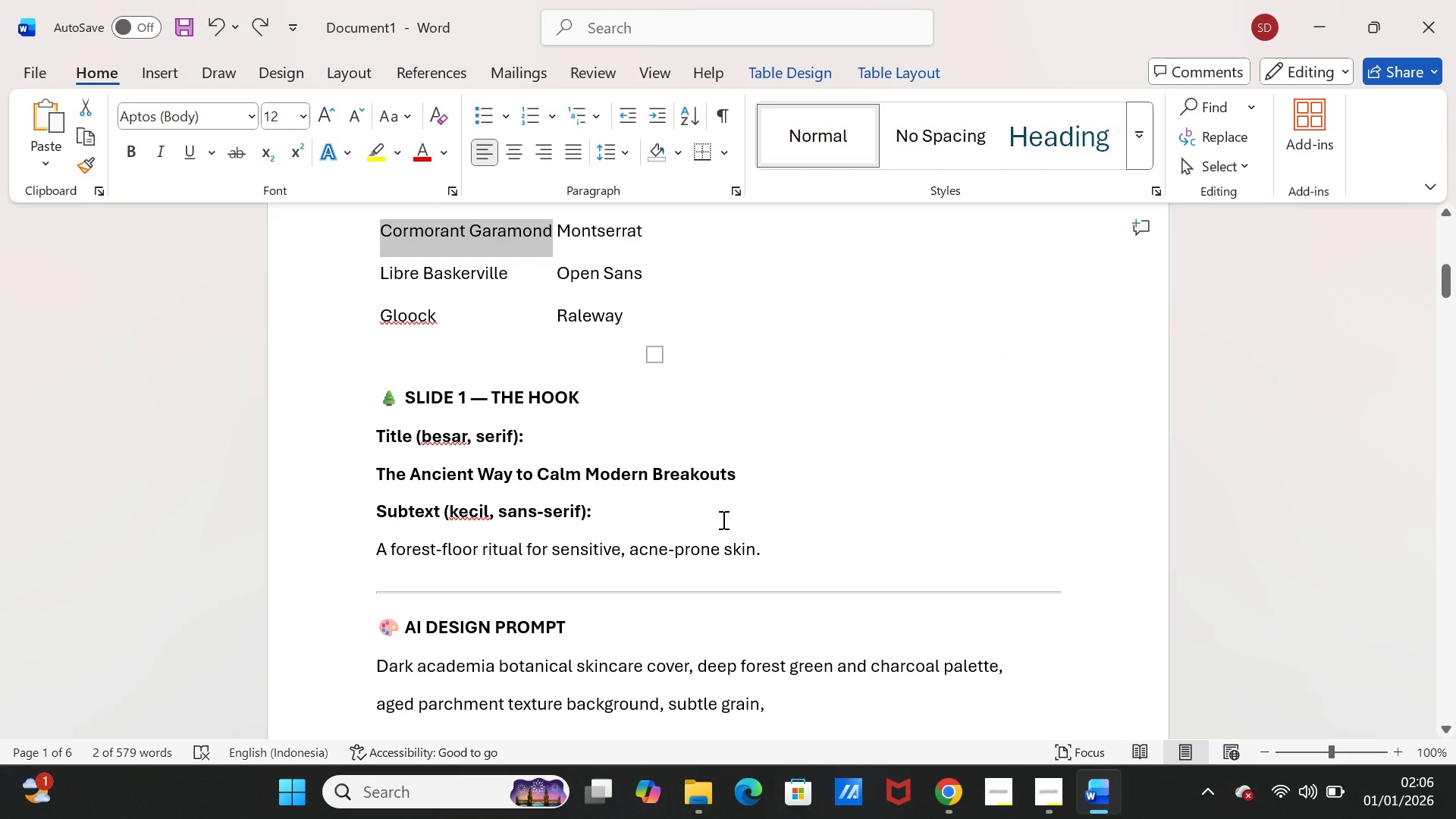 
wait(5.56)
 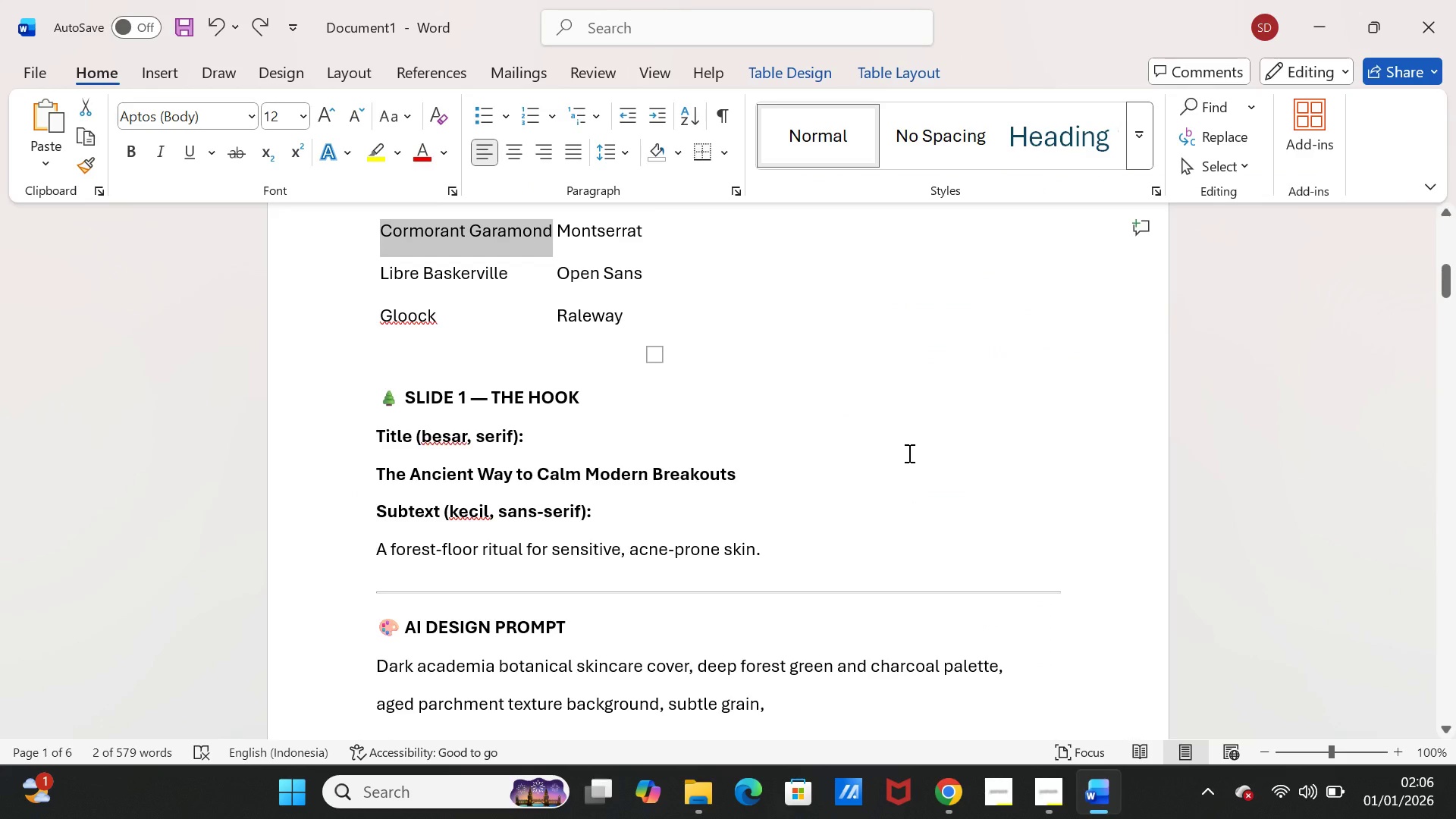 
left_click_drag(start_coordinate=[376, 548], to_coordinate=[761, 552])
 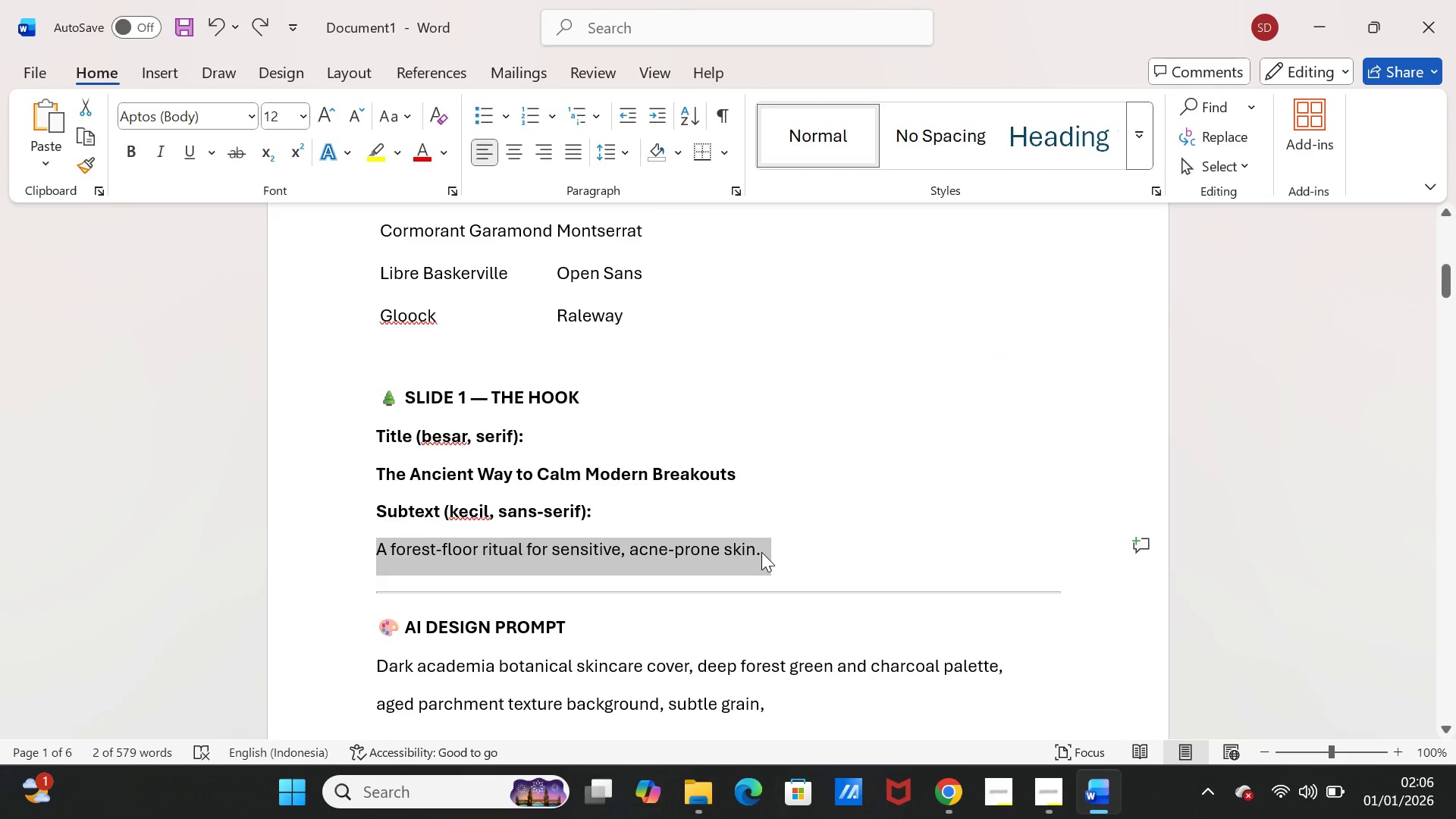 
key(Control+C)
 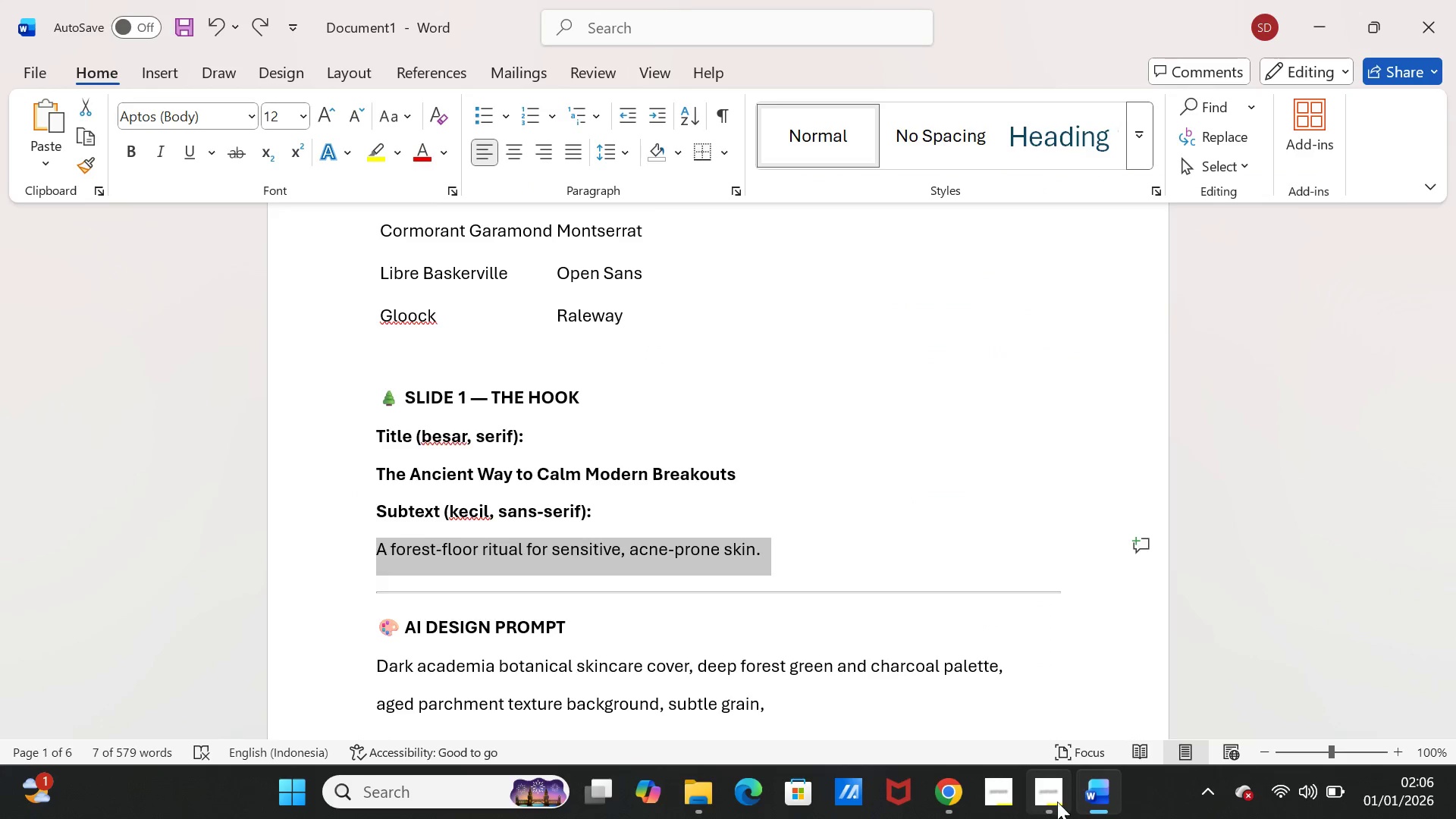 
left_click([1093, 811])
 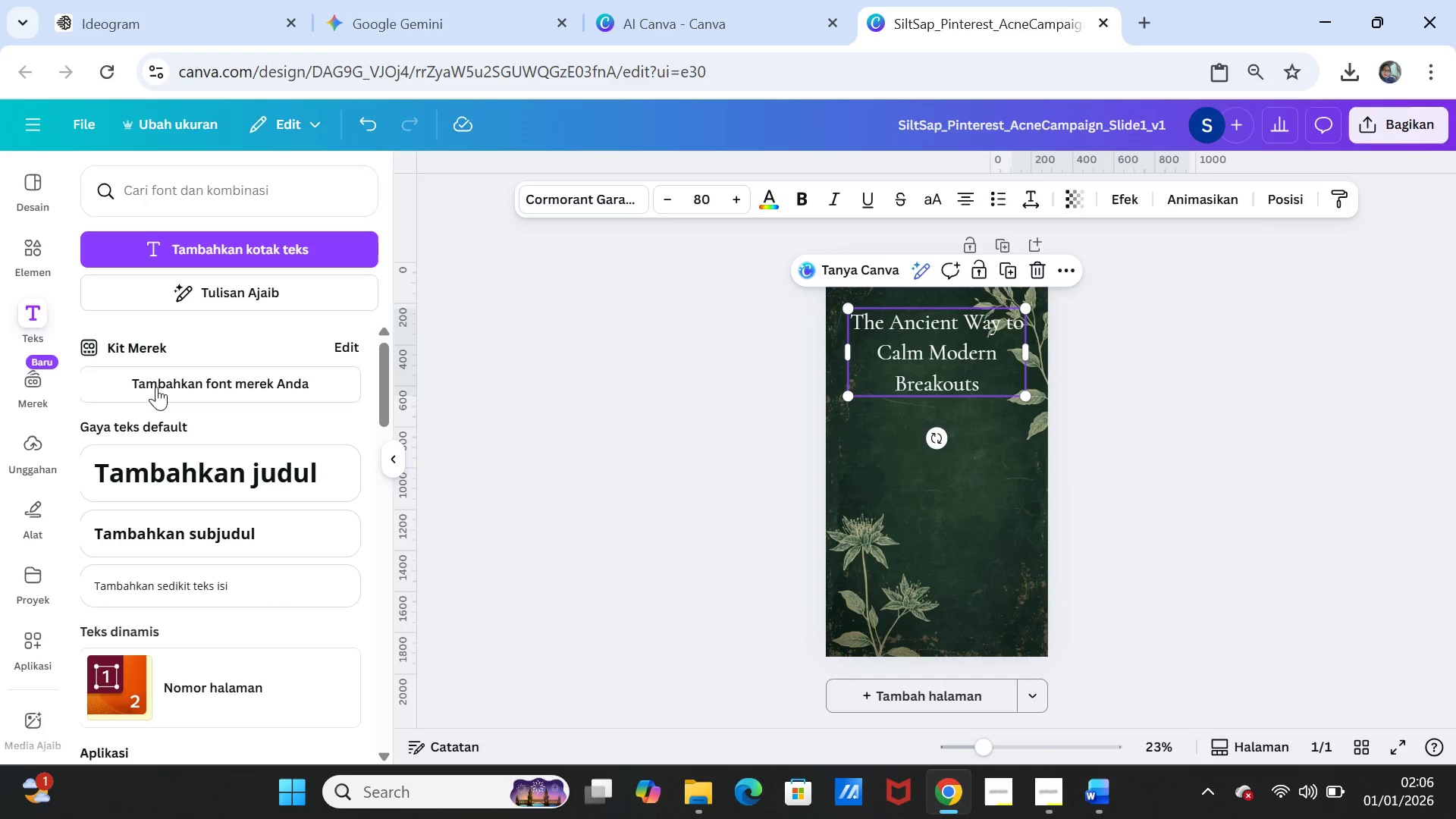 
left_click([158, 529])
 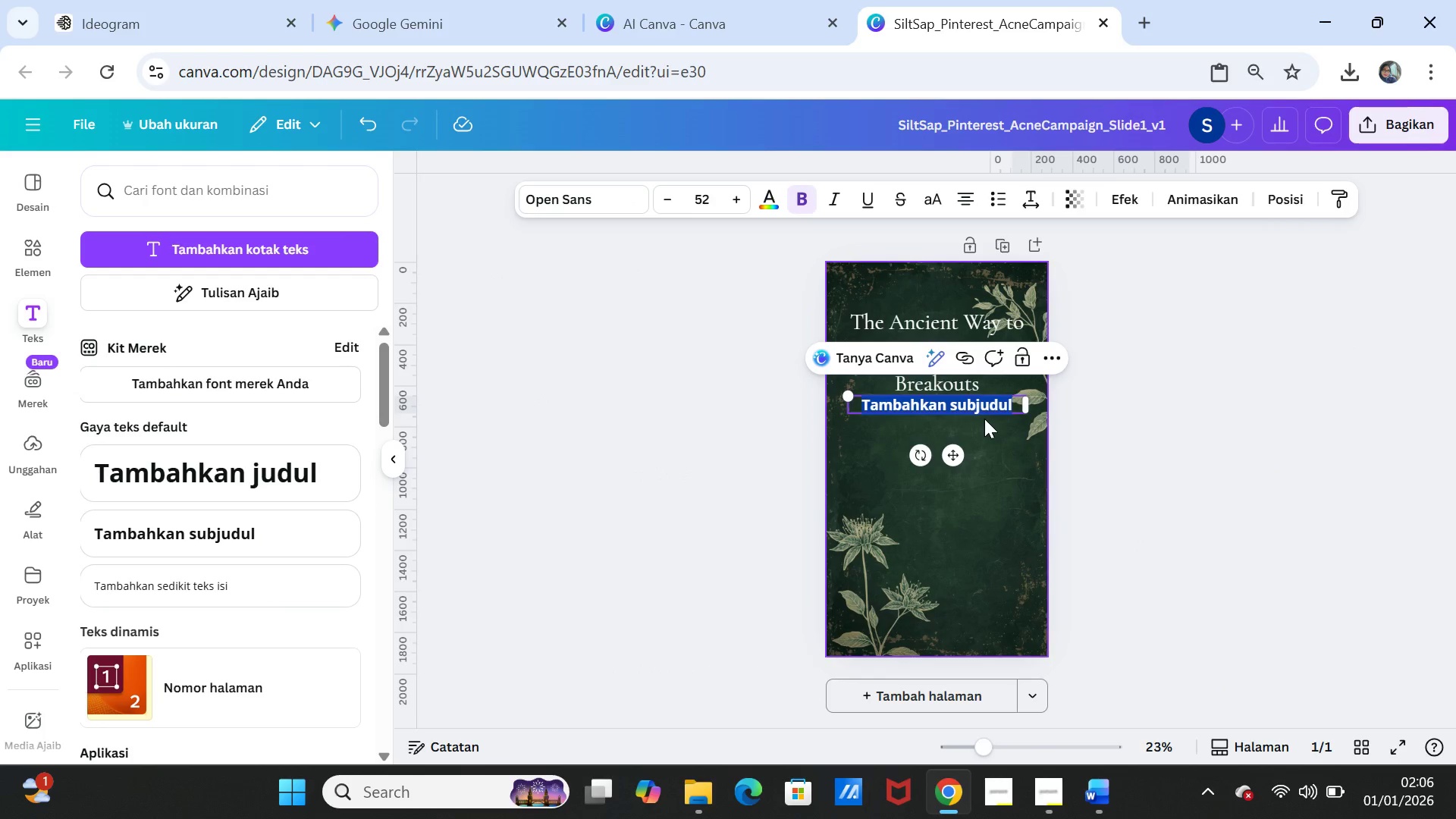 
key(Control+V)
 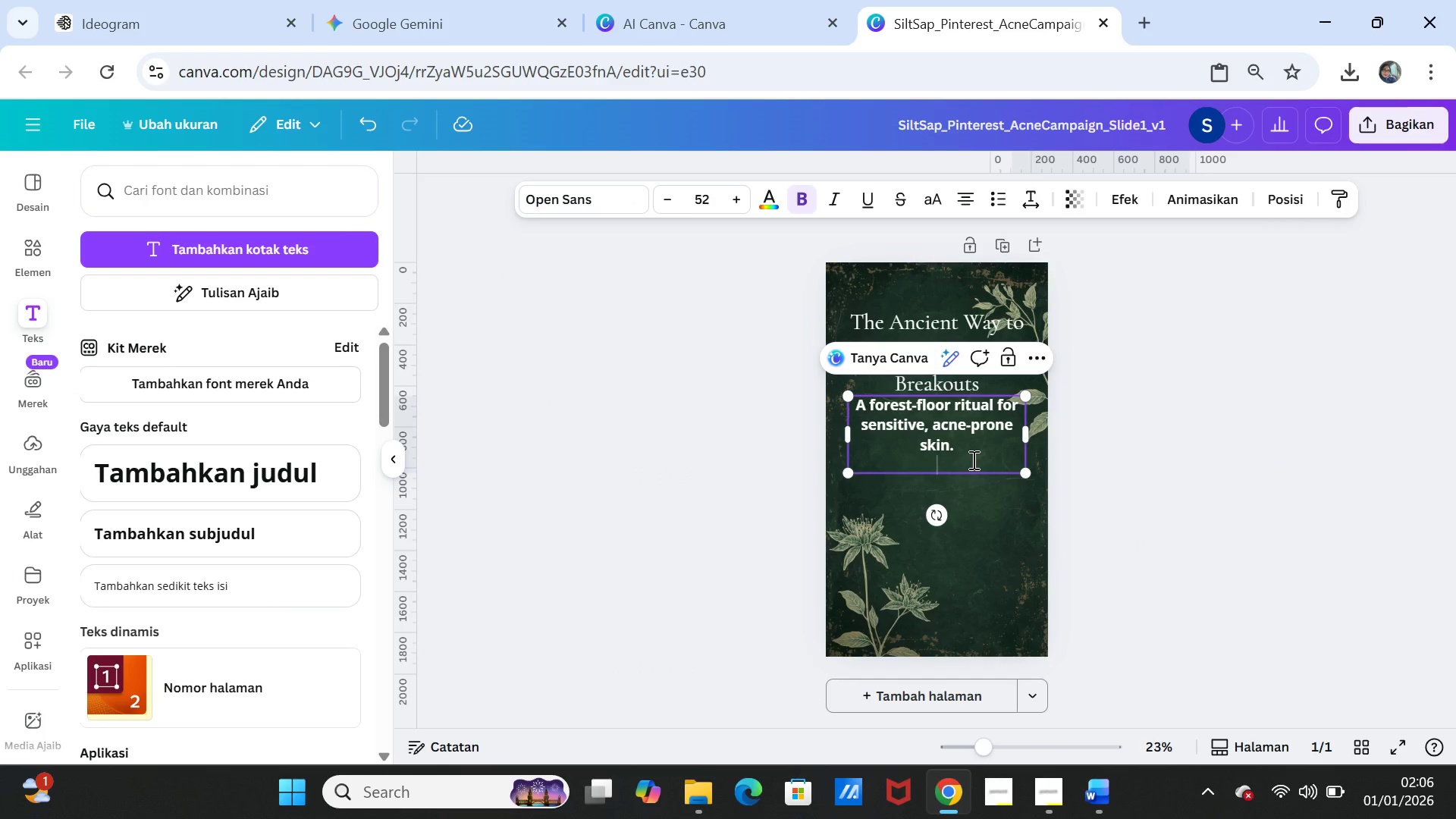 
key(Backspace)
 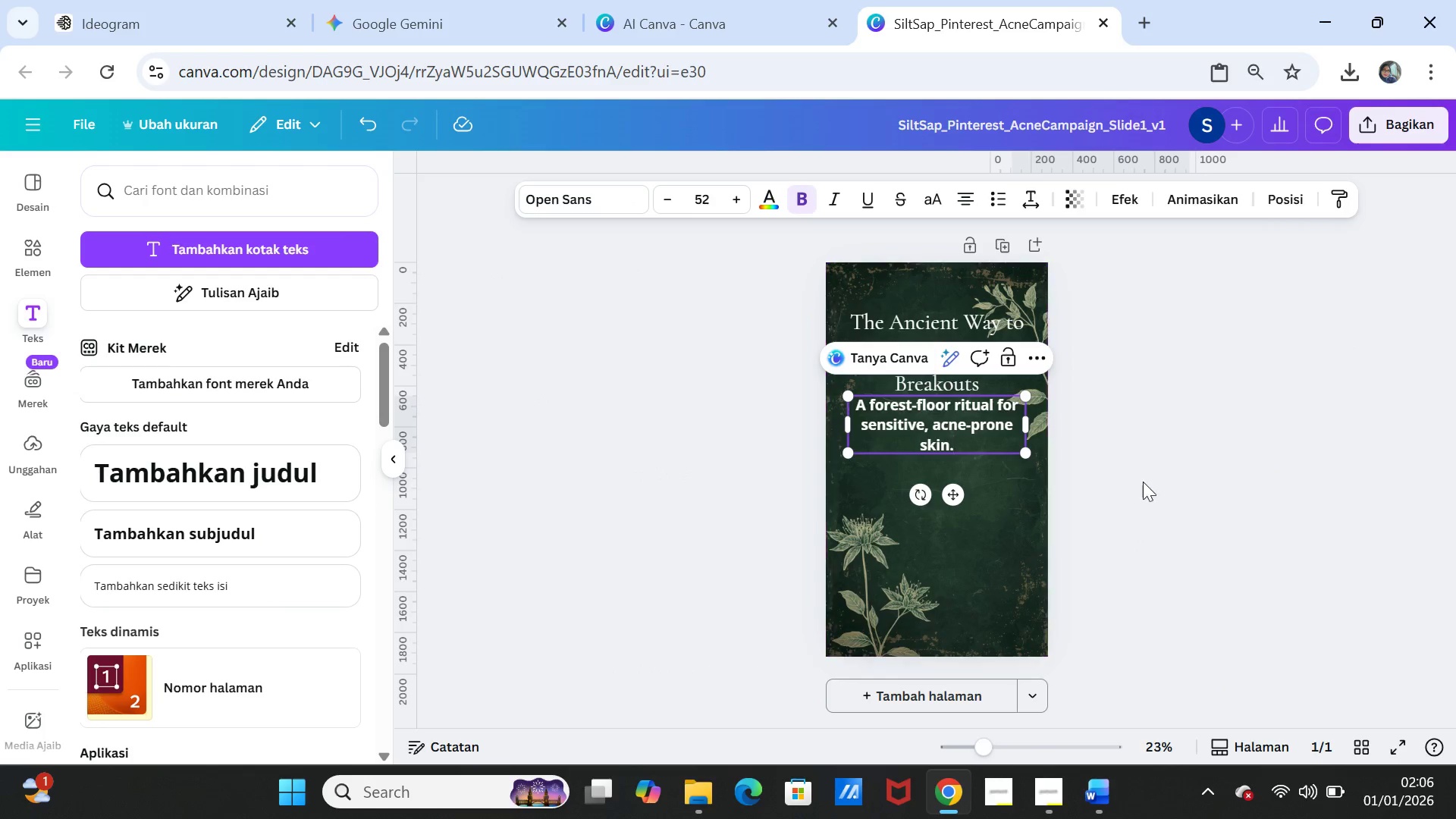 
left_click([1168, 489])
 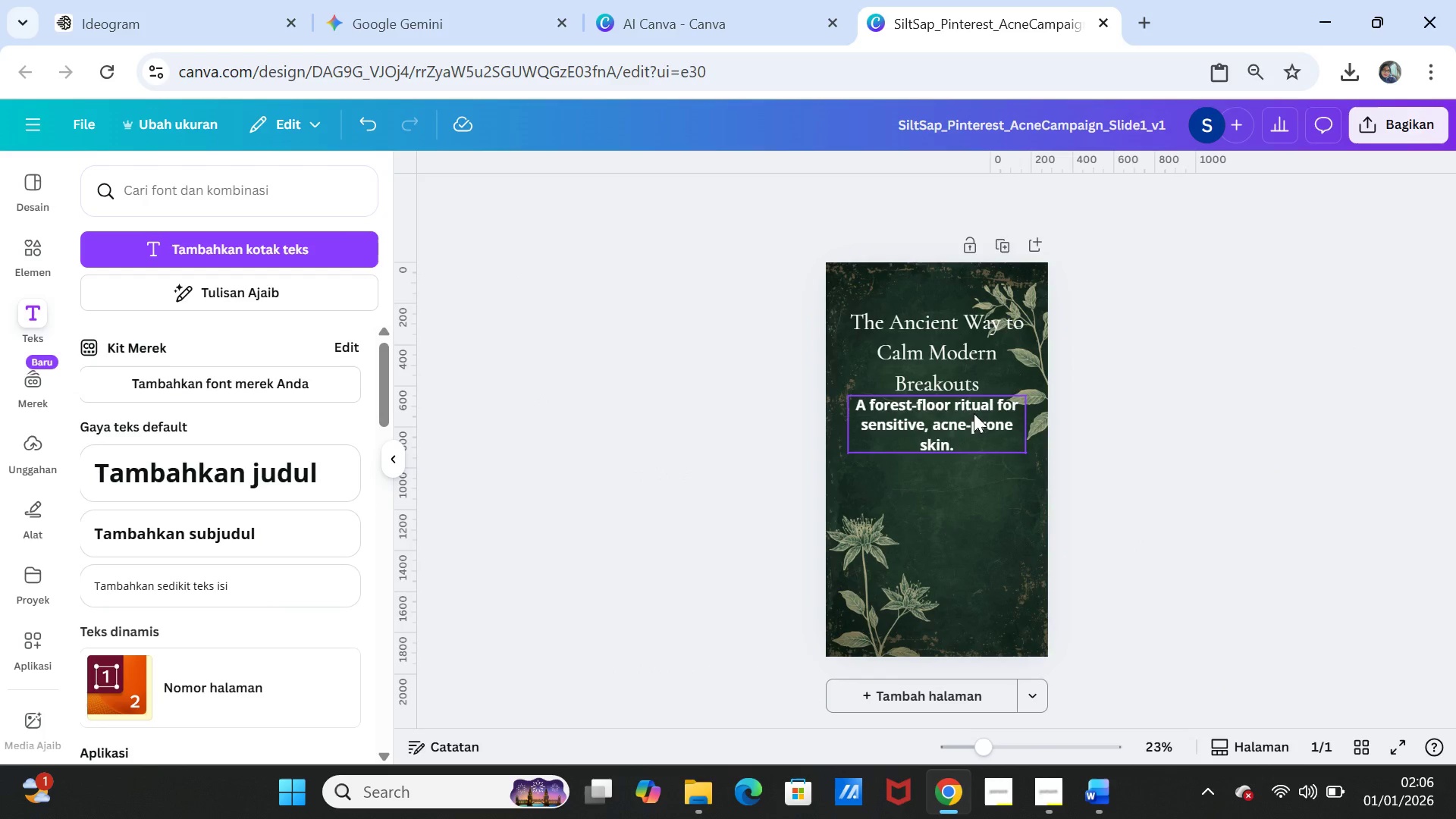 
left_click_drag(start_coordinate=[974, 413], to_coordinate=[977, 542])
 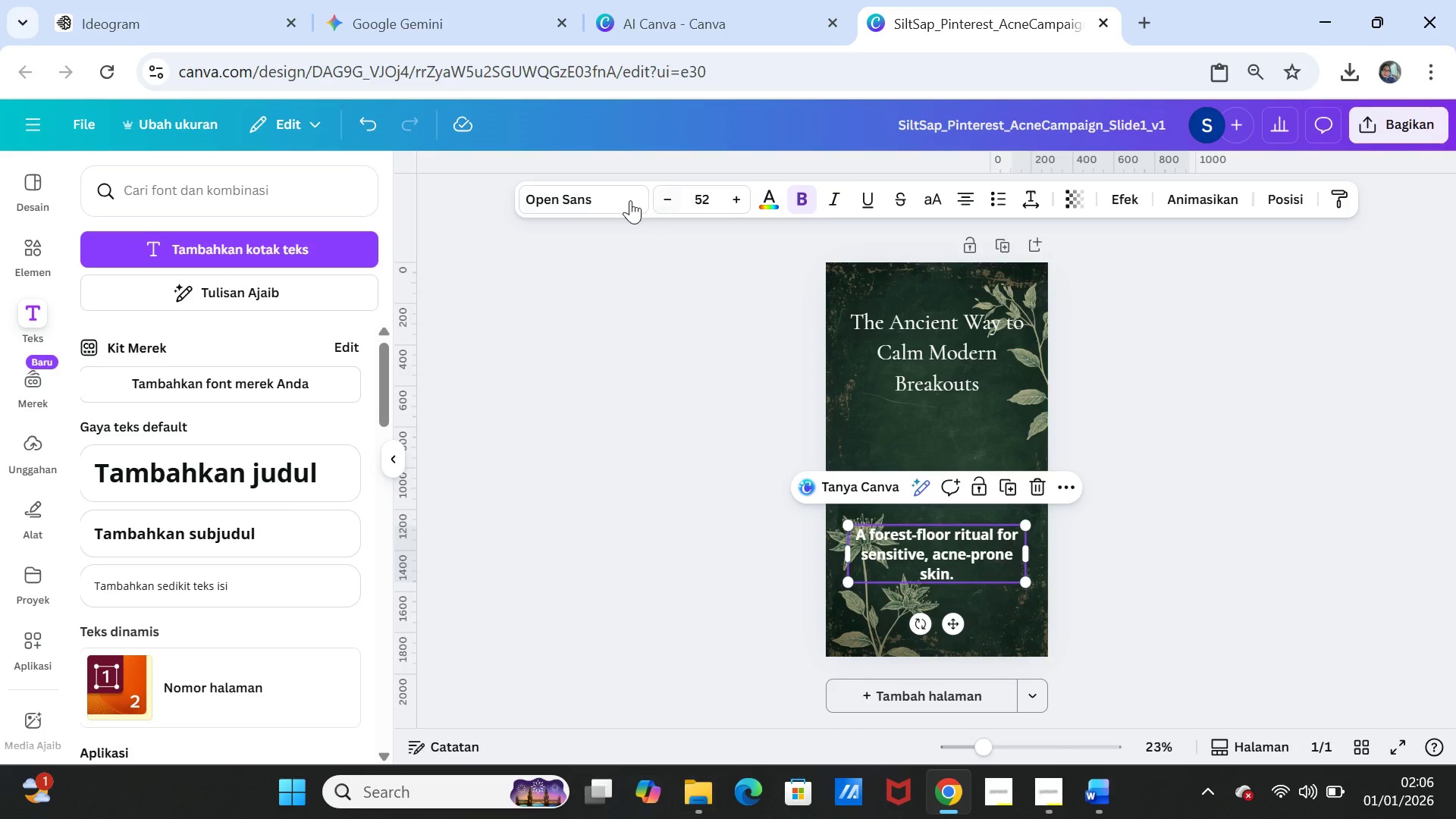 
left_click([618, 195])
 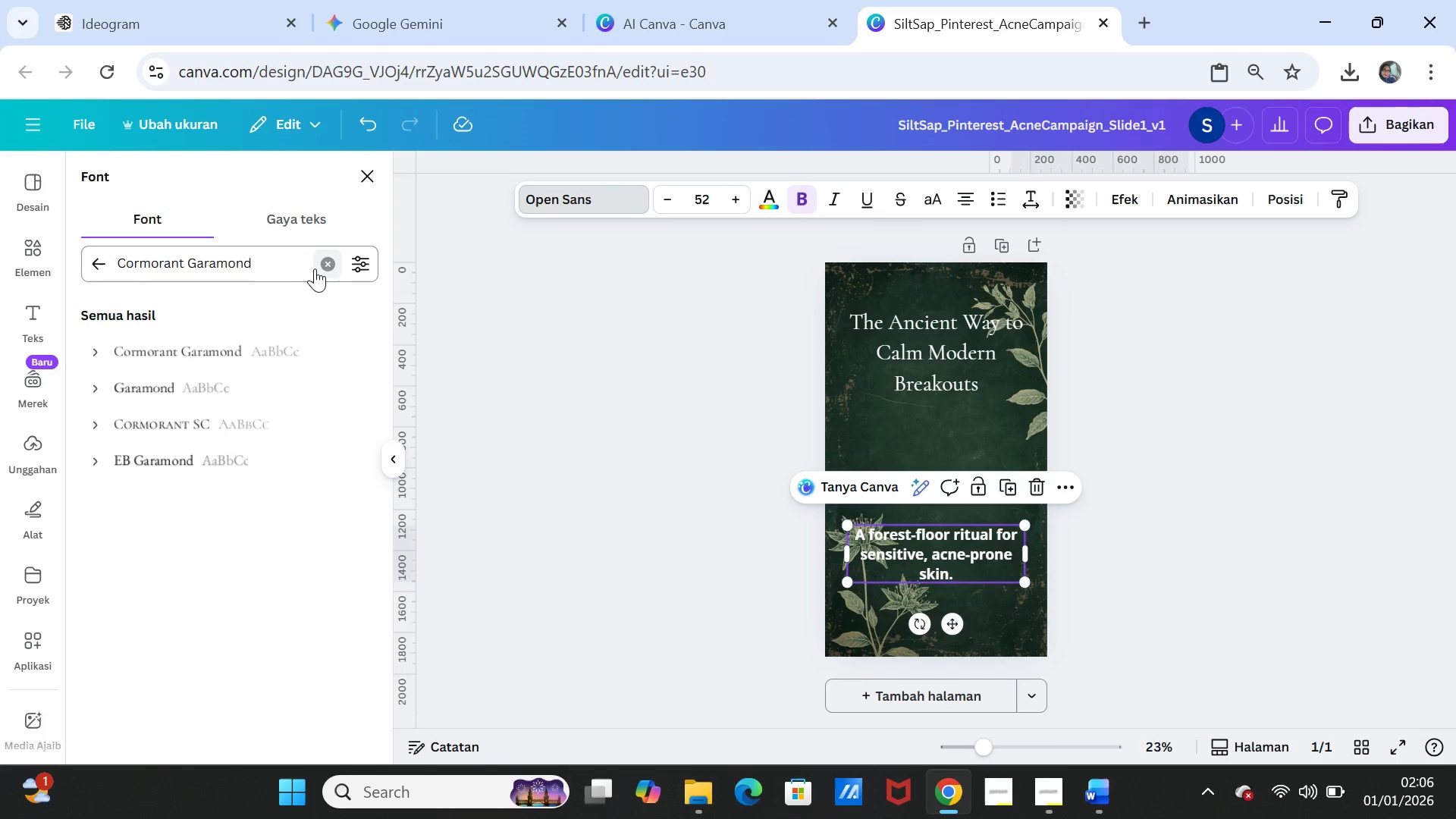 
left_click([325, 266])
 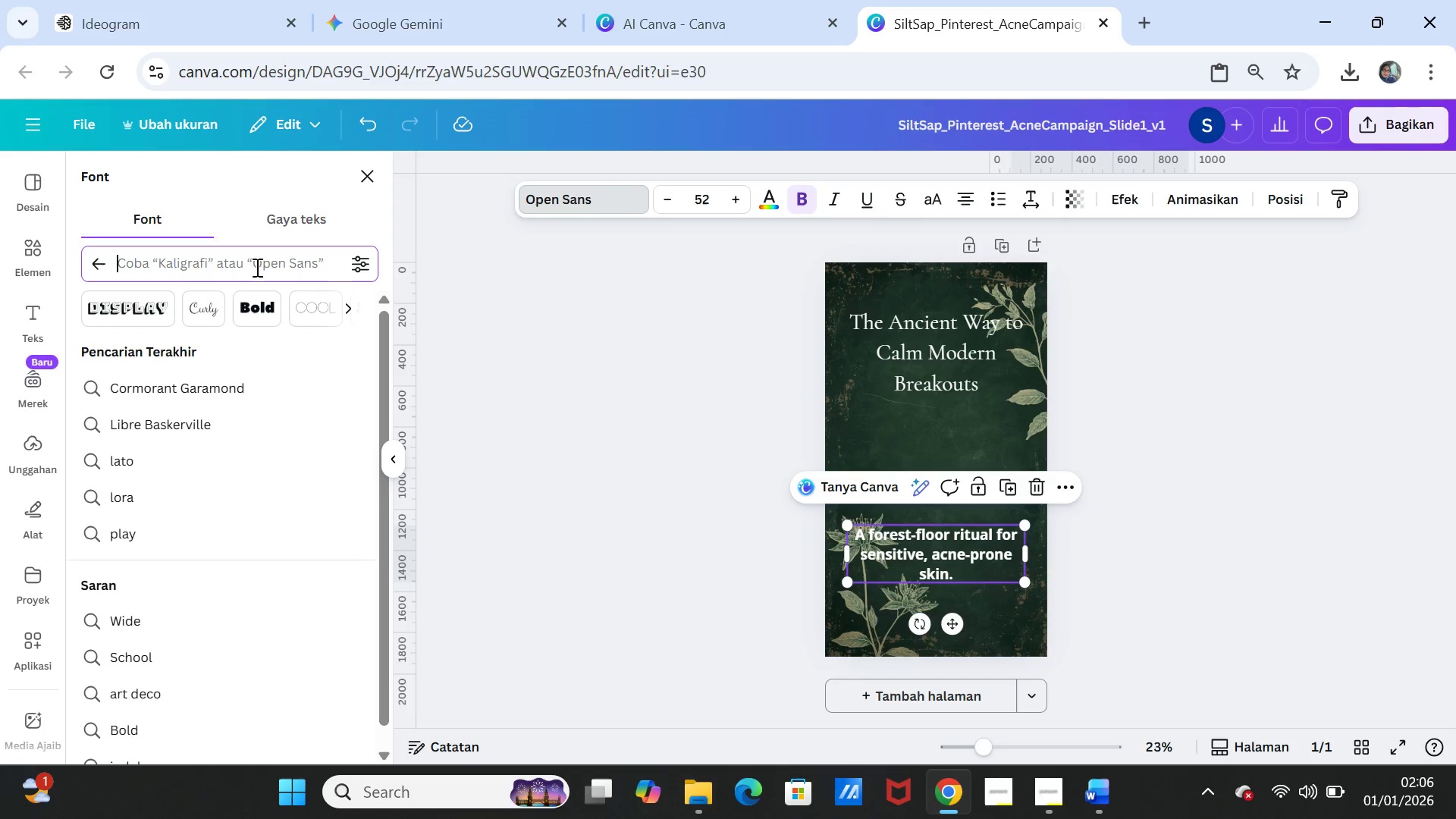 
left_click([256, 267])
 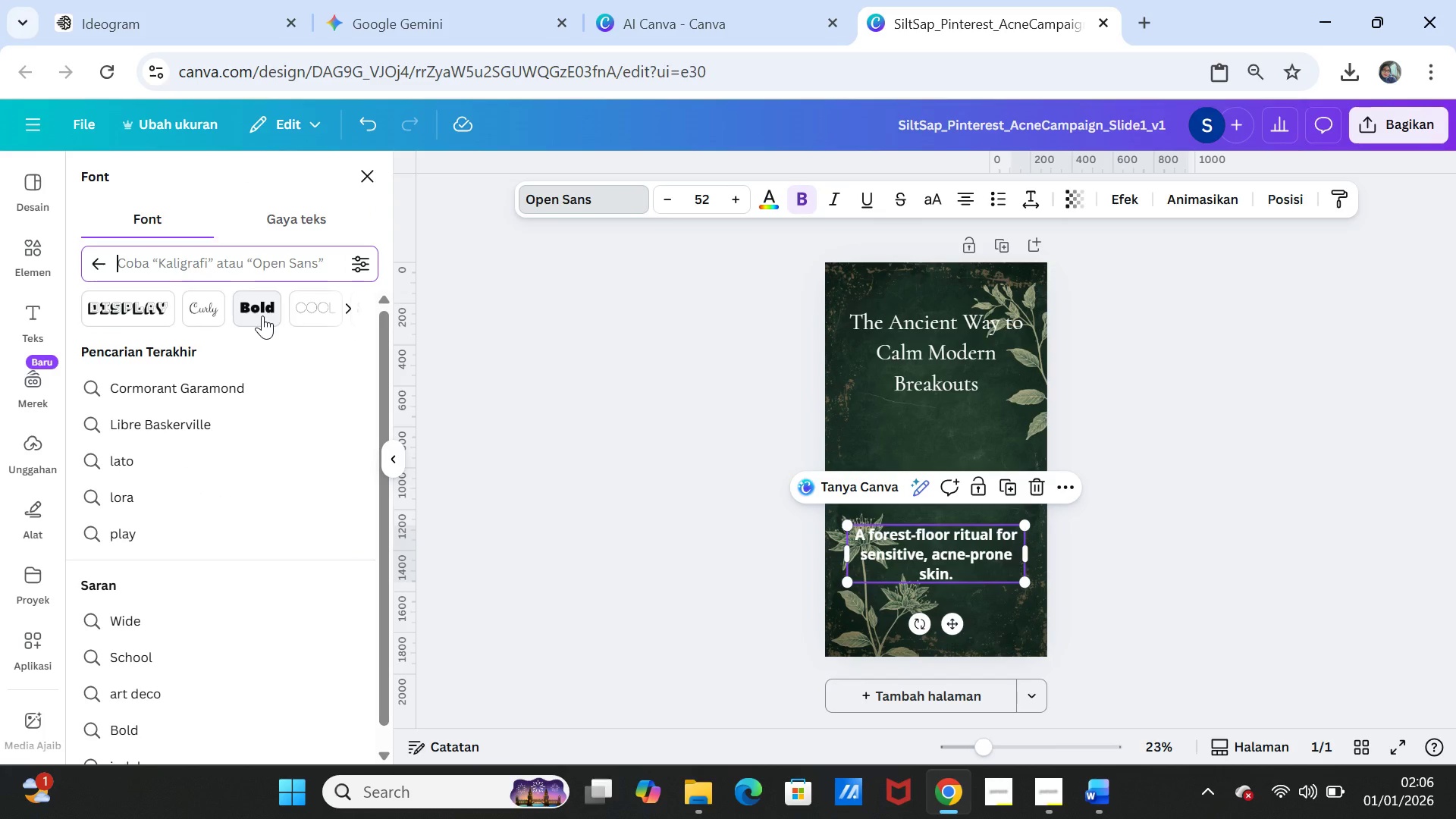 
type(mont)
 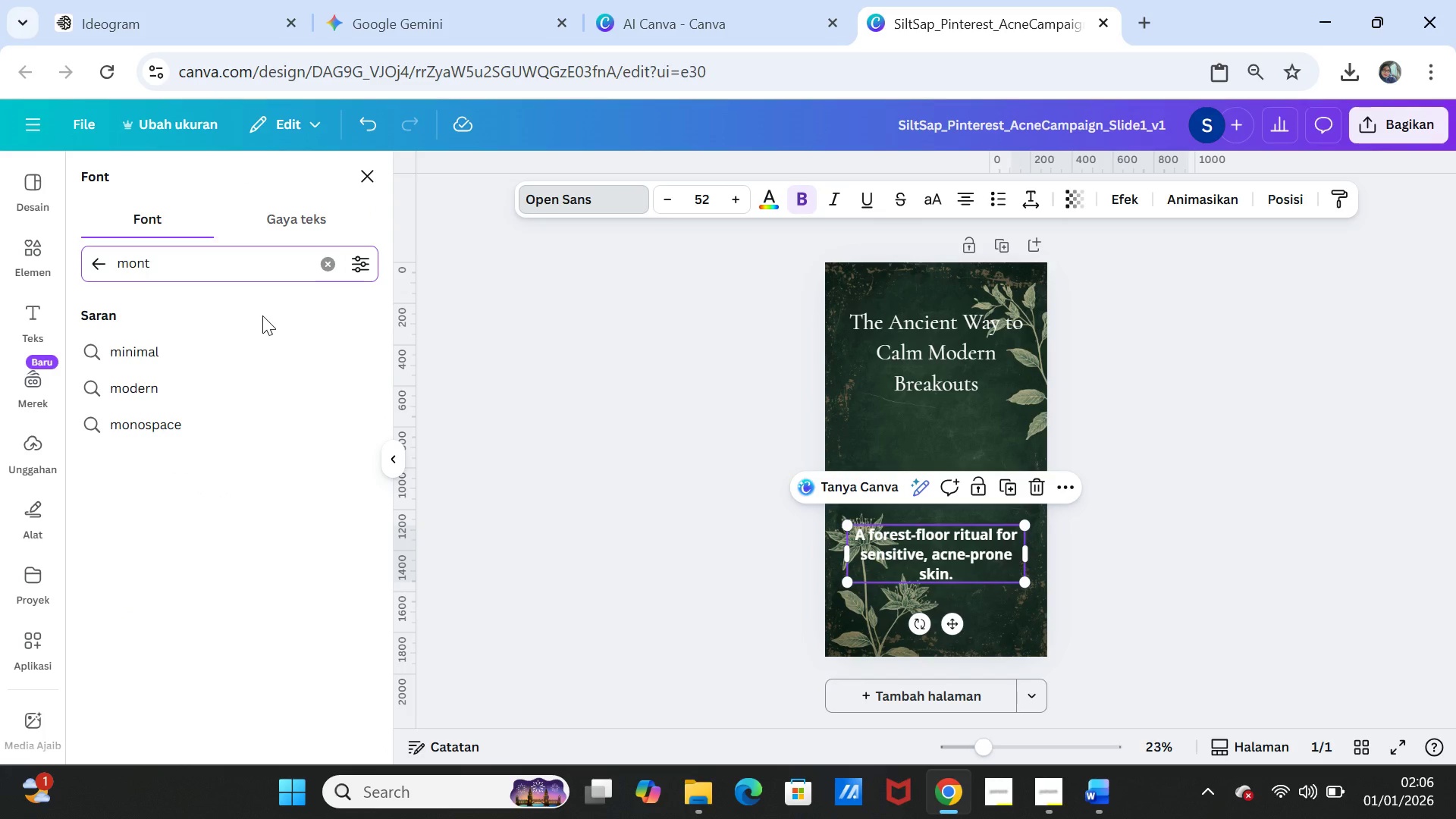 
mouse_move([262, 341])
 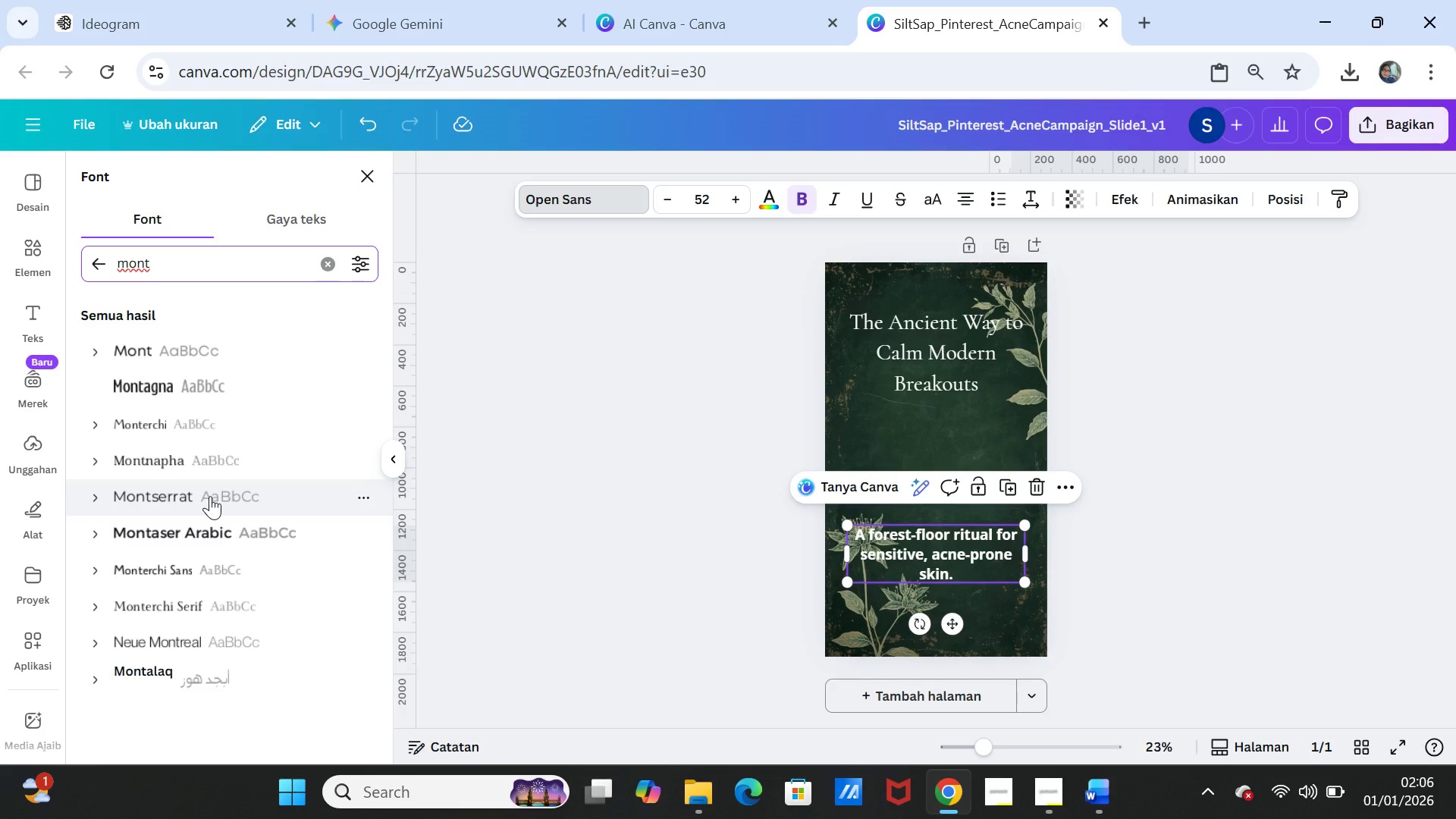 
left_click([210, 496])
 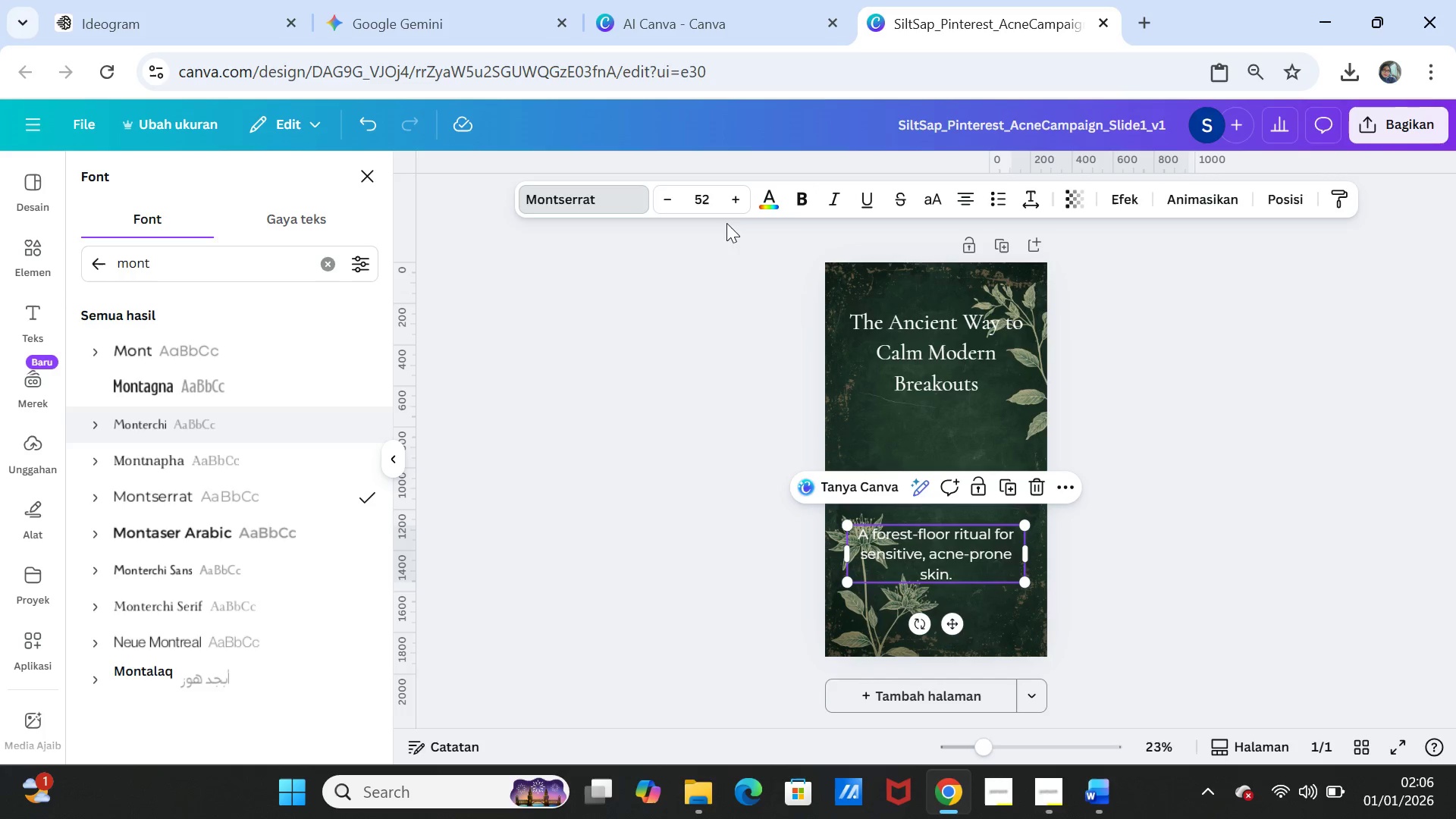 
wait(5.39)
 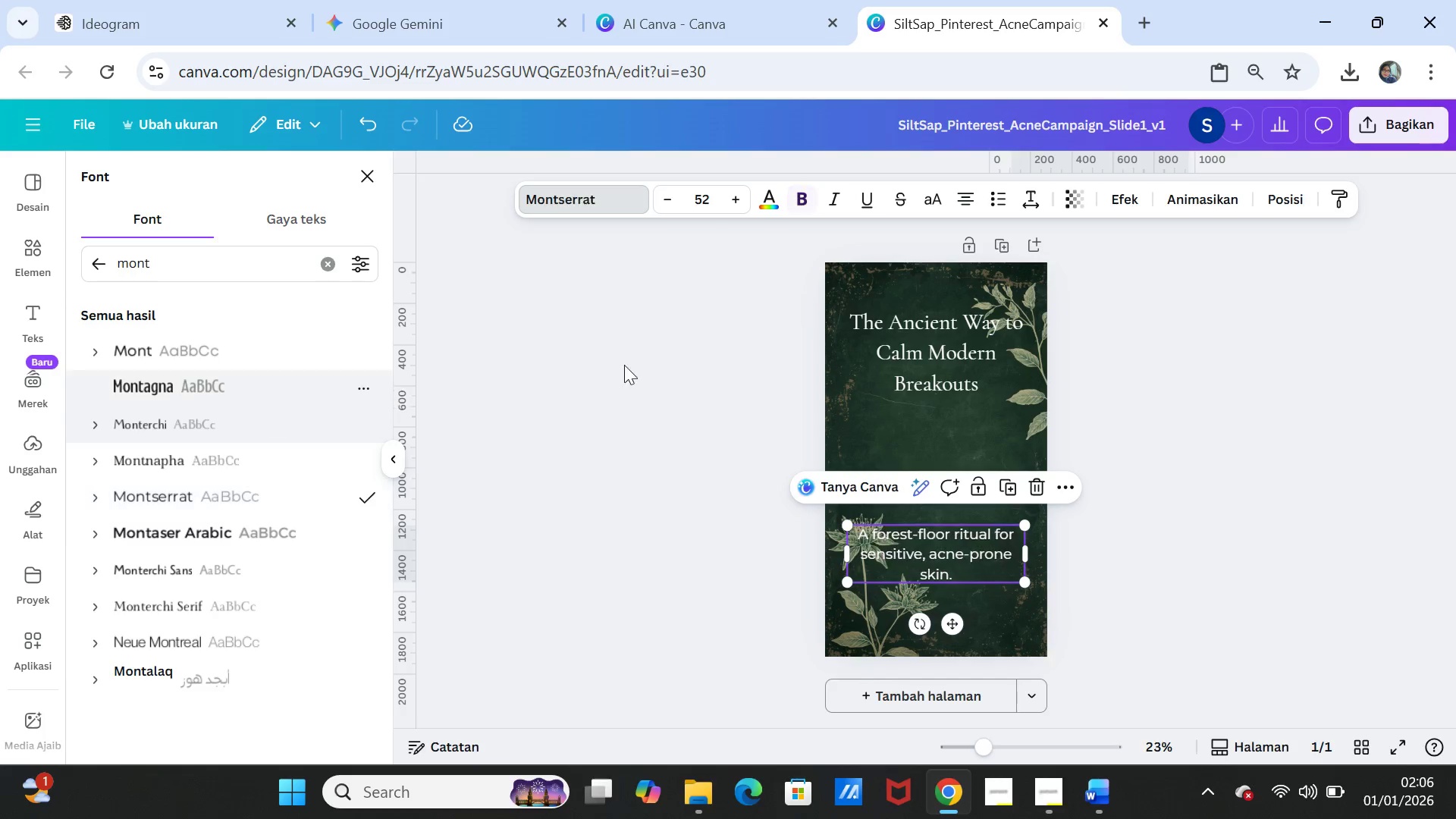 
left_click([668, 199])
 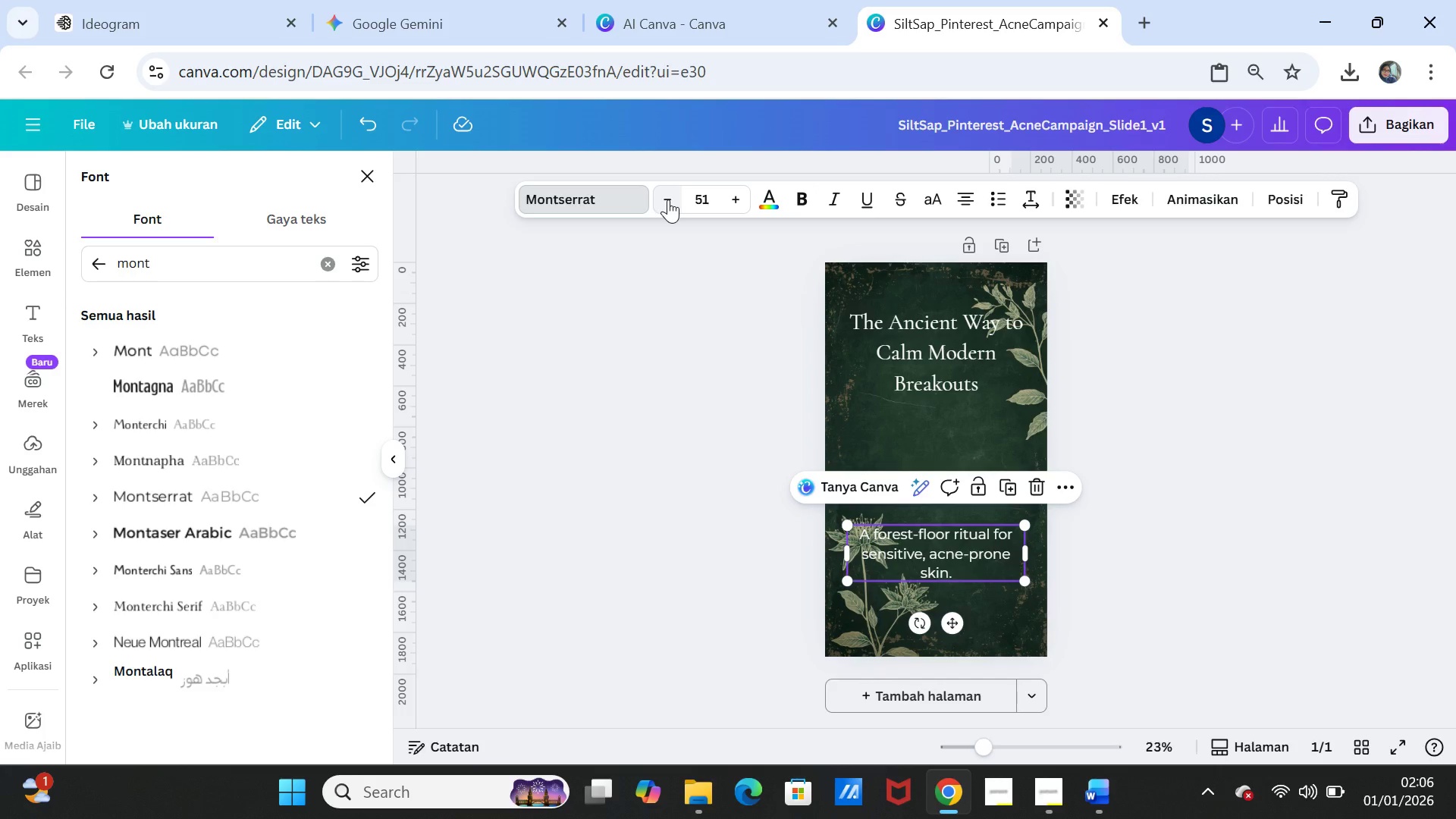 
left_click([668, 199])
 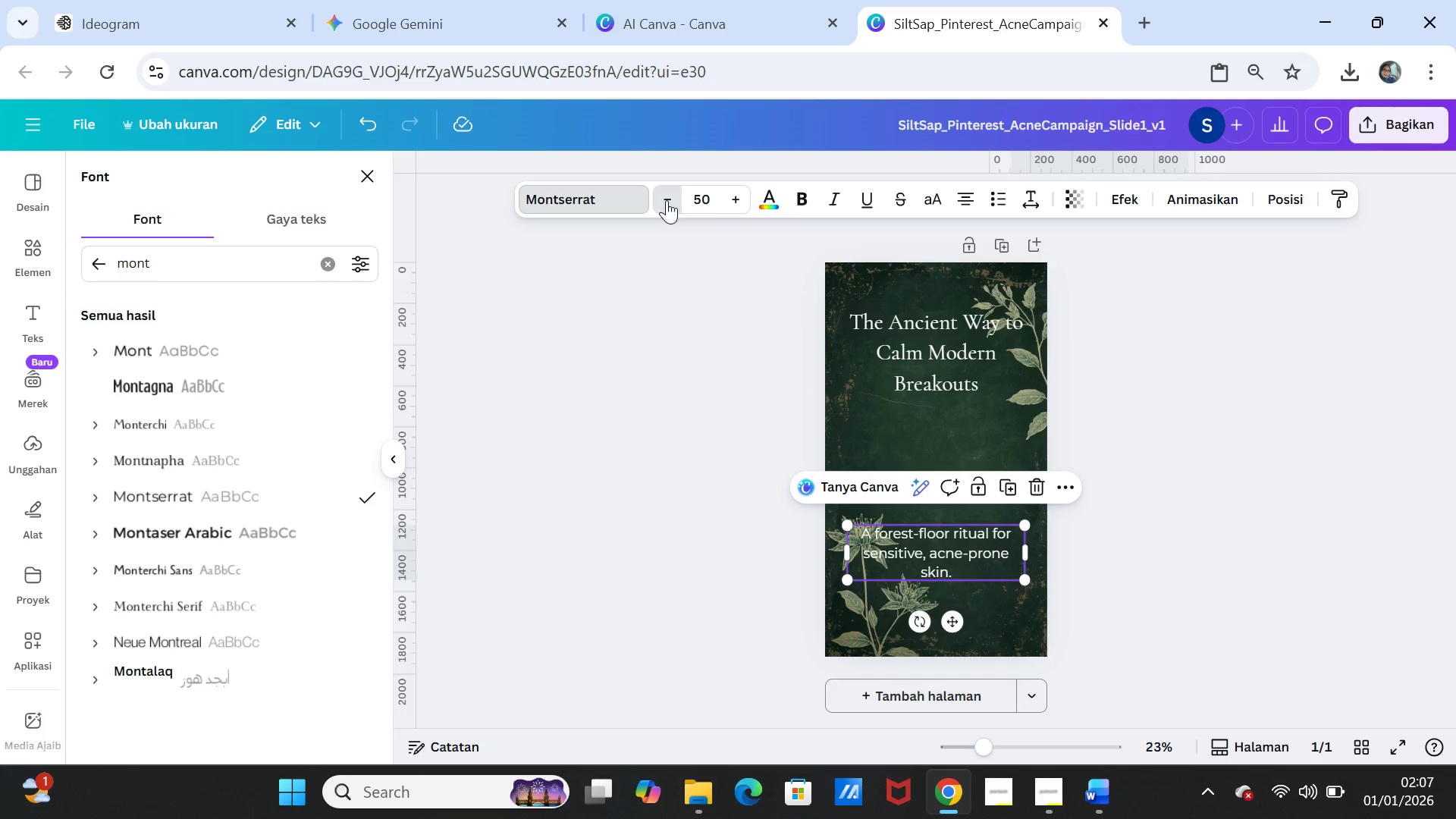 
double_click([667, 200])
 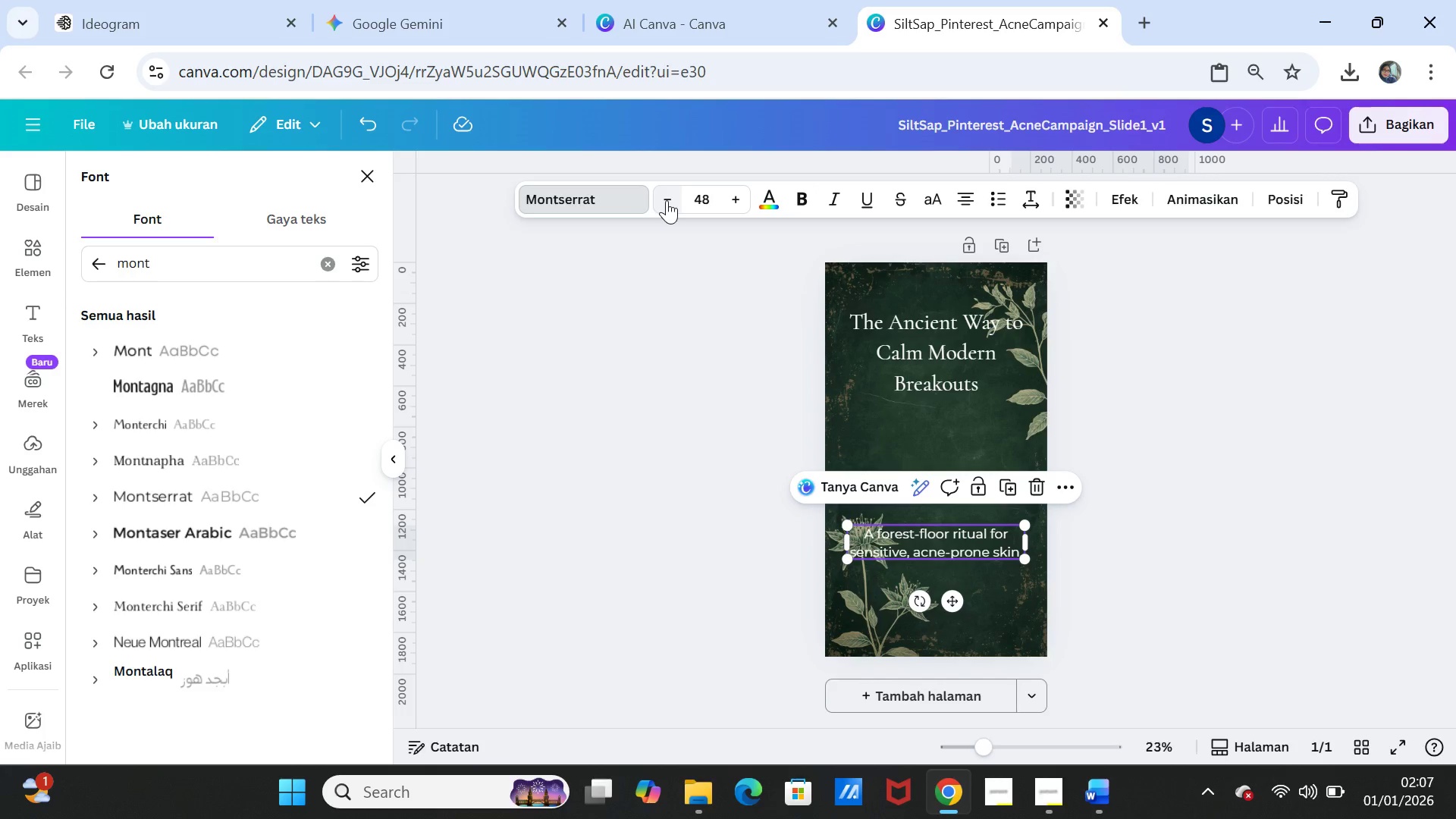 
double_click([667, 200])
 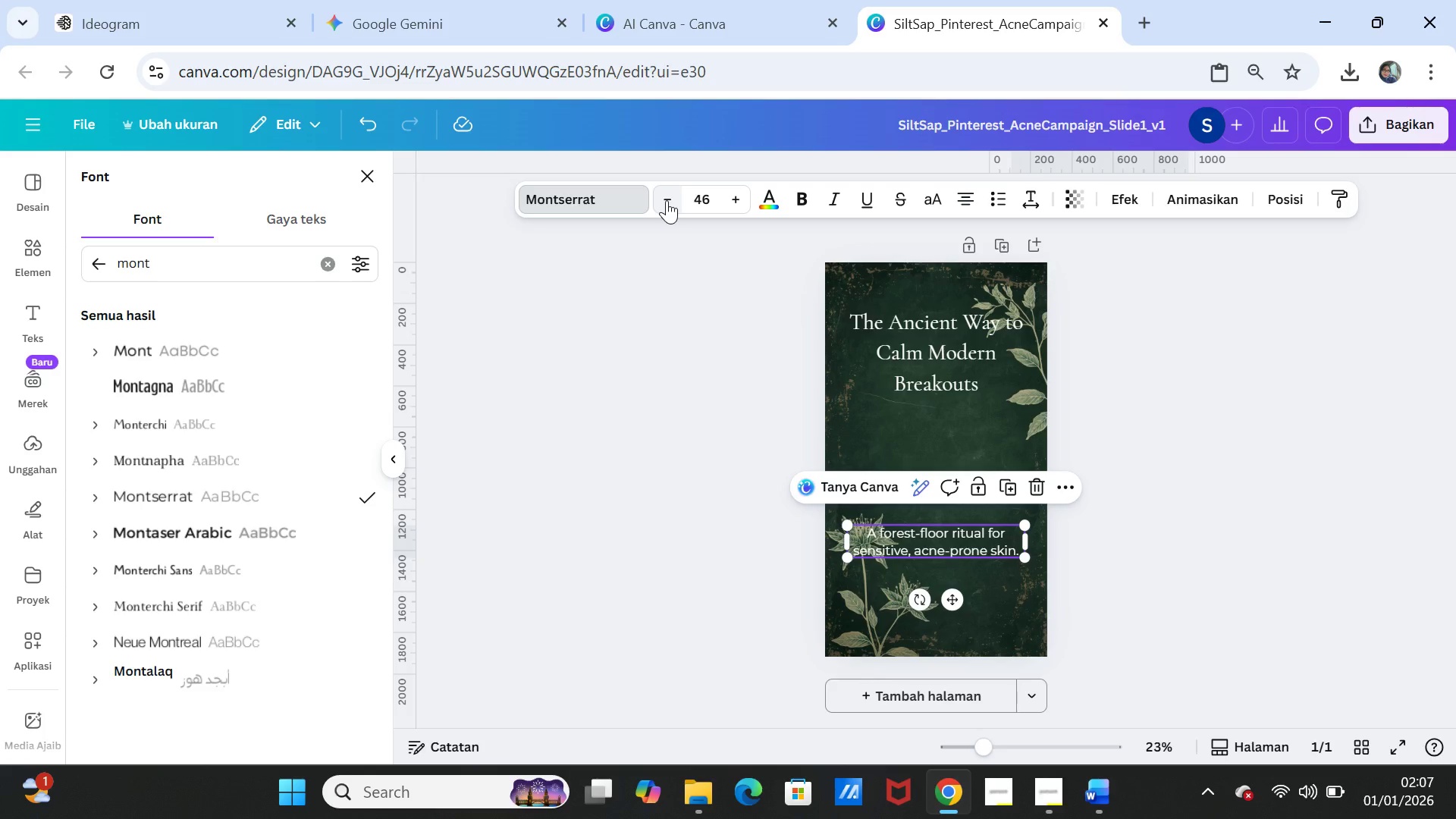 
left_click([667, 200])
 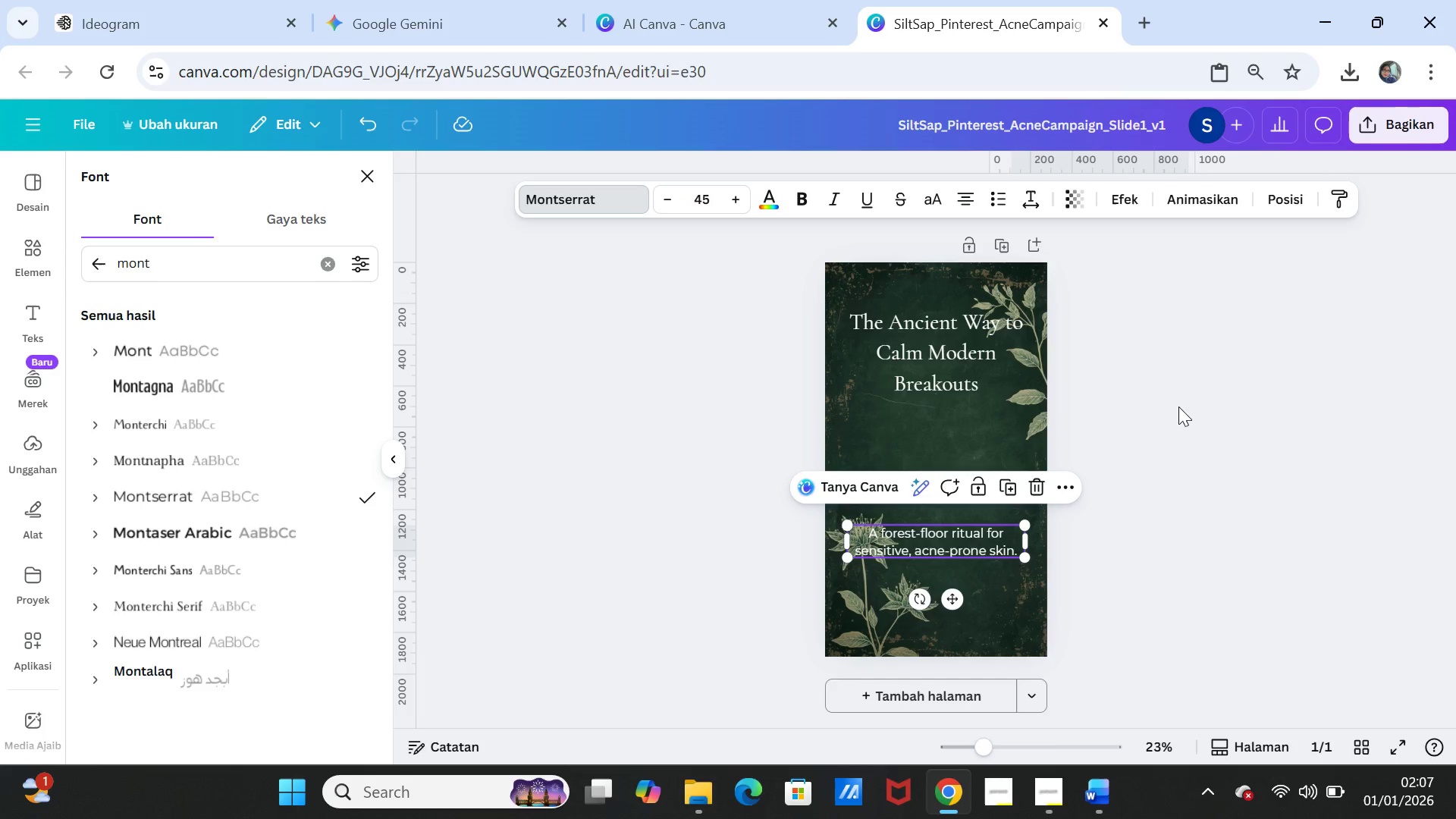 
left_click([1181, 422])
 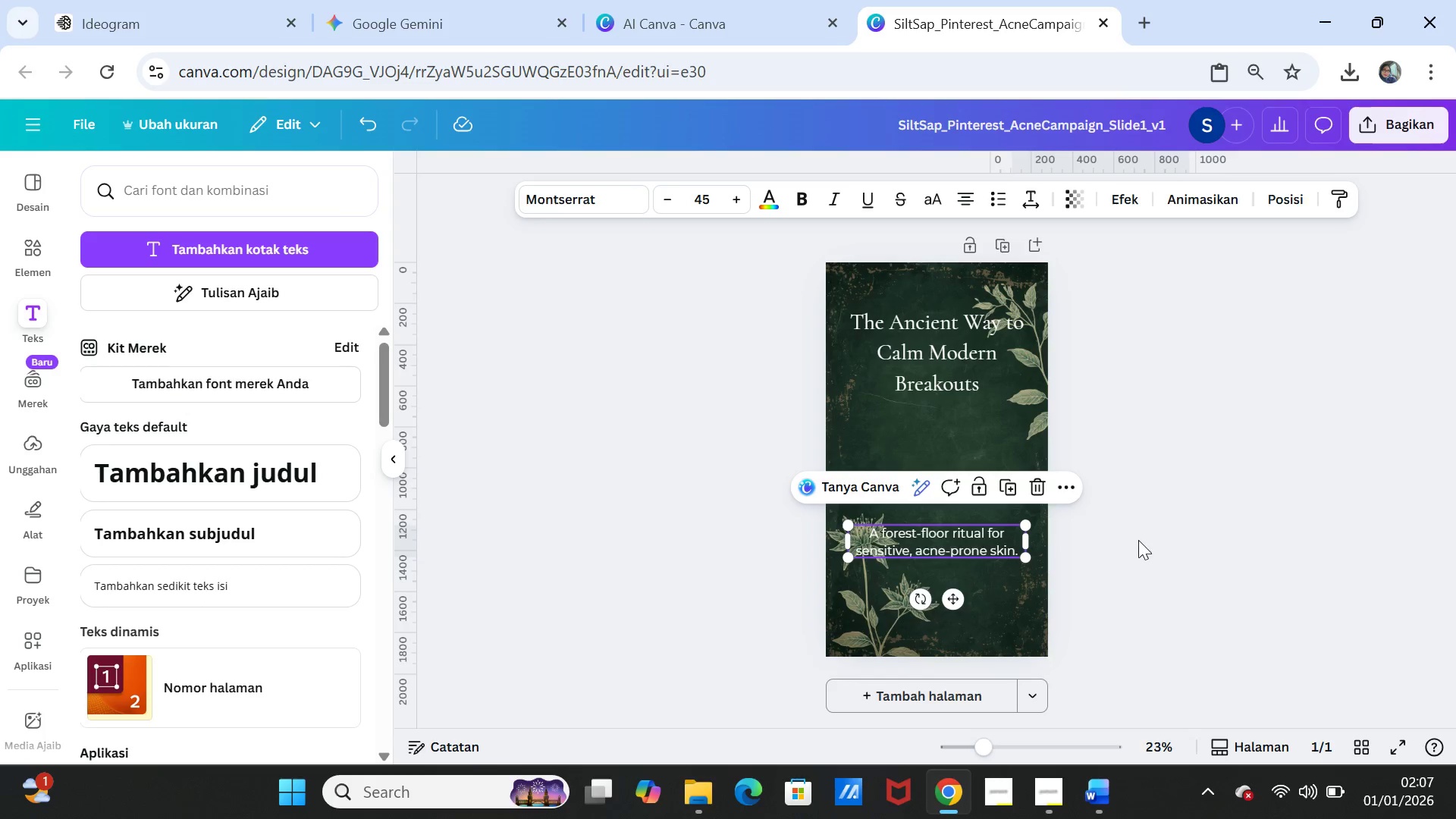 
left_click([1139, 541])
 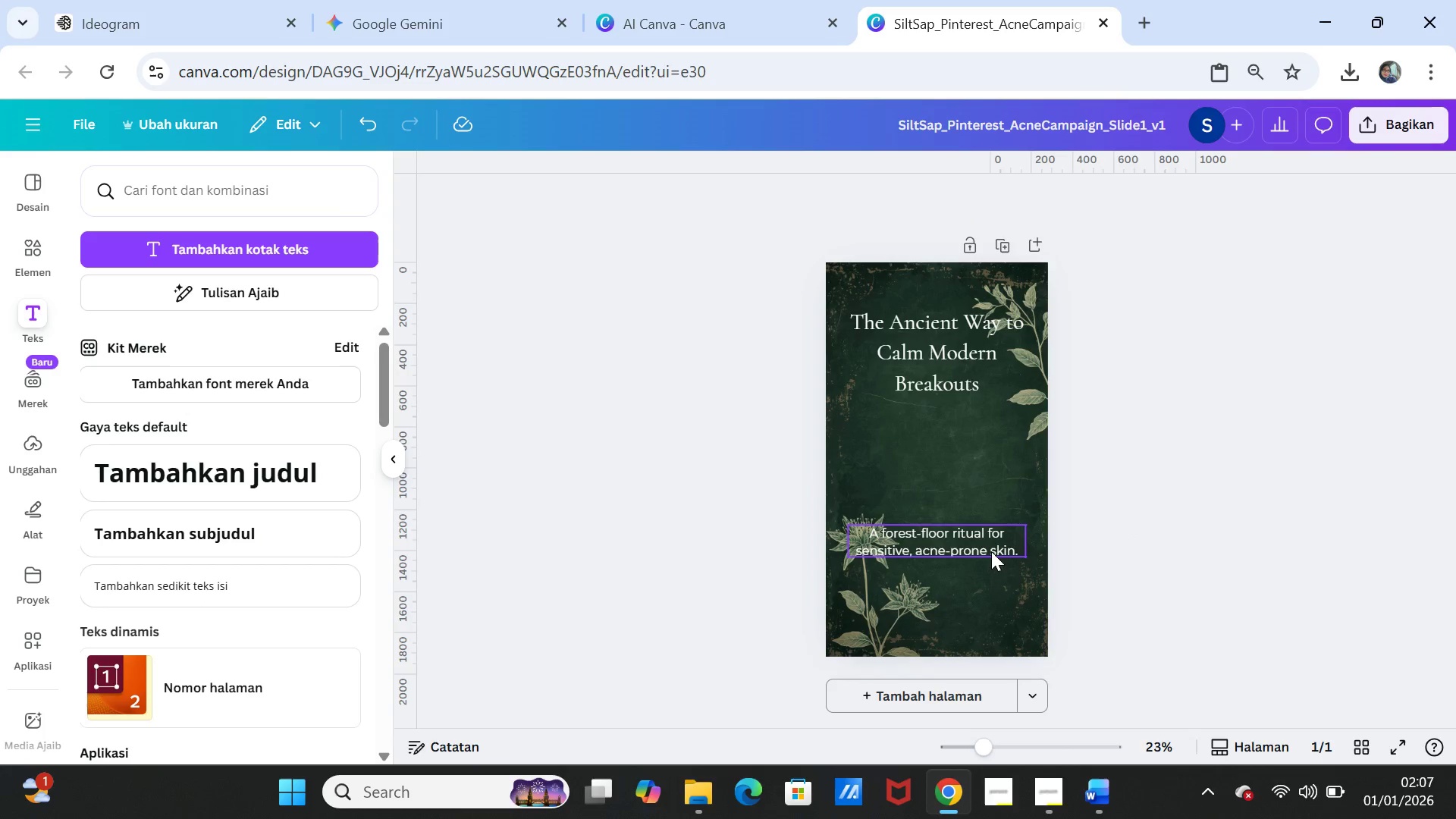 
left_click_drag(start_coordinate=[989, 549], to_coordinate=[993, 549])
 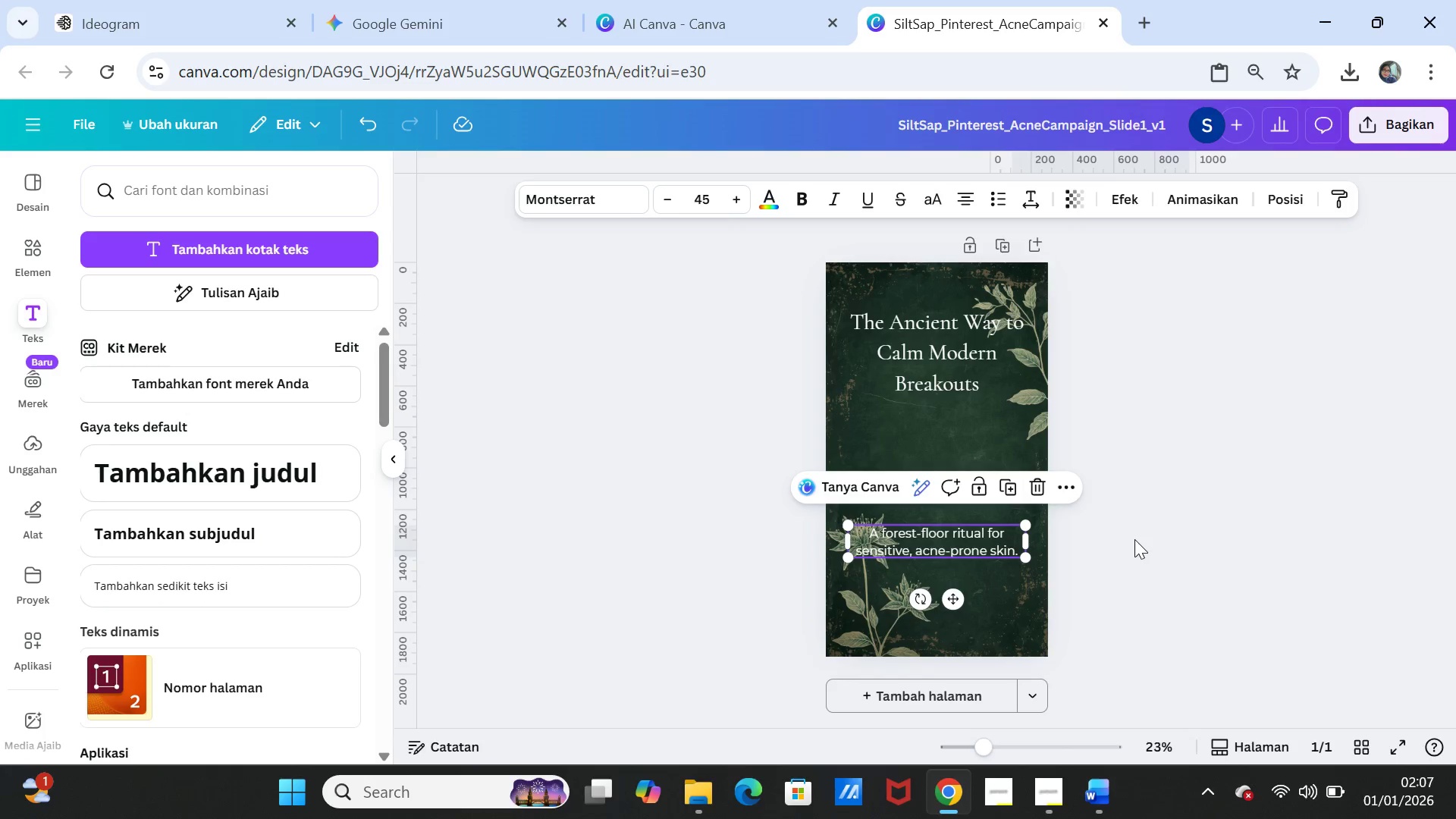 
left_click([1134, 539])
 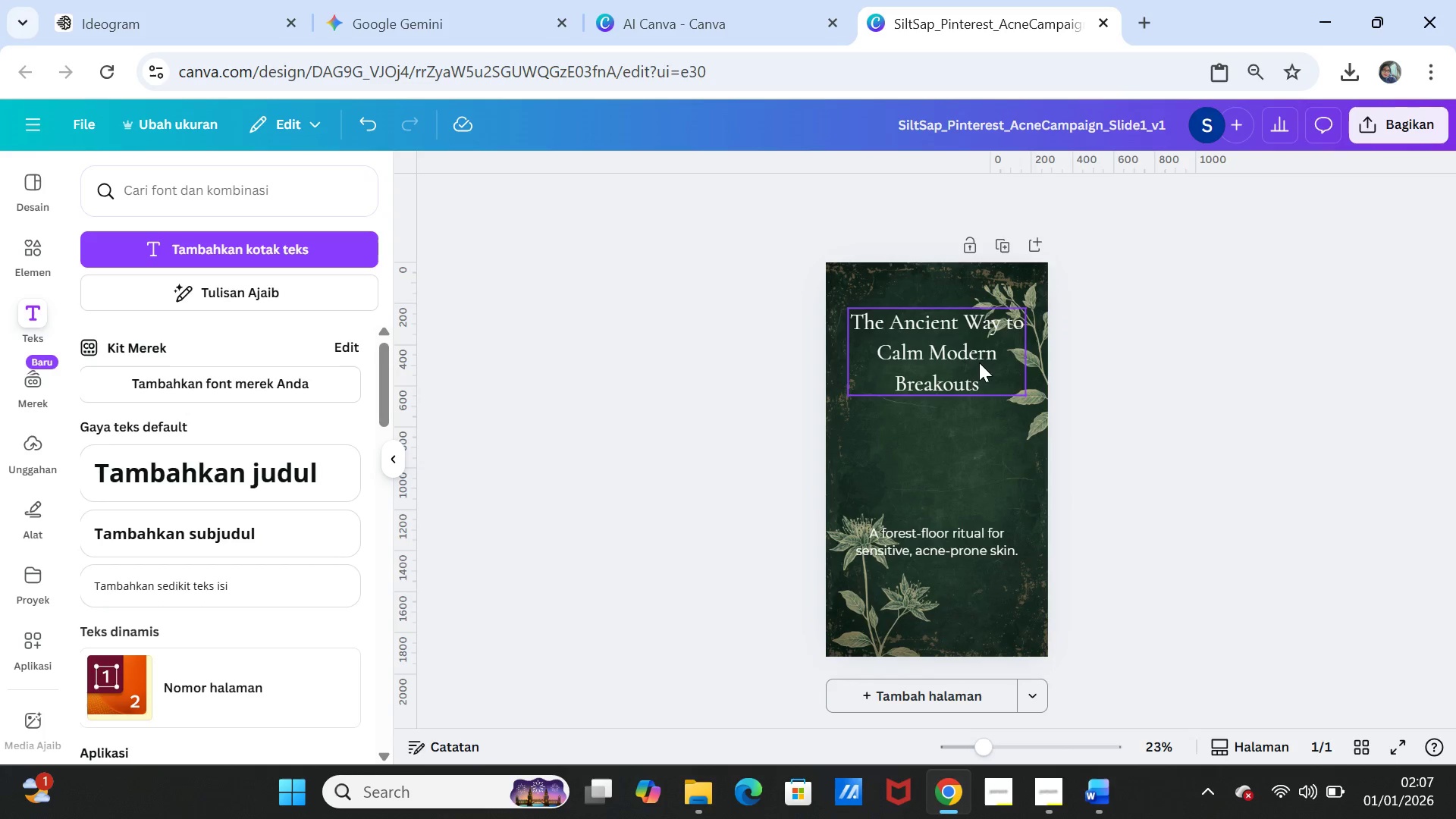 
left_click([979, 362])
 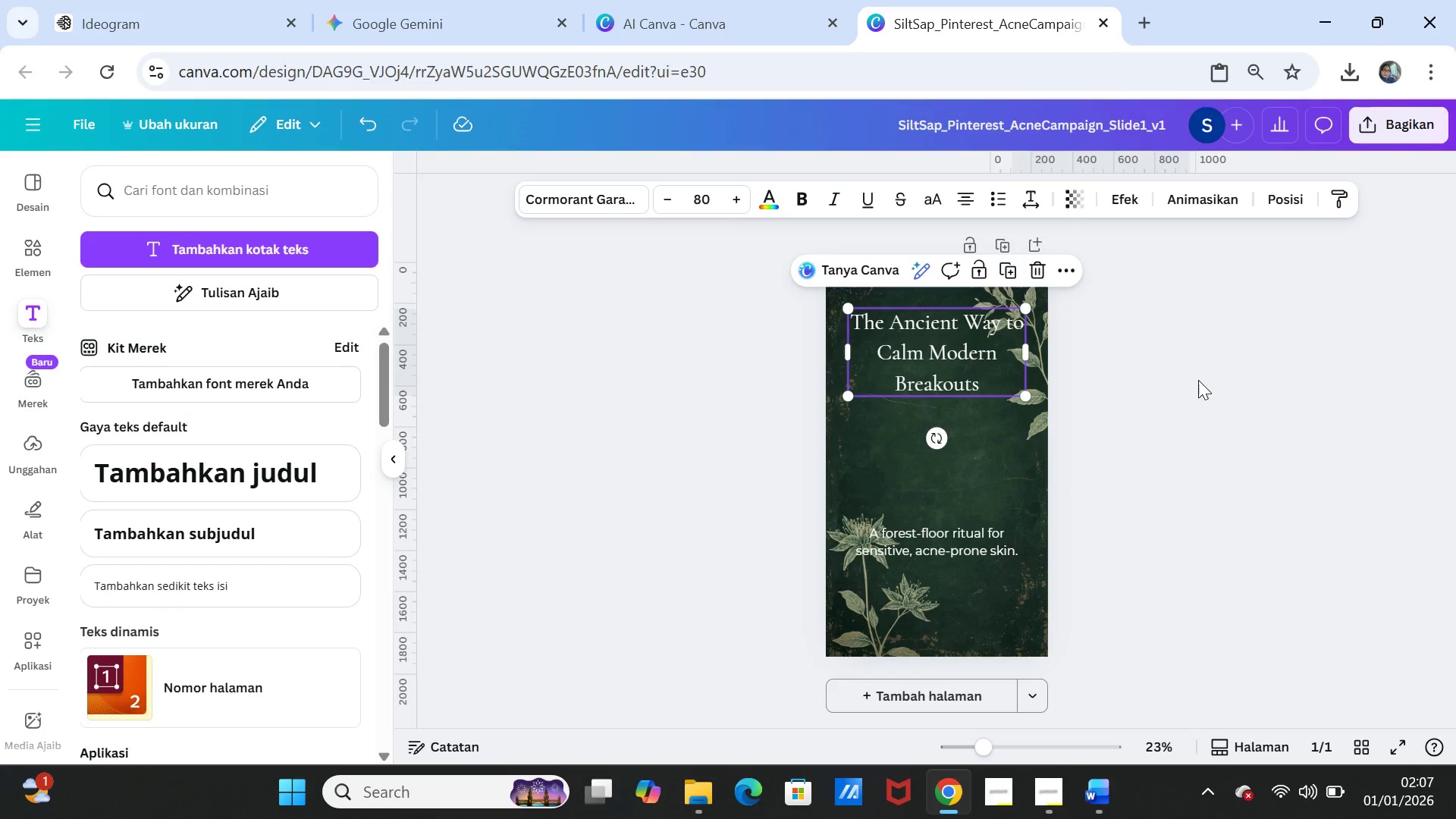 
left_click([1198, 380])
 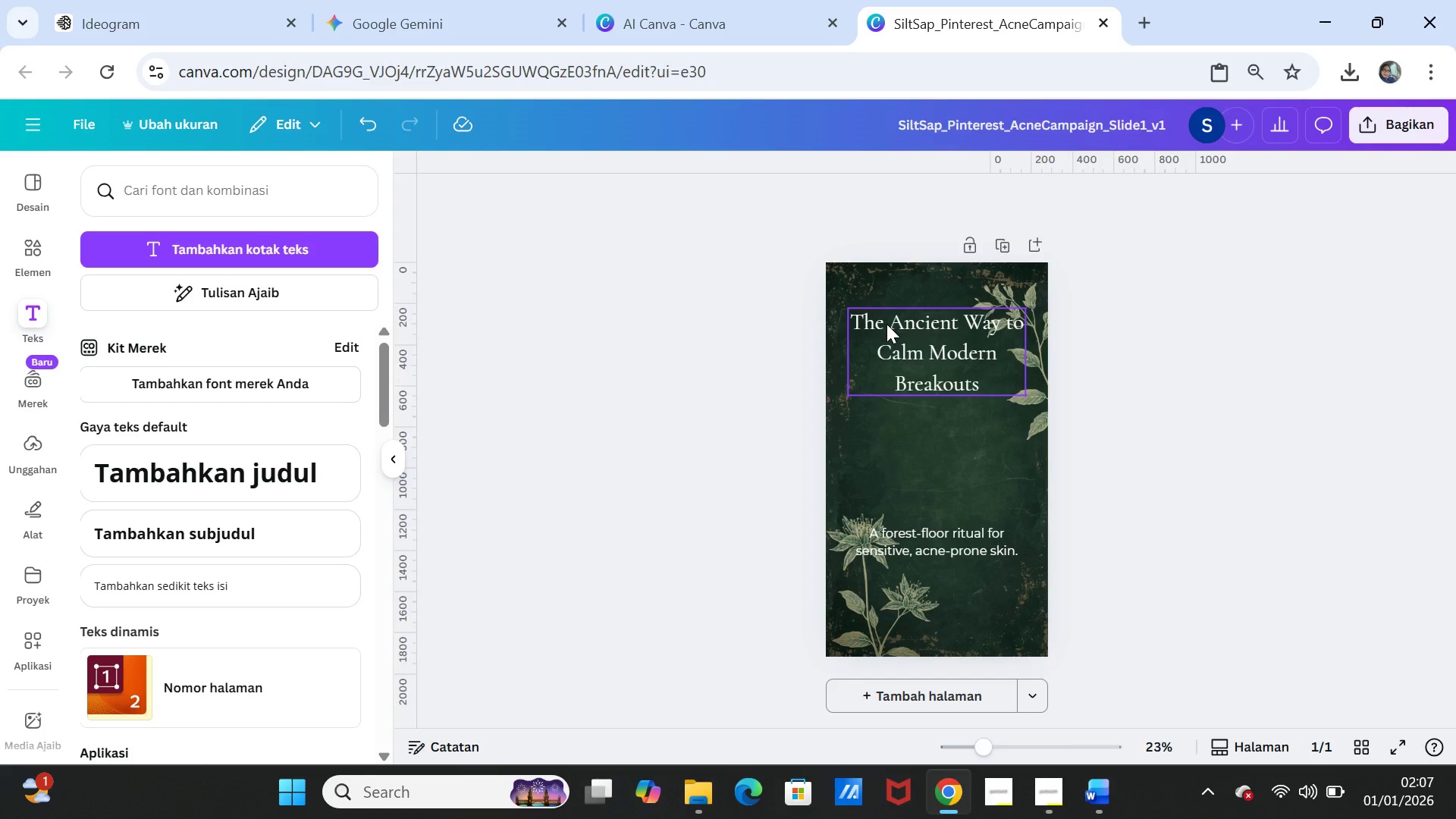 
wait(45.09)
 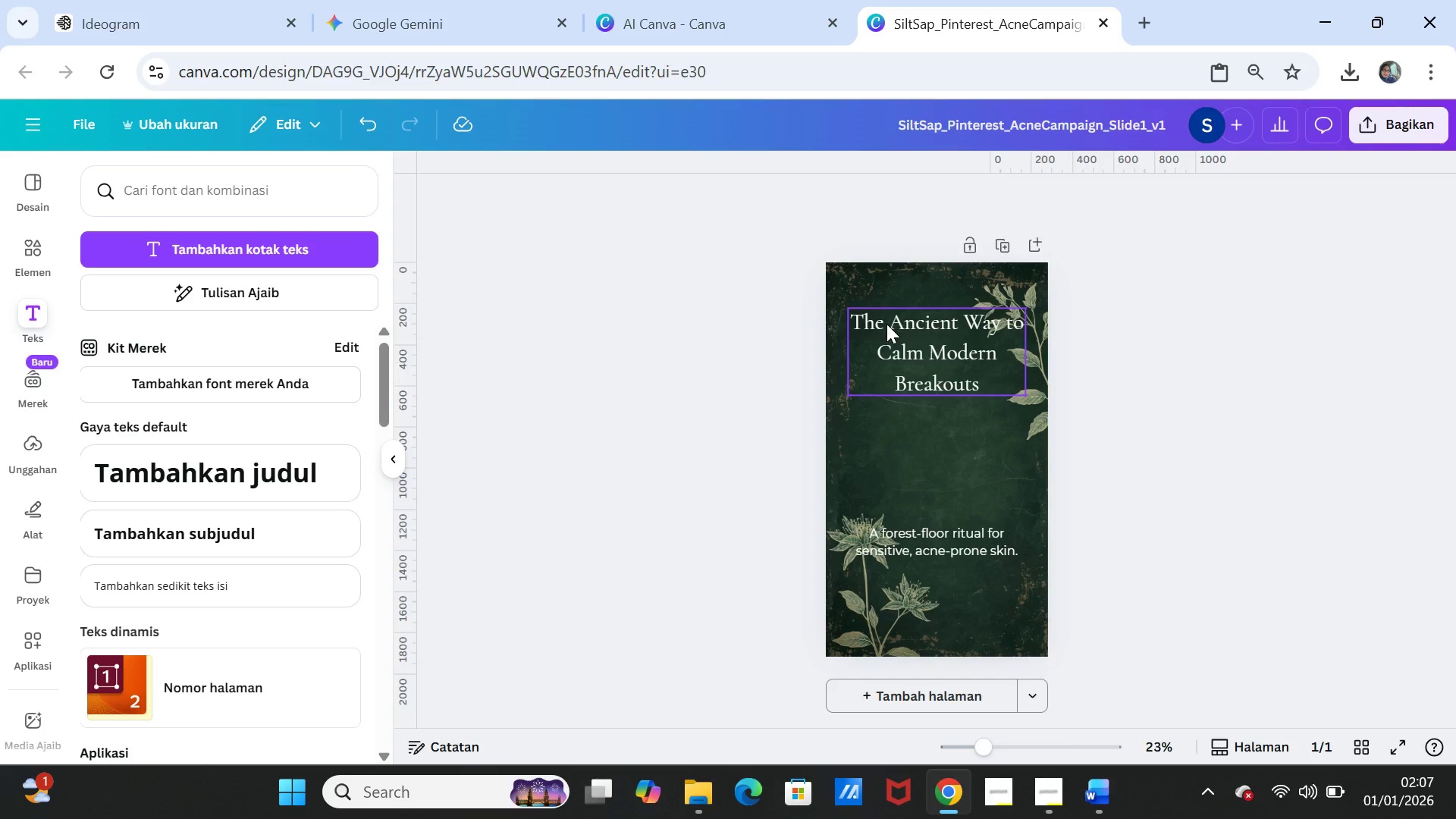 
left_click([1006, 323])
 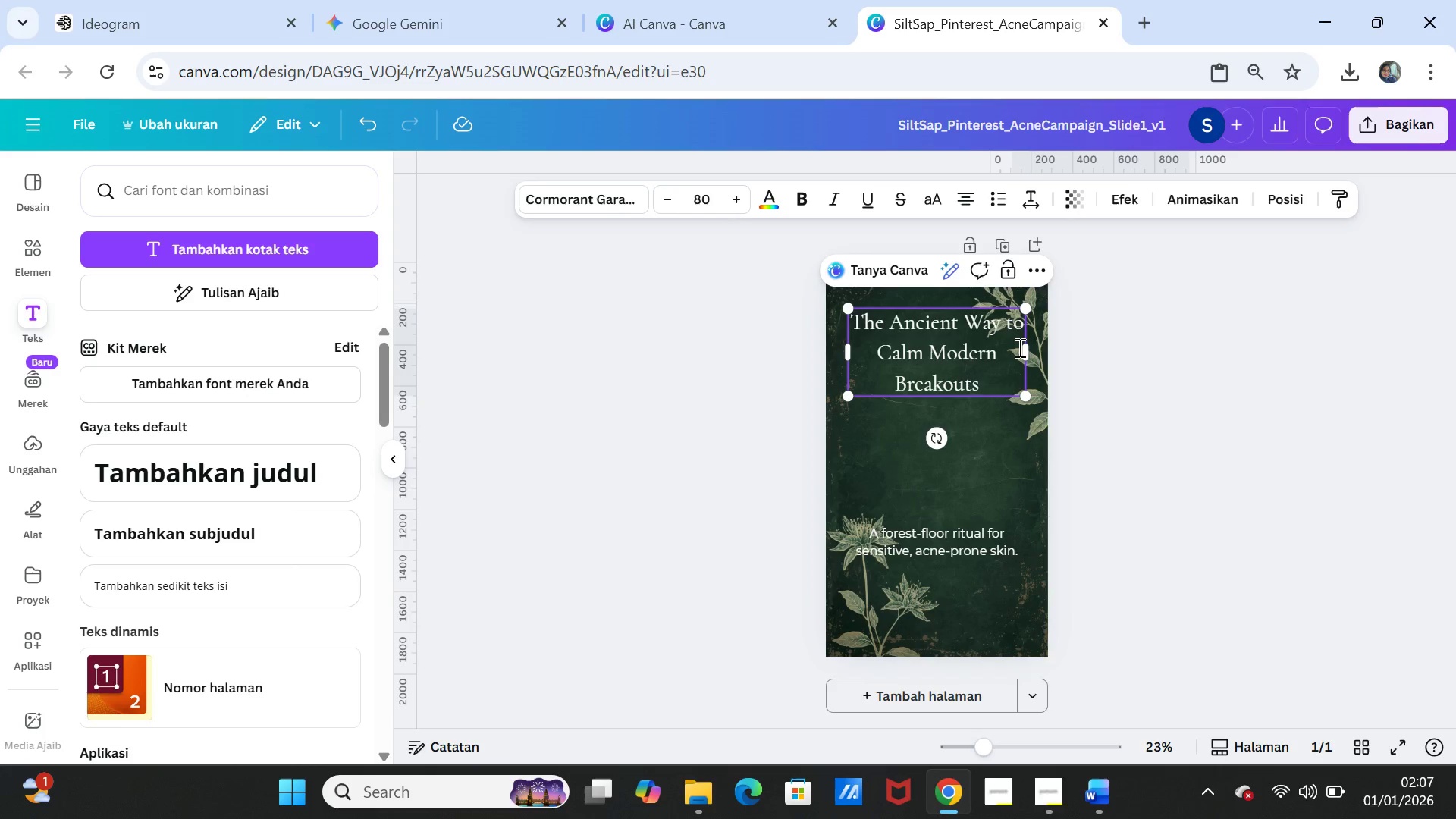 
key(Enter)
 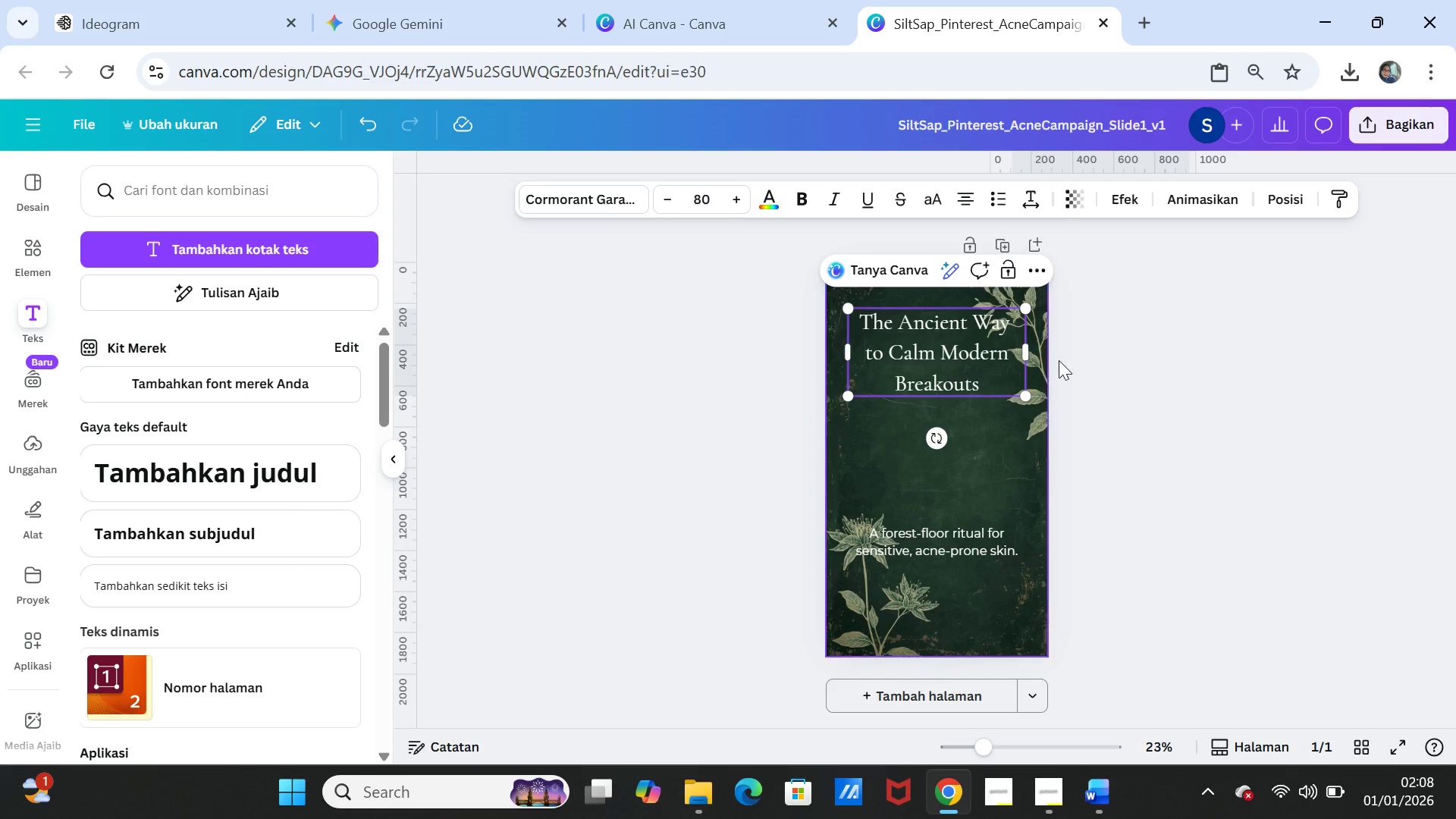 
left_click([1131, 398])
 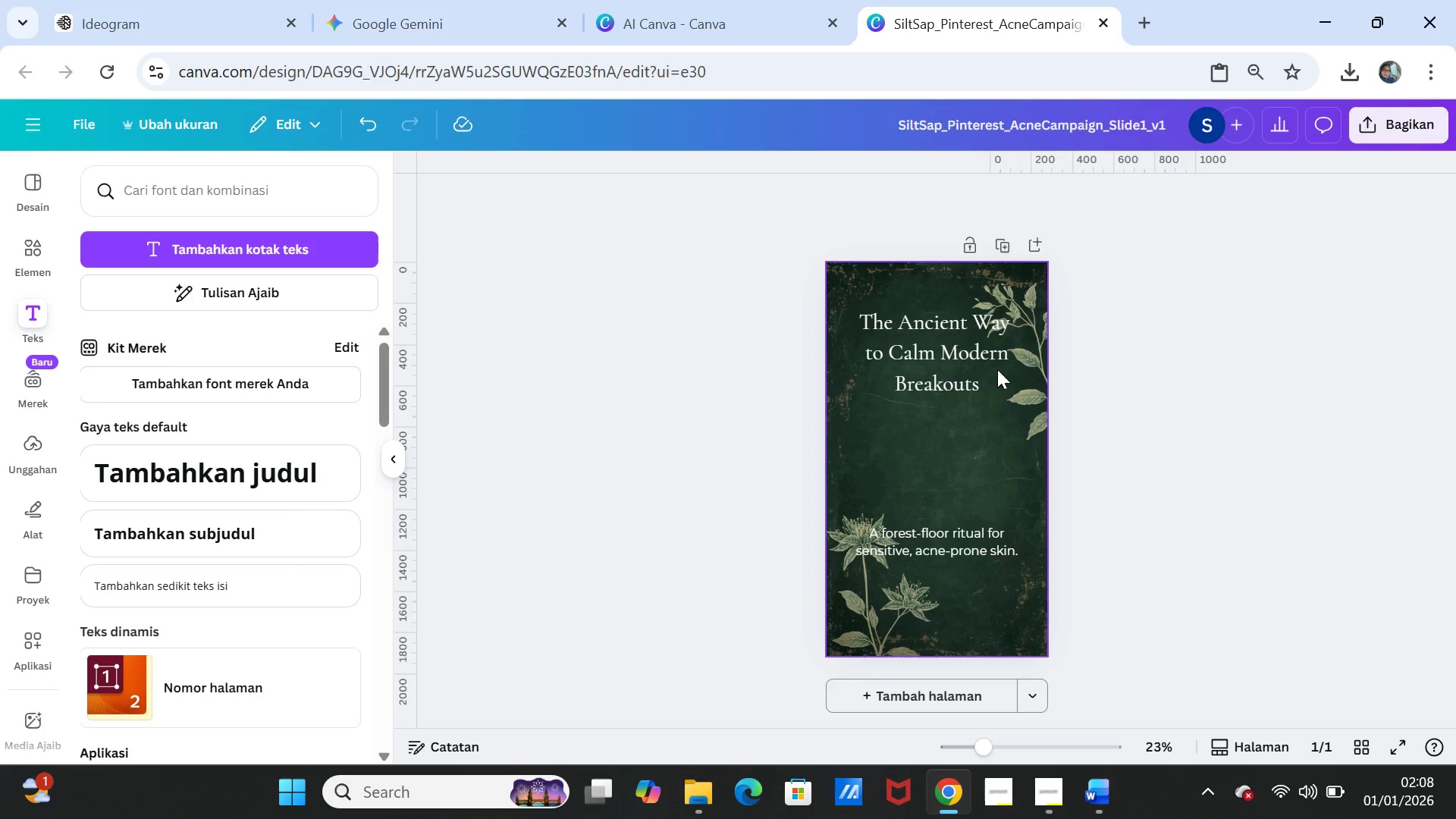 
left_click([944, 359])
 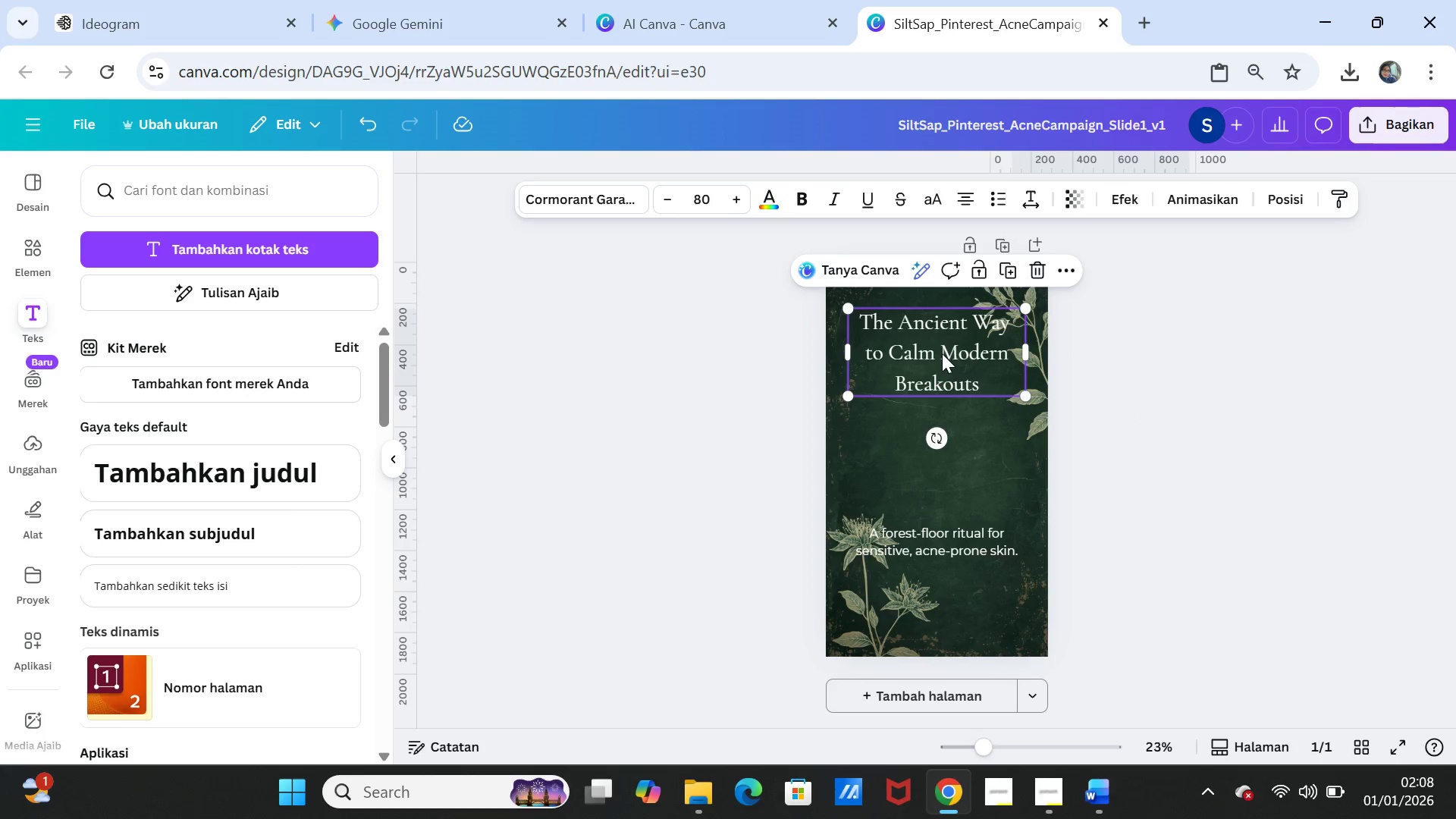 
left_click([942, 353])
 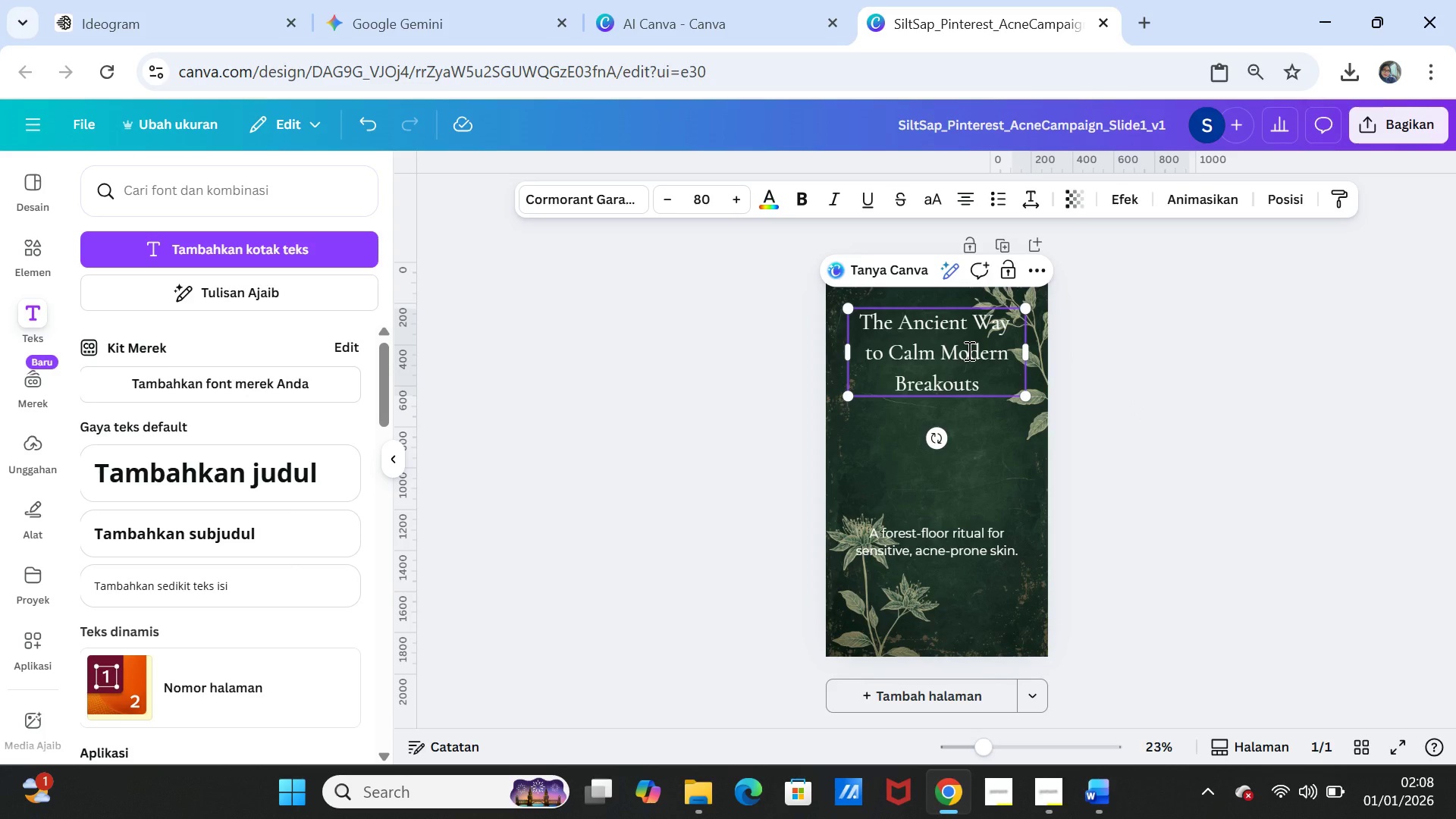 
key(Enter)
 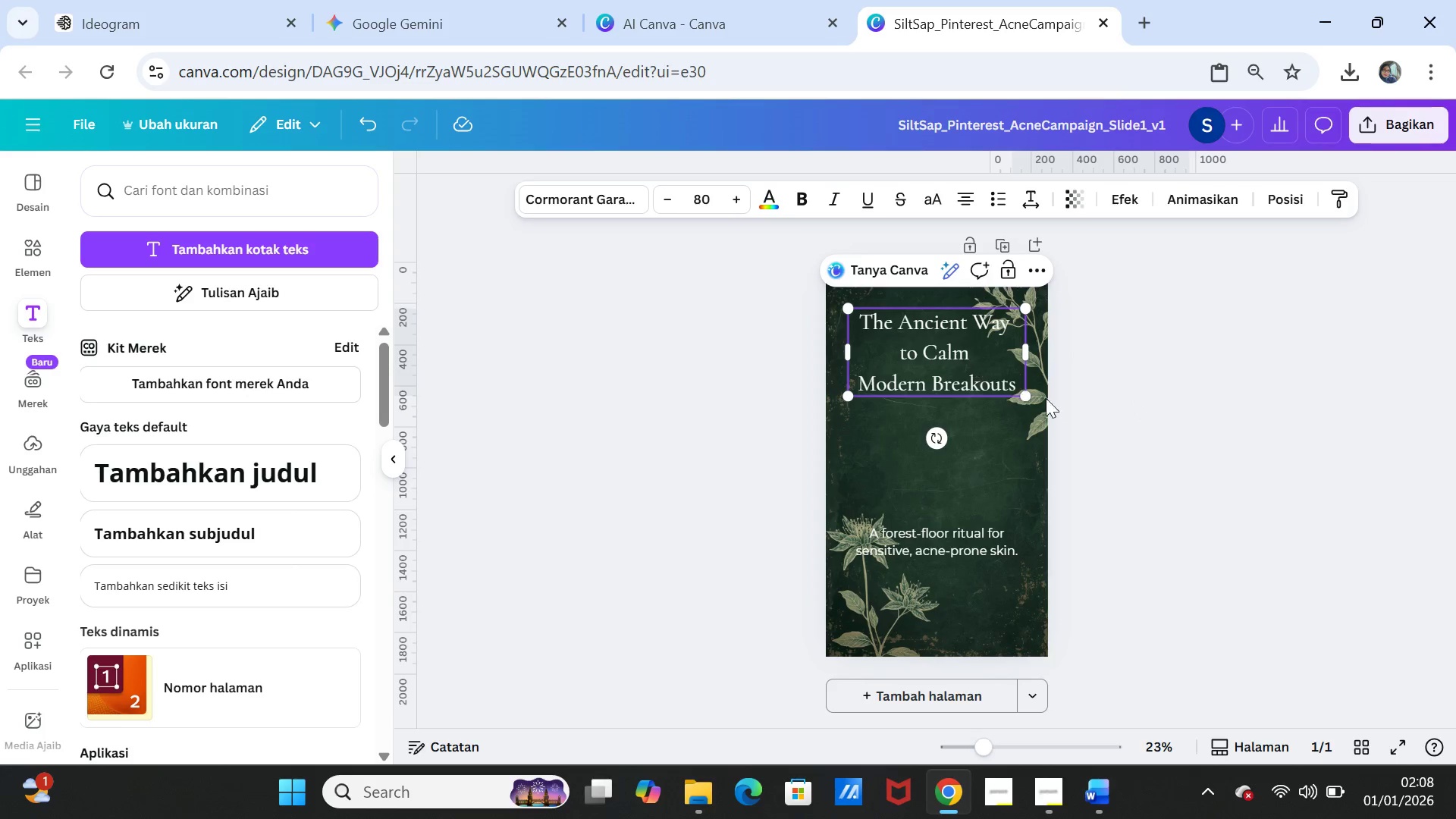 
left_click([1128, 410])
 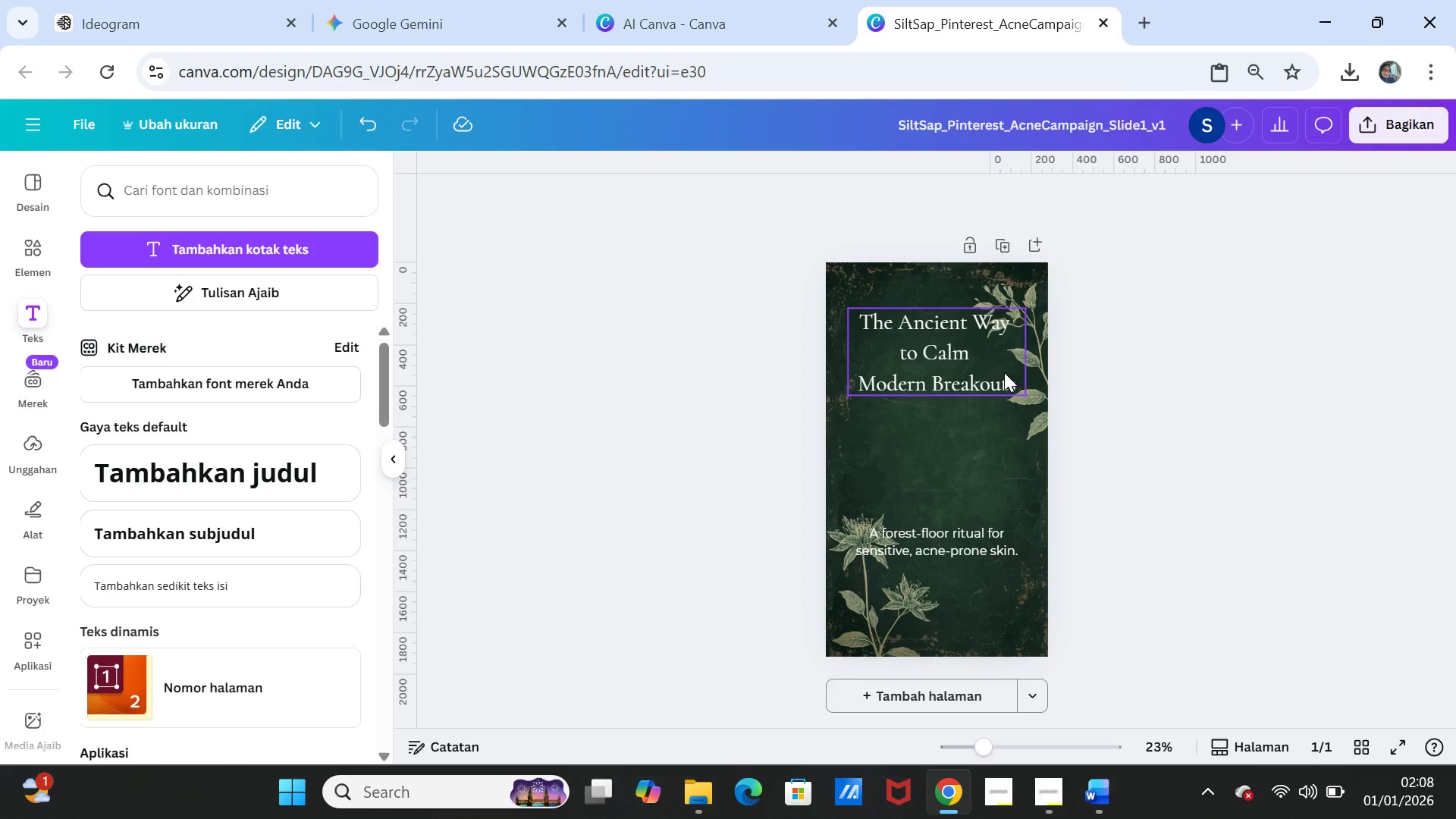 
left_click([996, 366])
 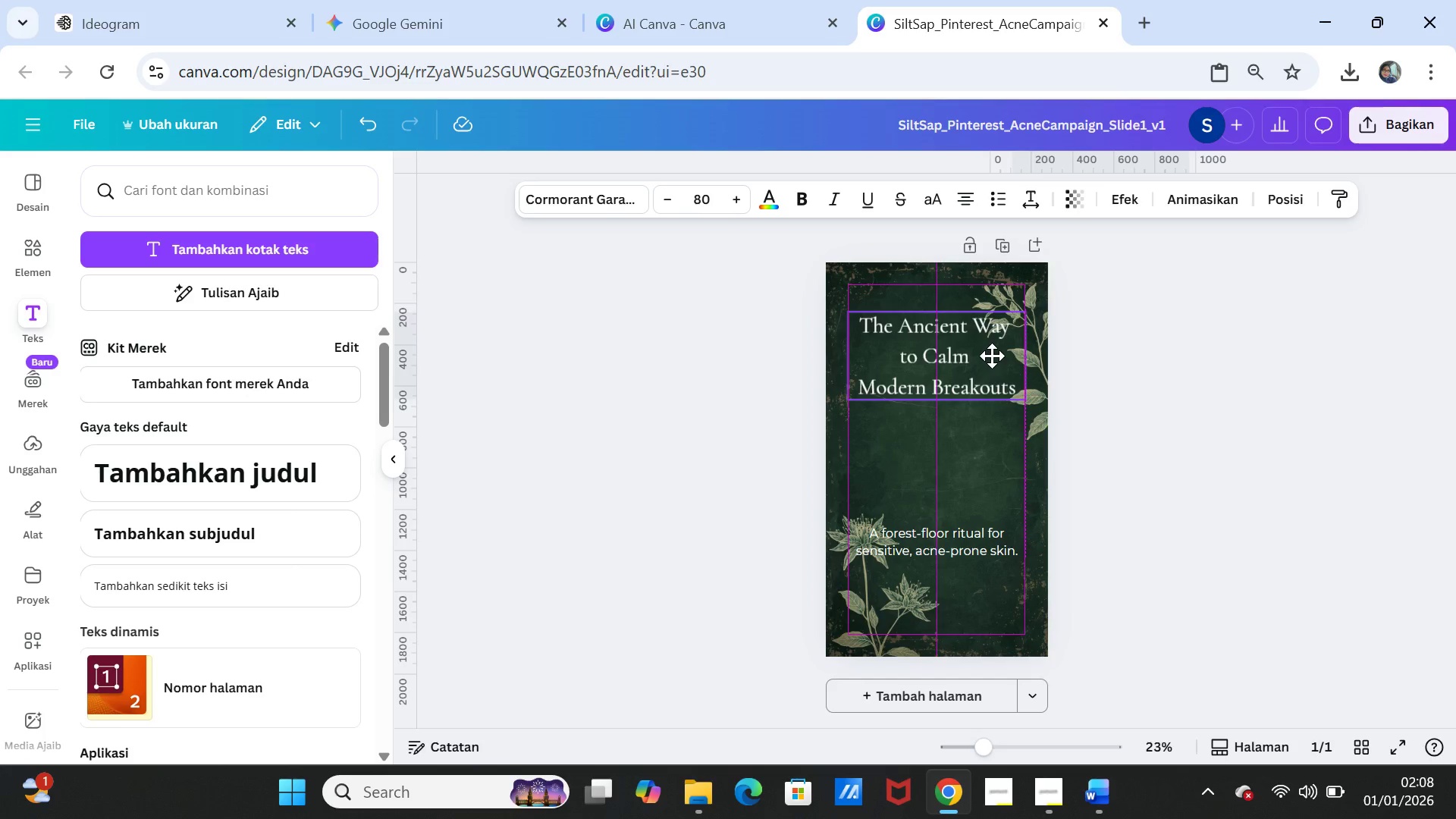 
left_click([1210, 354])
 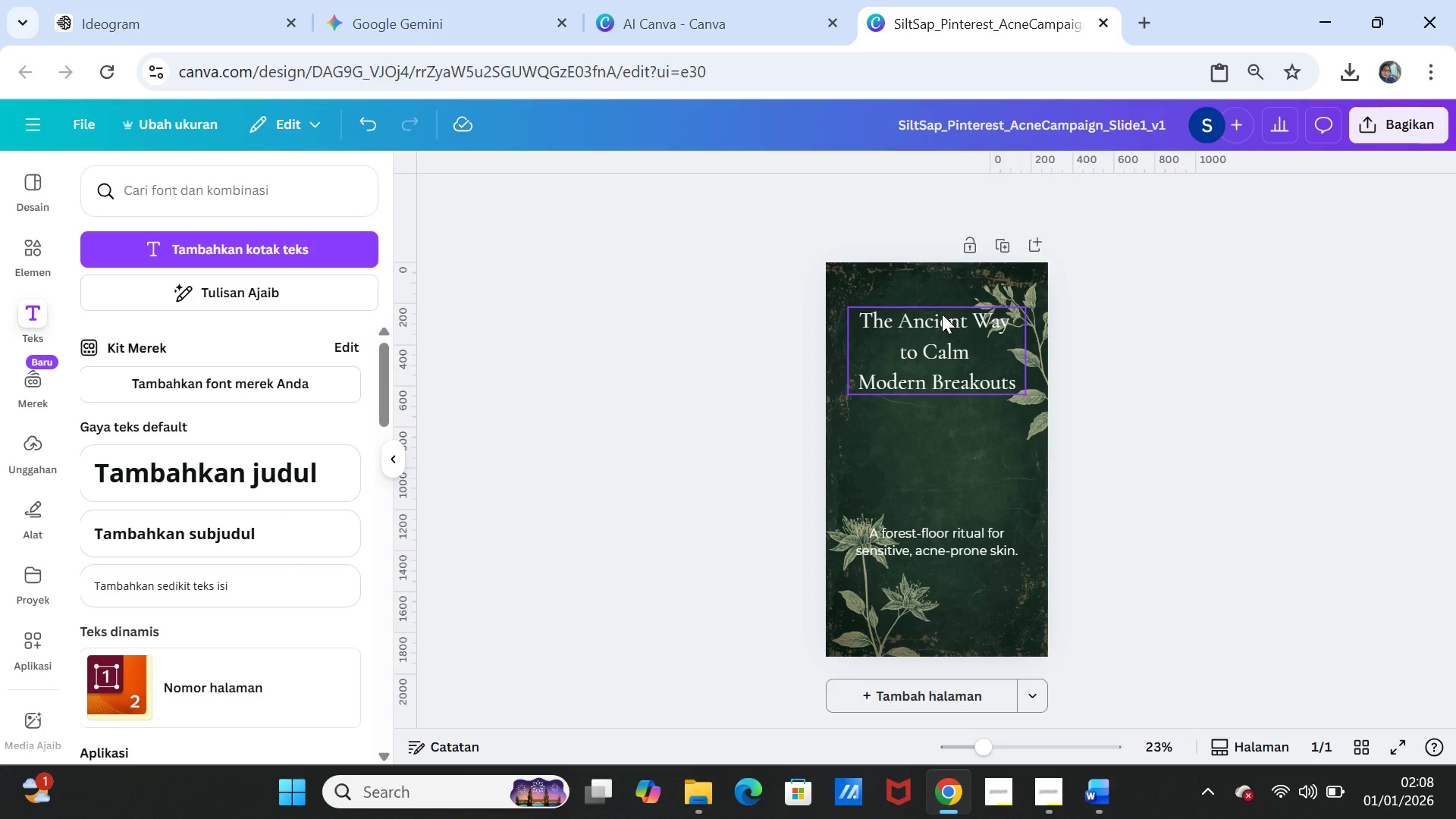 
double_click([940, 319])
 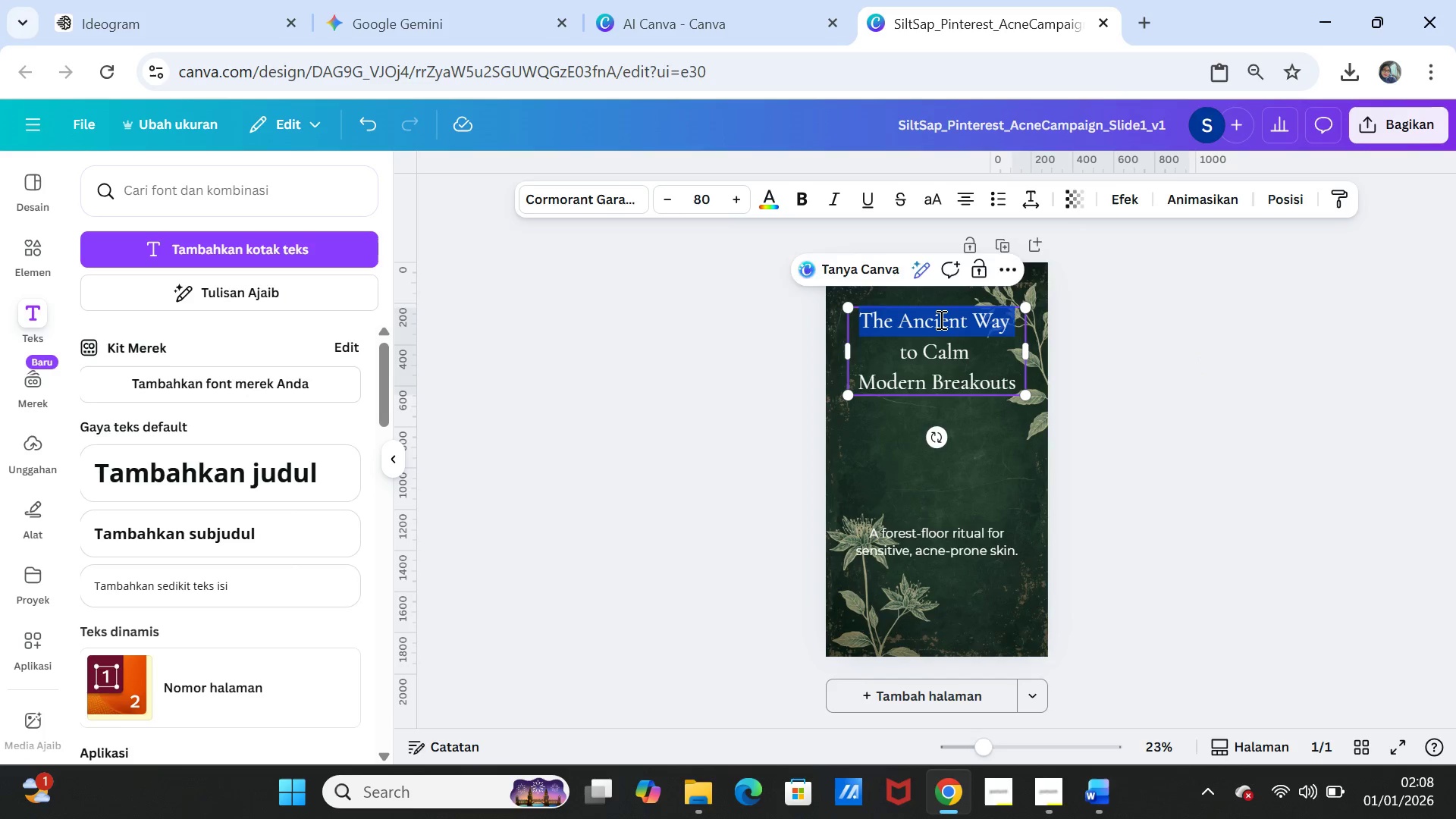 
triple_click([940, 319])
 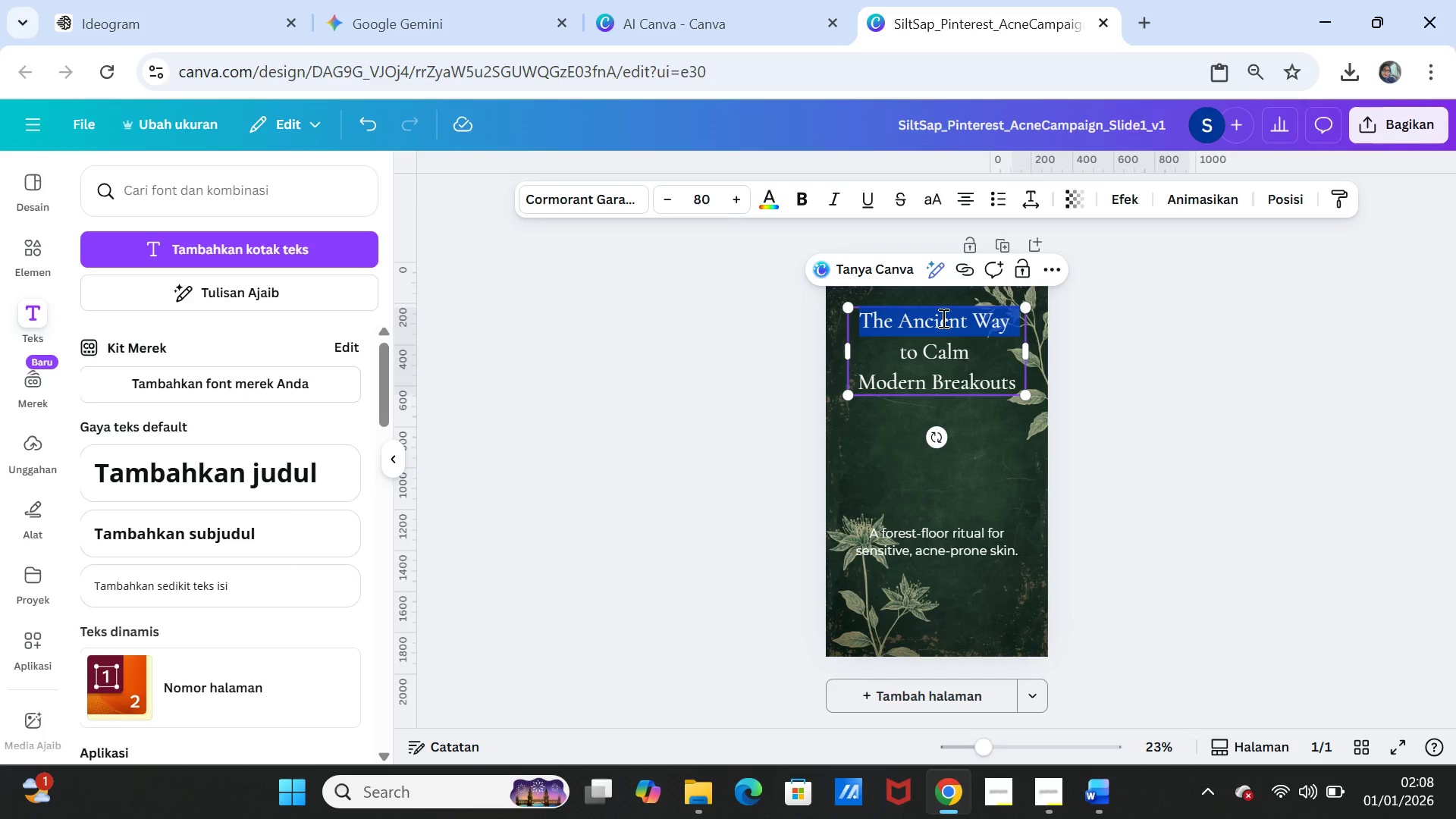 
key(Shift+ArrowDown)
 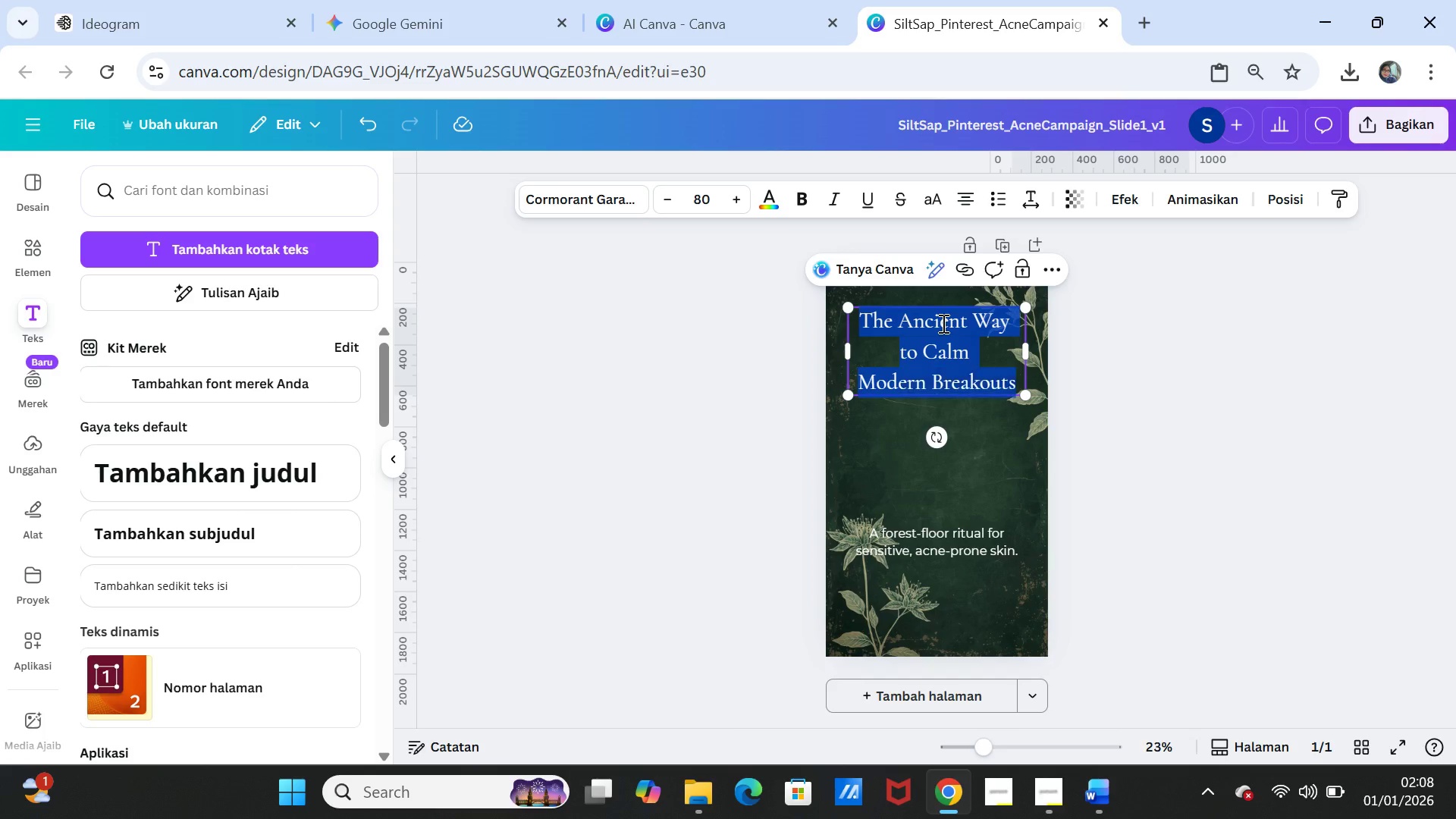 
key(Shift+ArrowDown)
 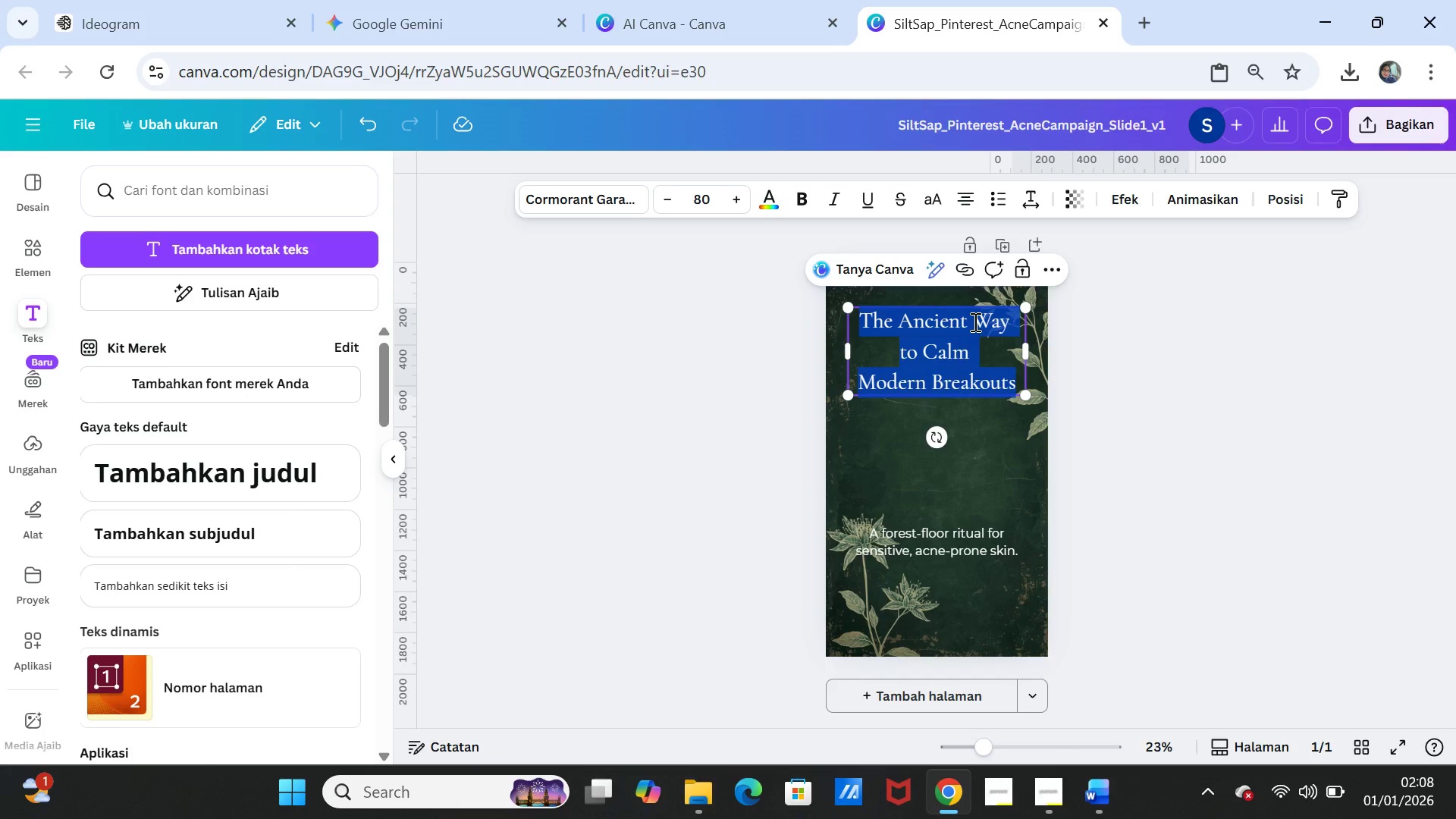 
wait(10.56)
 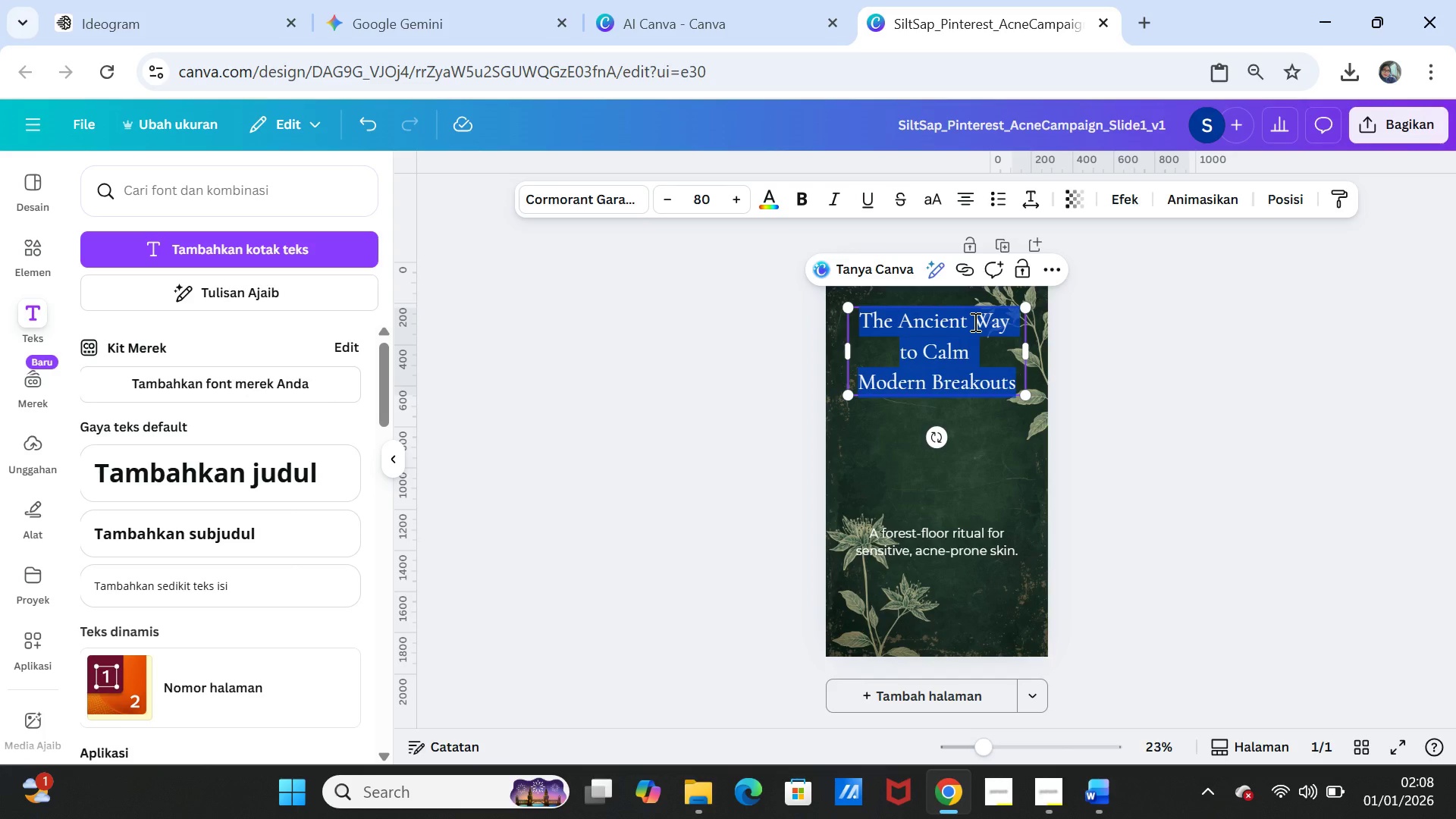 
left_click([1026, 201])
 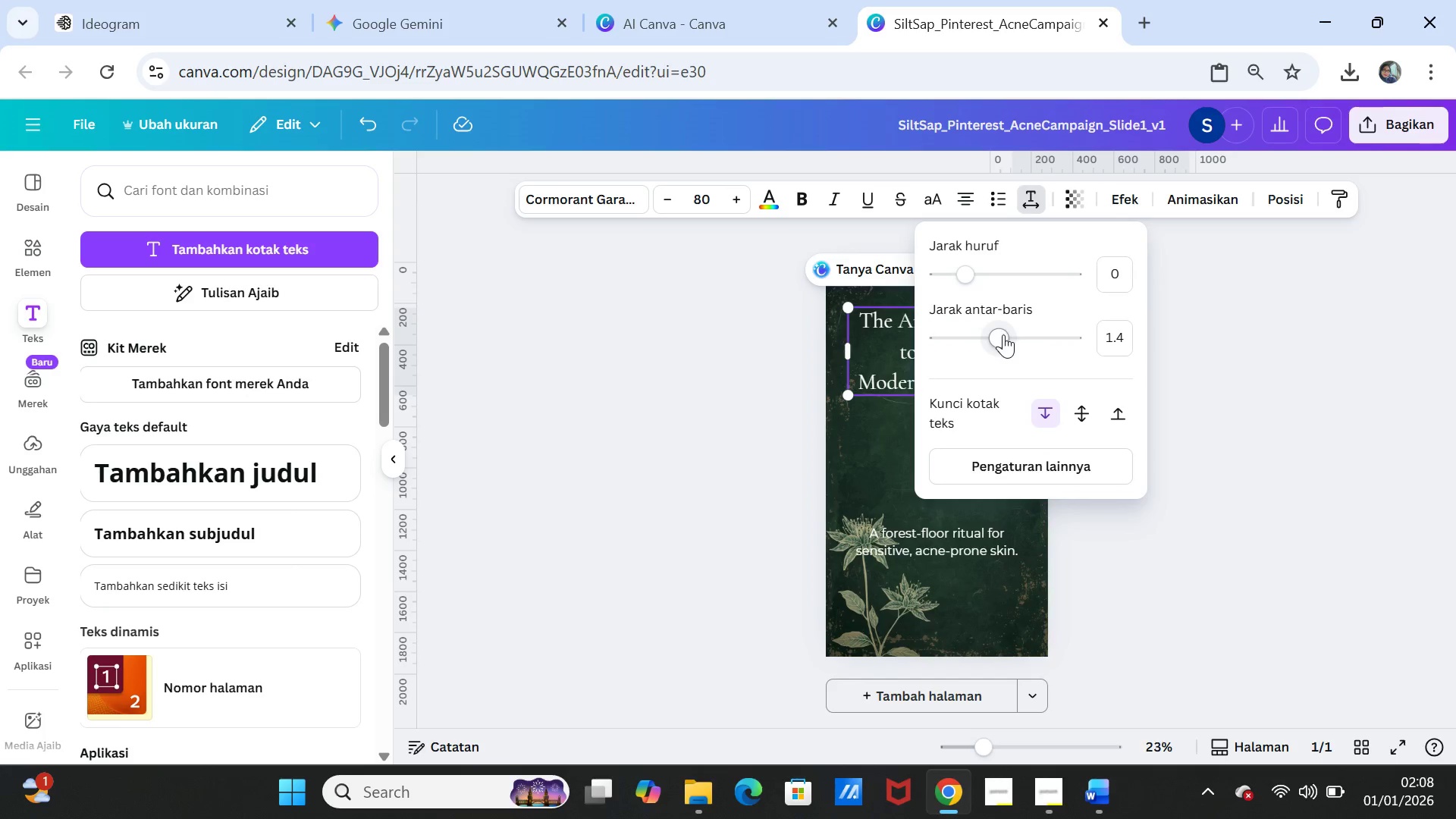 
left_click_drag(start_coordinate=[1001, 336], to_coordinate=[987, 334])
 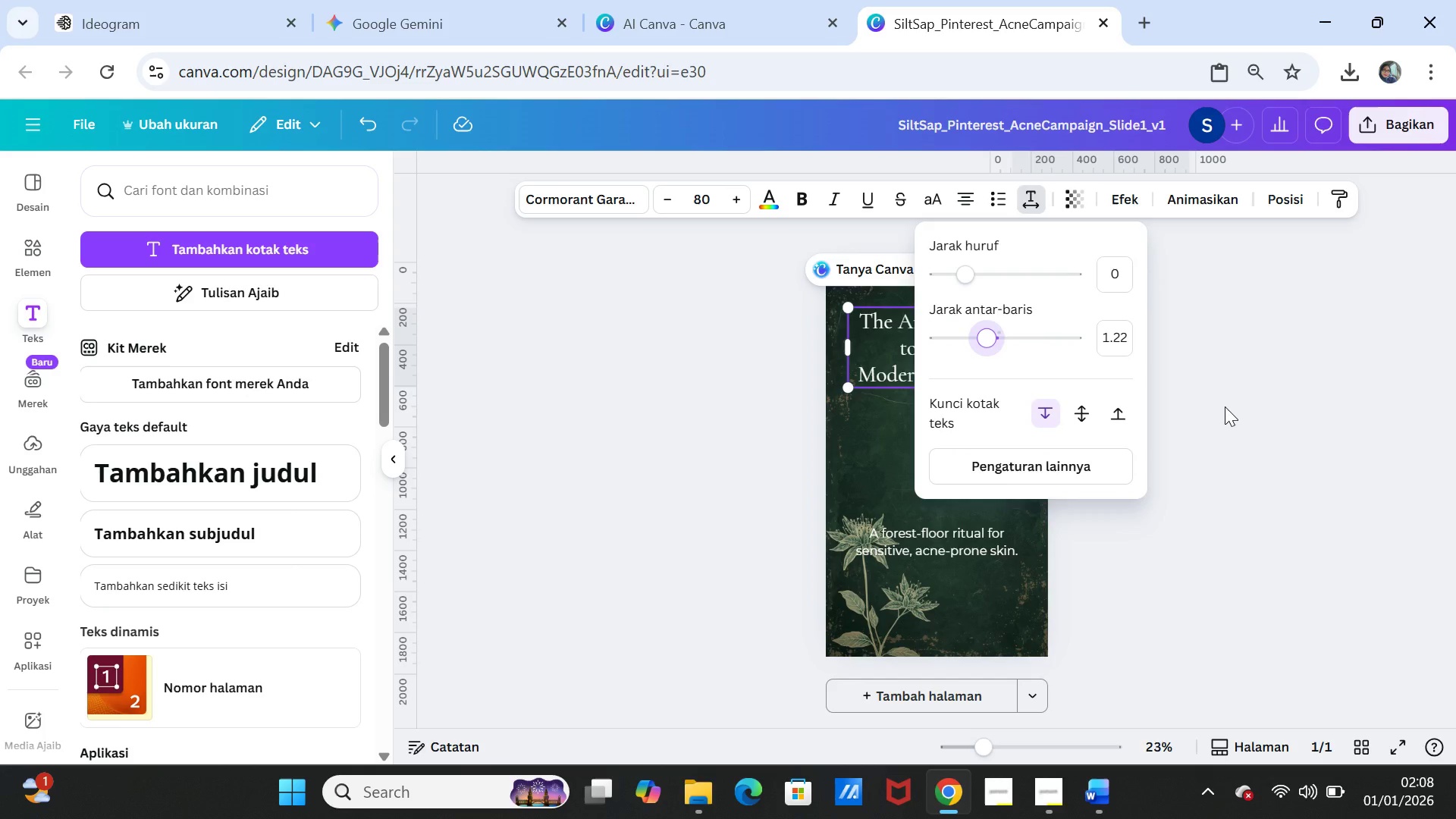 
left_click([1225, 406])
 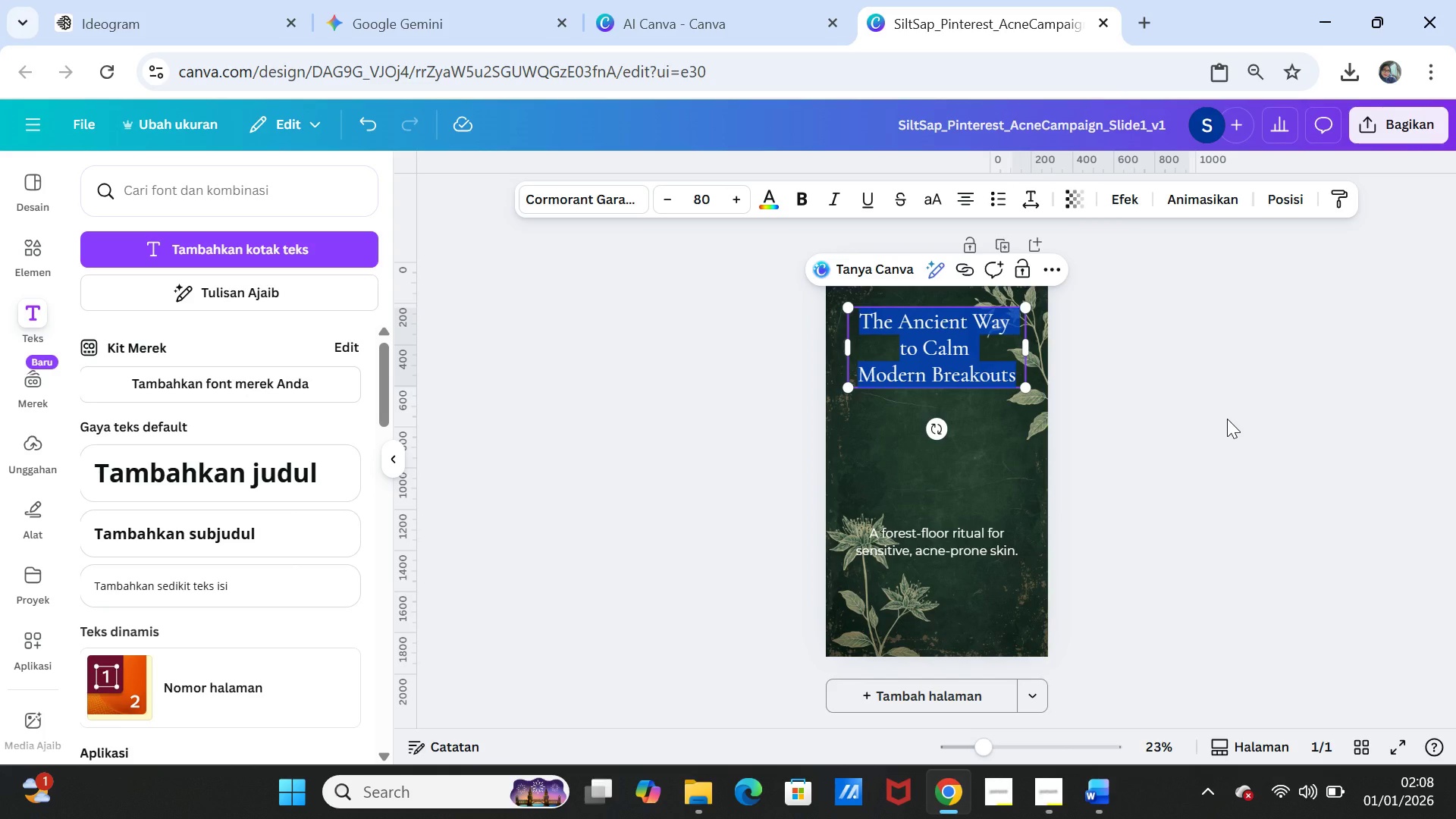 
left_click([1227, 419])
 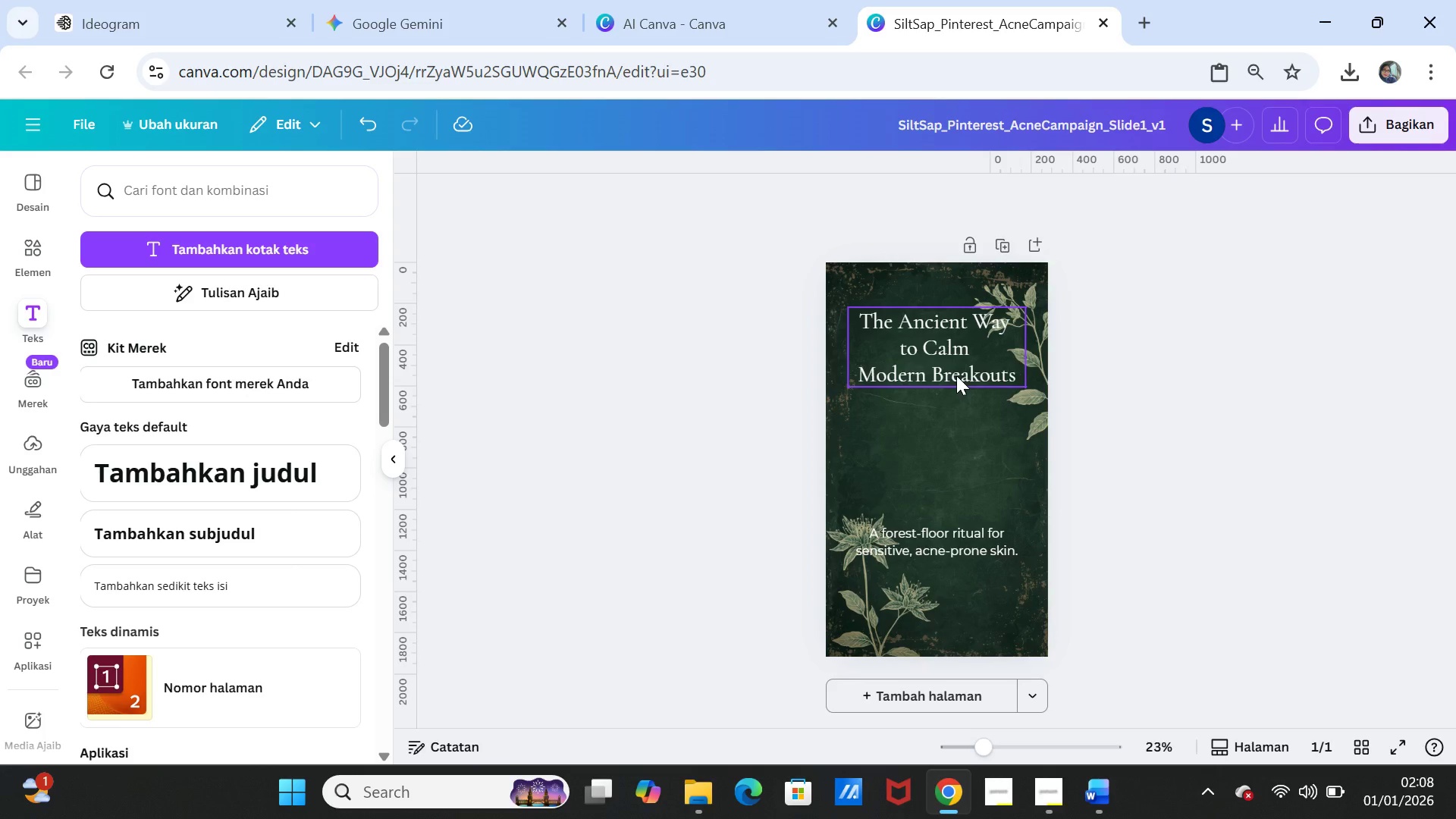 
left_click_drag(start_coordinate=[956, 374], to_coordinate=[953, 382])
 